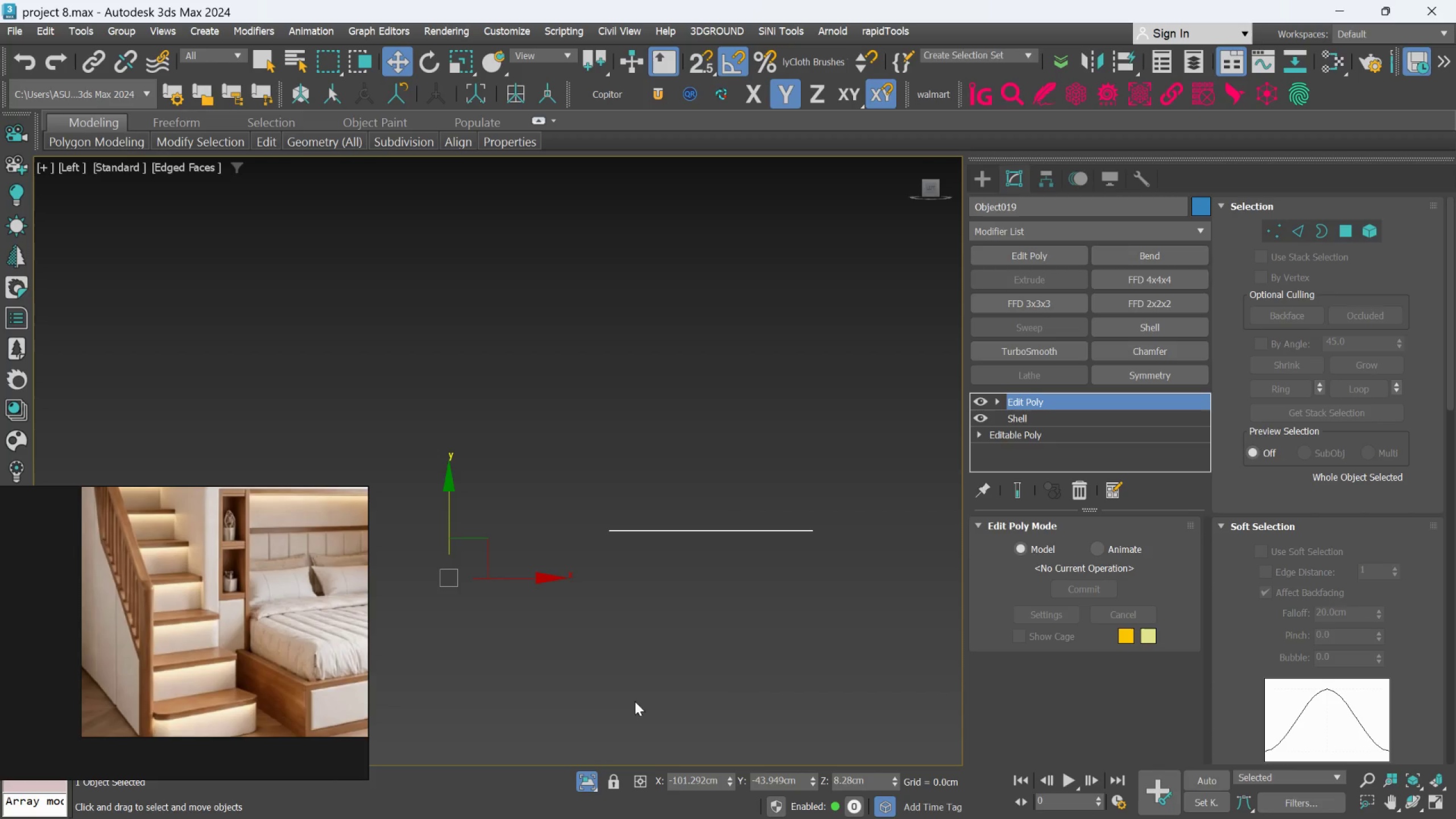 
double_click([641, 692])
 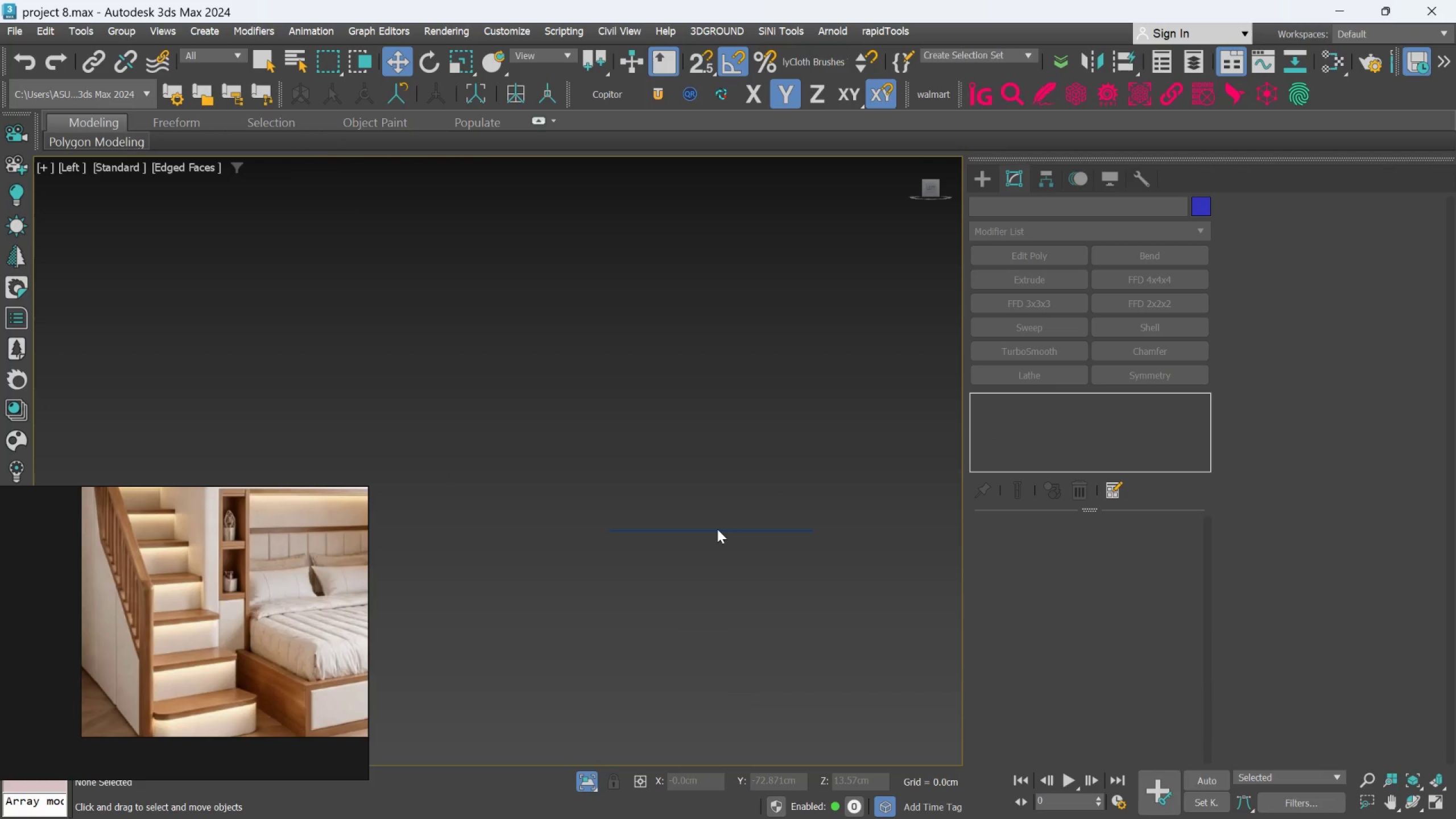 
left_click([717, 529])
 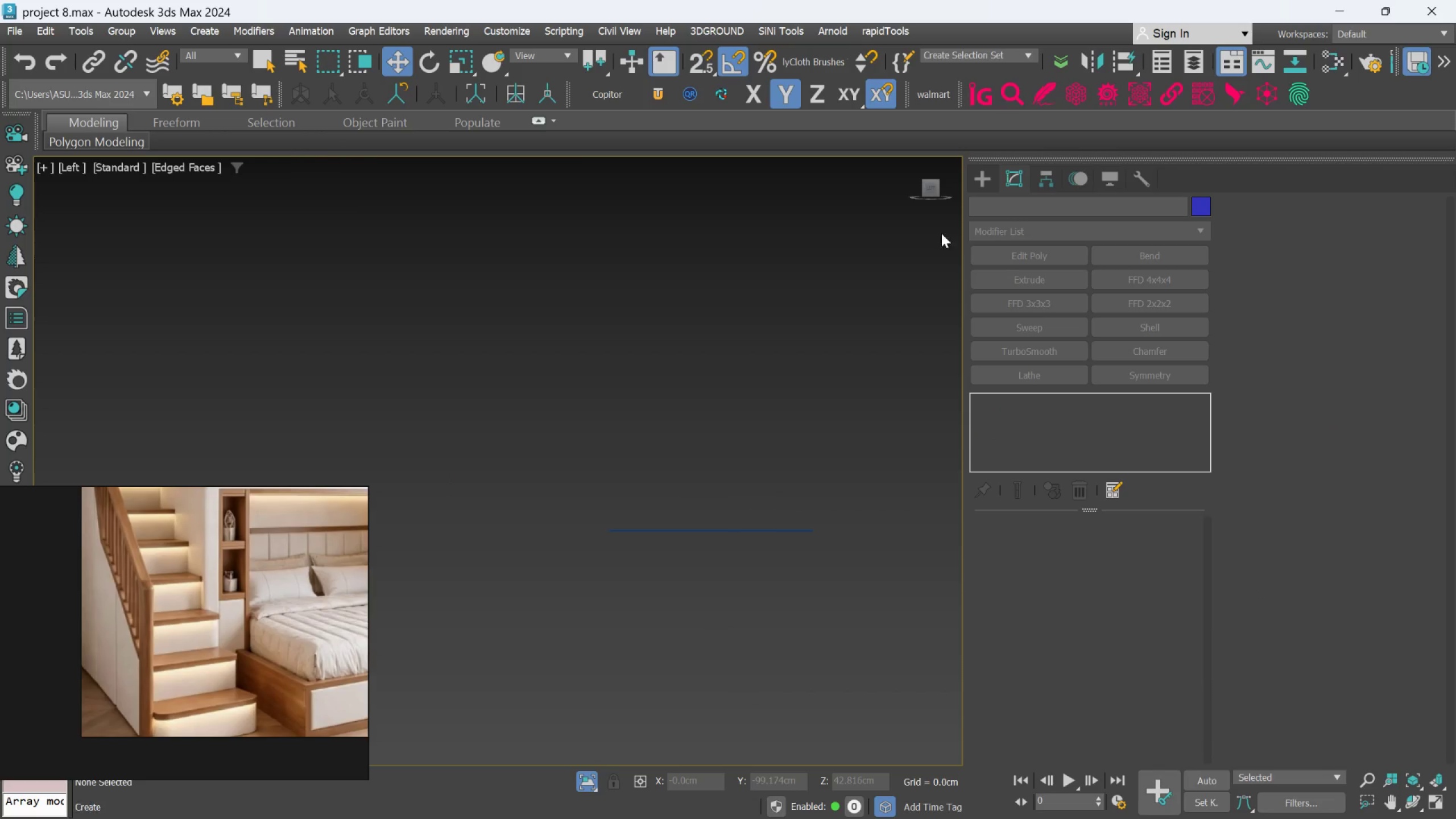 
scroll: coordinate [784, 486], scroll_direction: down, amount: 4.0
 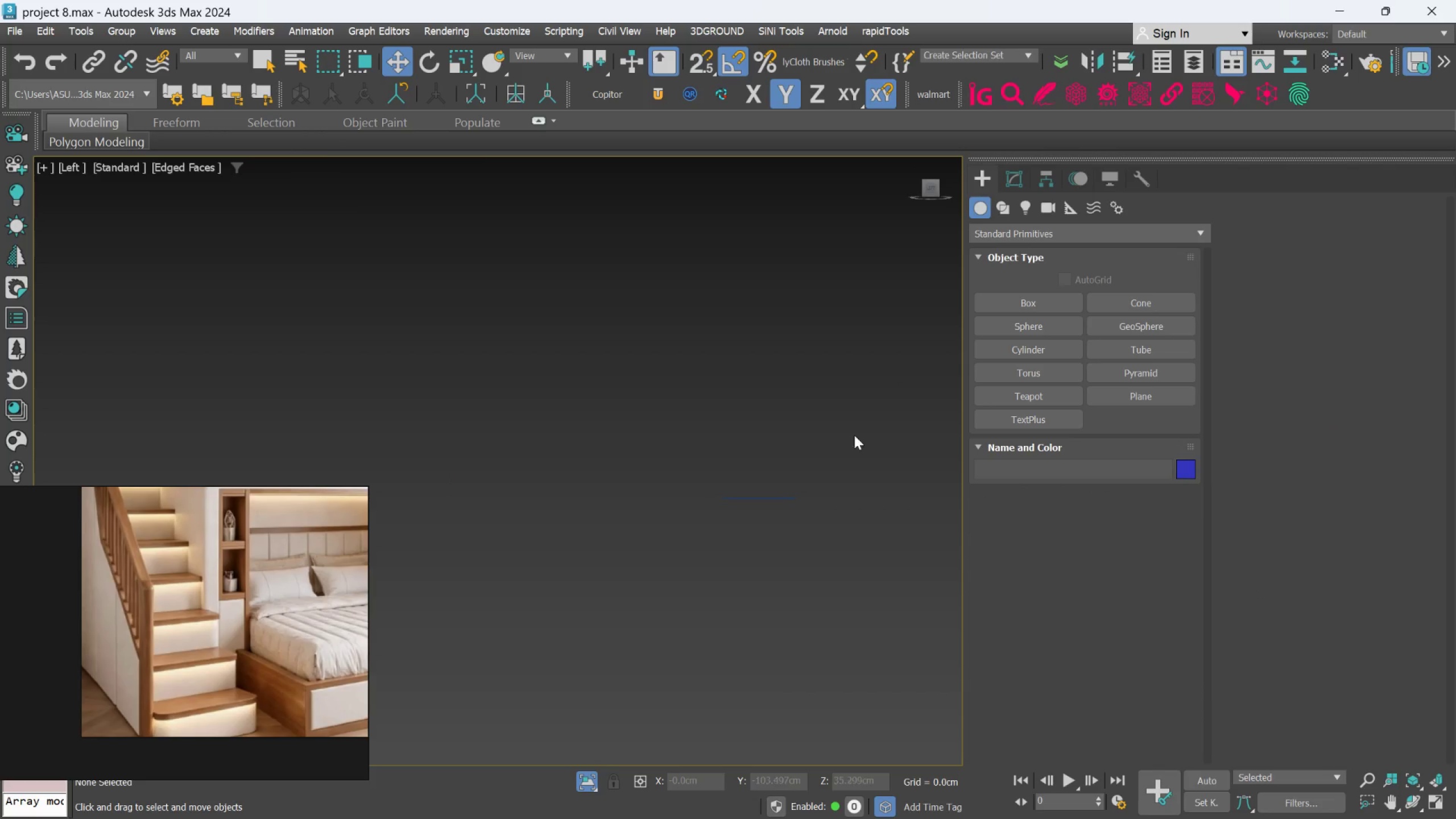 
scroll: coordinate [755, 528], scroll_direction: up, amount: 4.0
 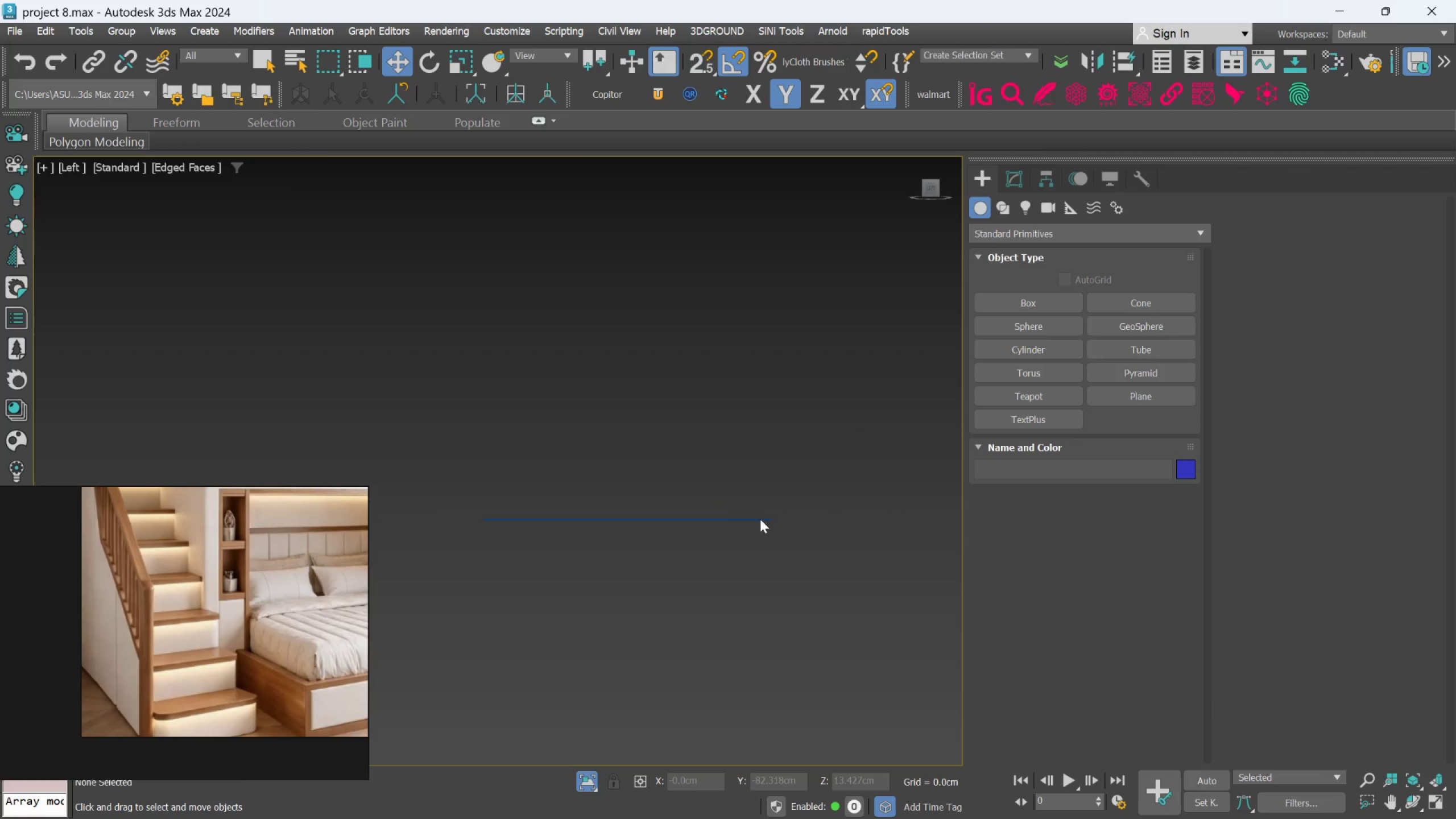 
left_click([760, 519])
 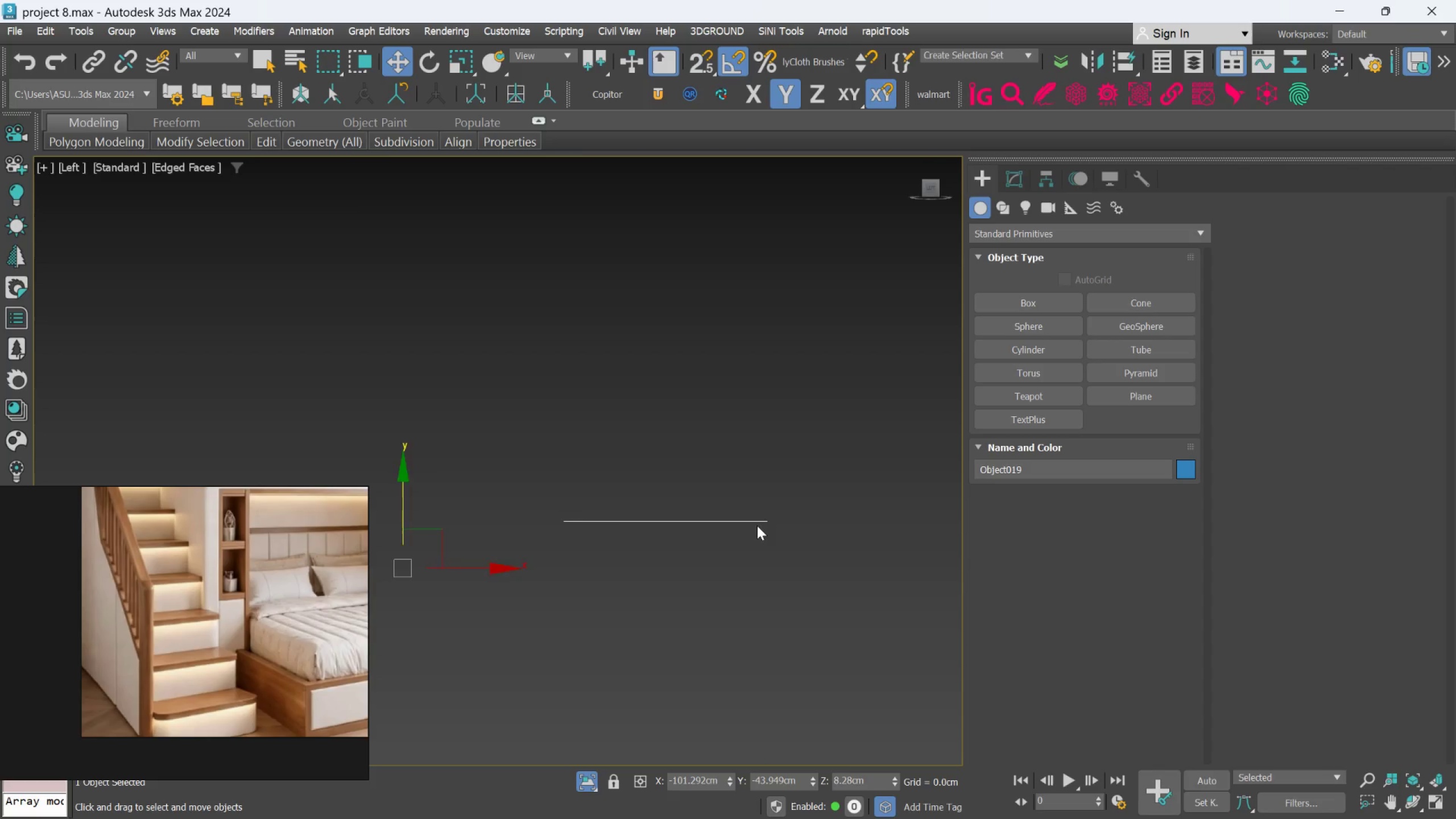 
scroll: coordinate [757, 526], scroll_direction: down, amount: 2.0
 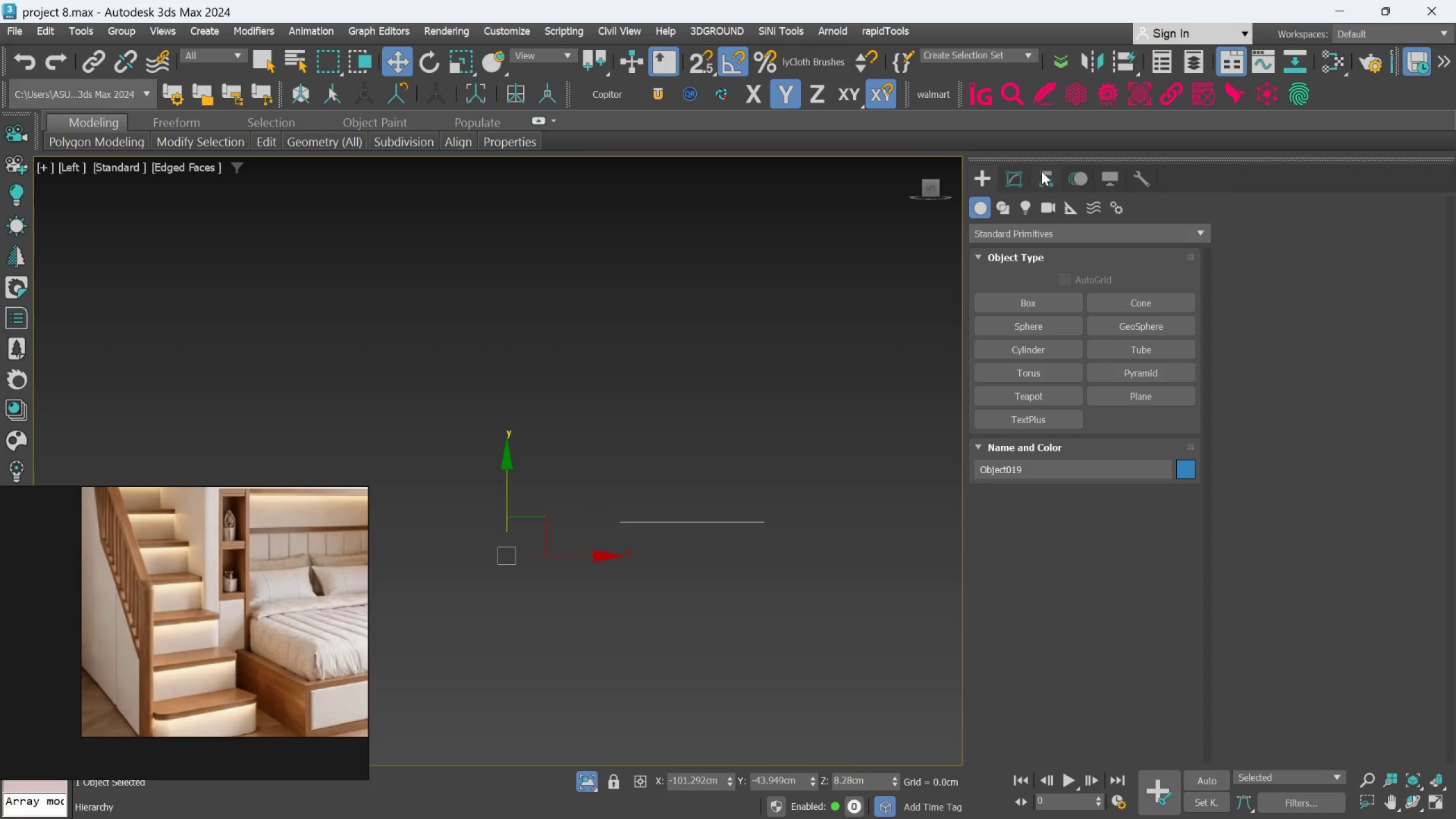 
left_click([1043, 171])
 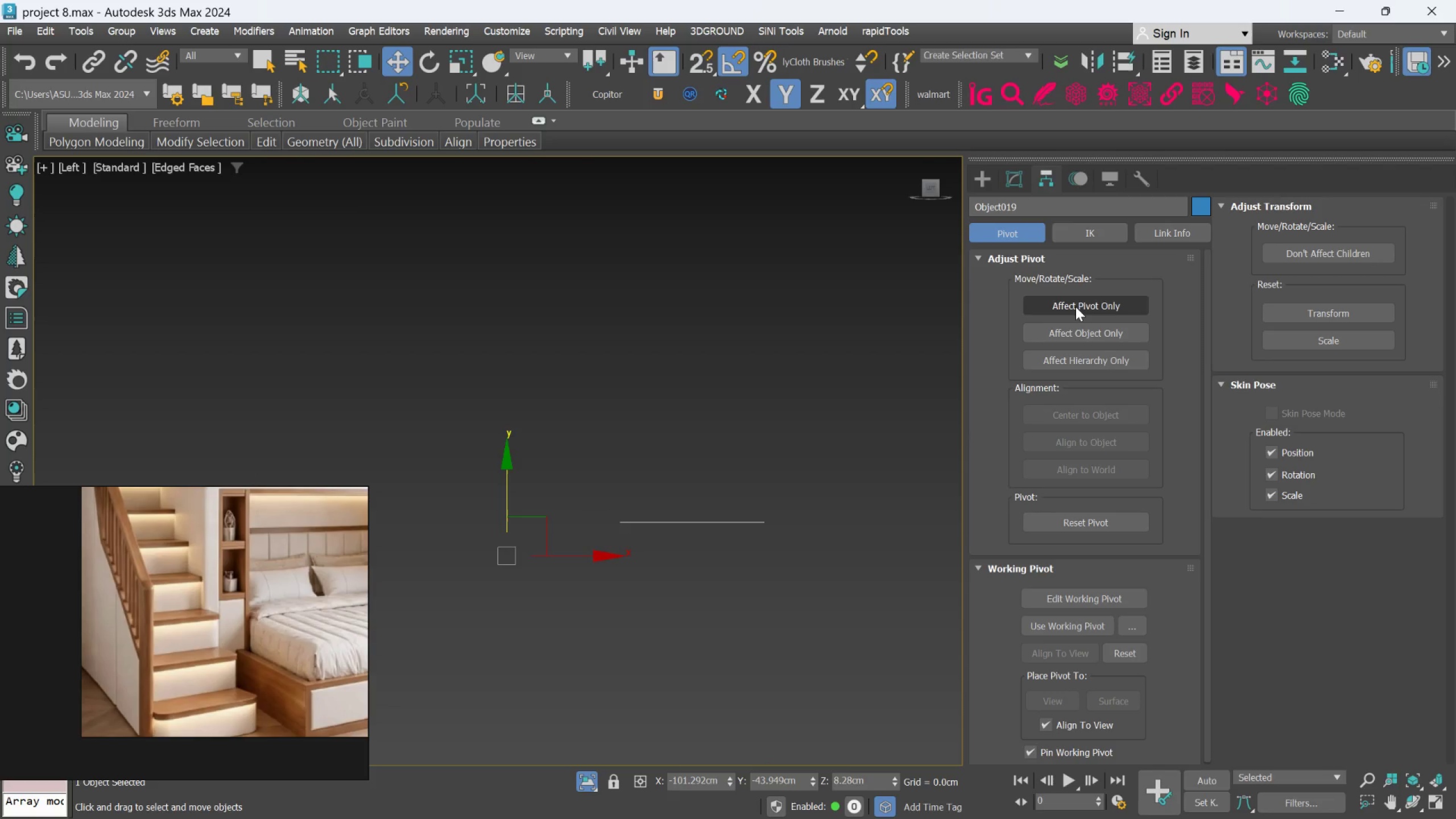 
left_click([1076, 307])
 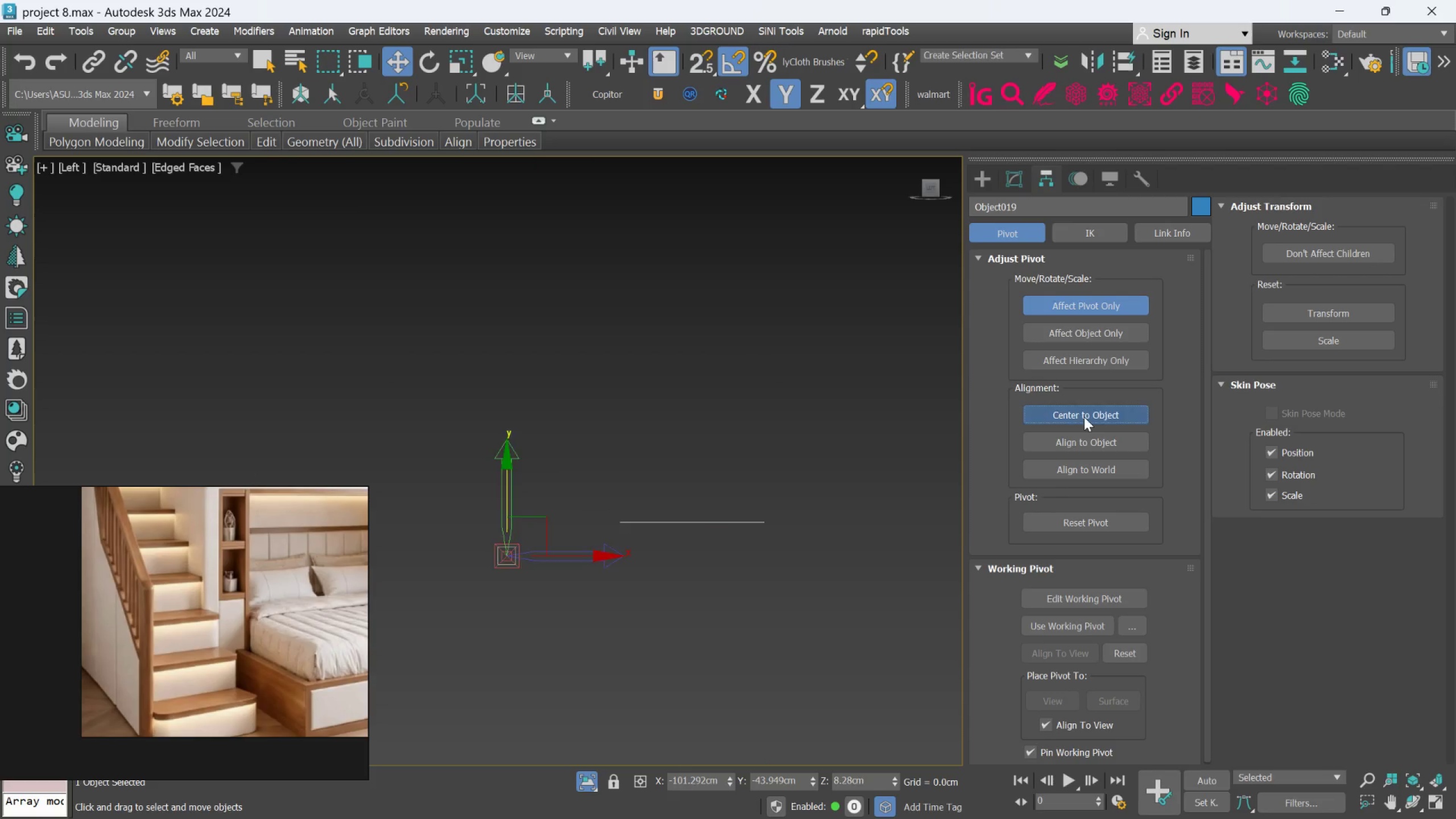 
left_click([1084, 417])
 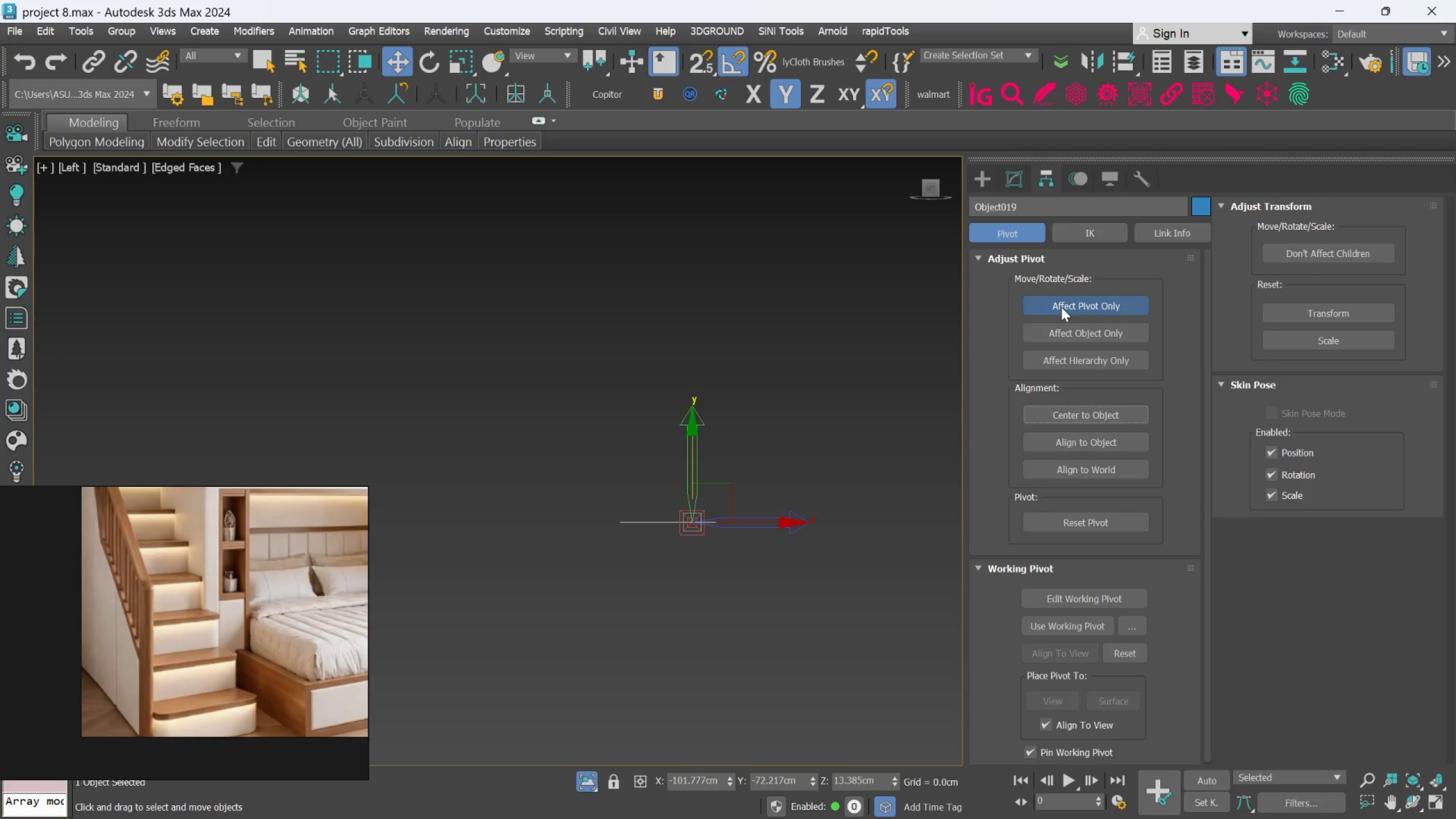 
left_click([1062, 307])
 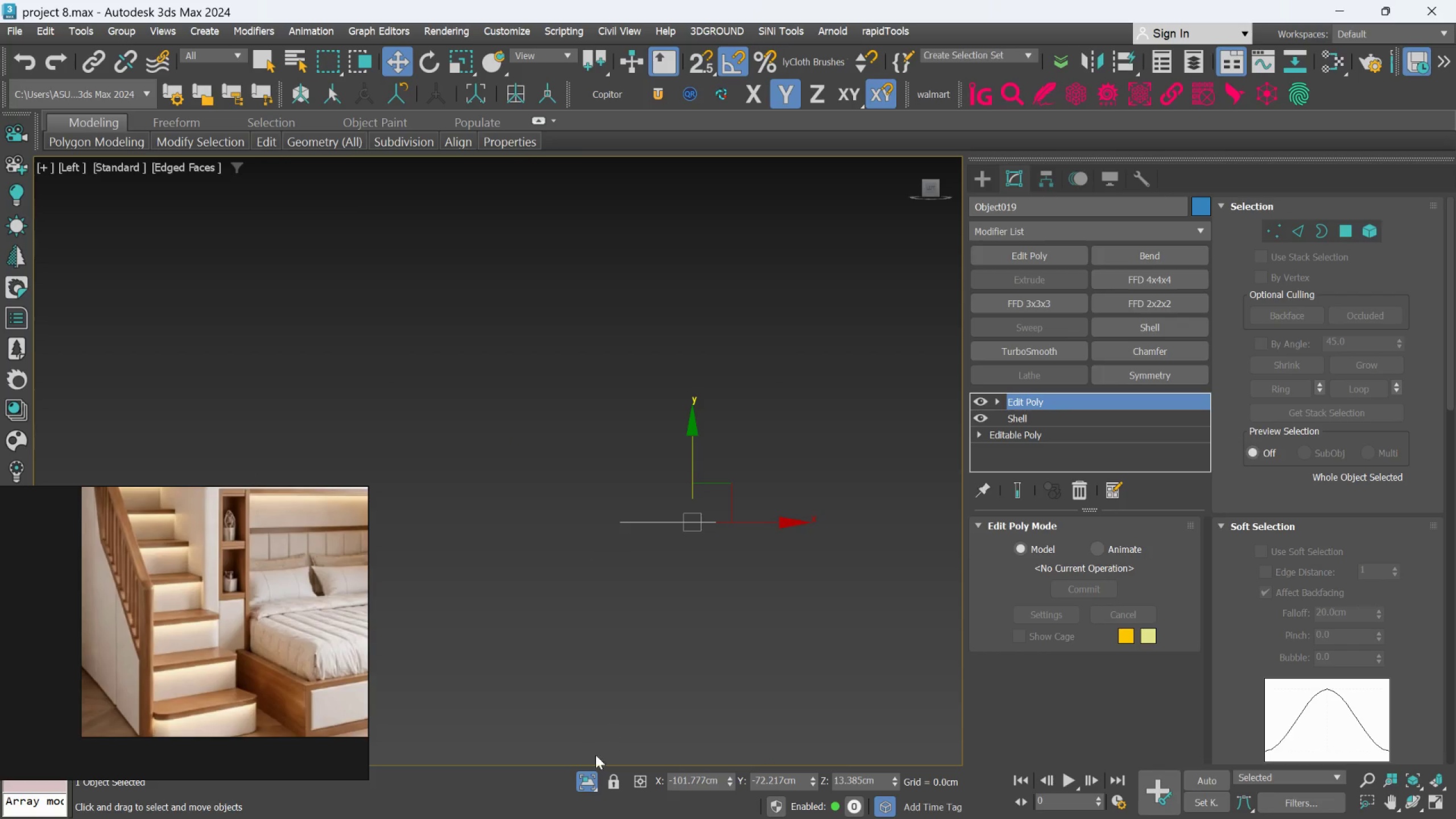 
left_click([588, 776])
 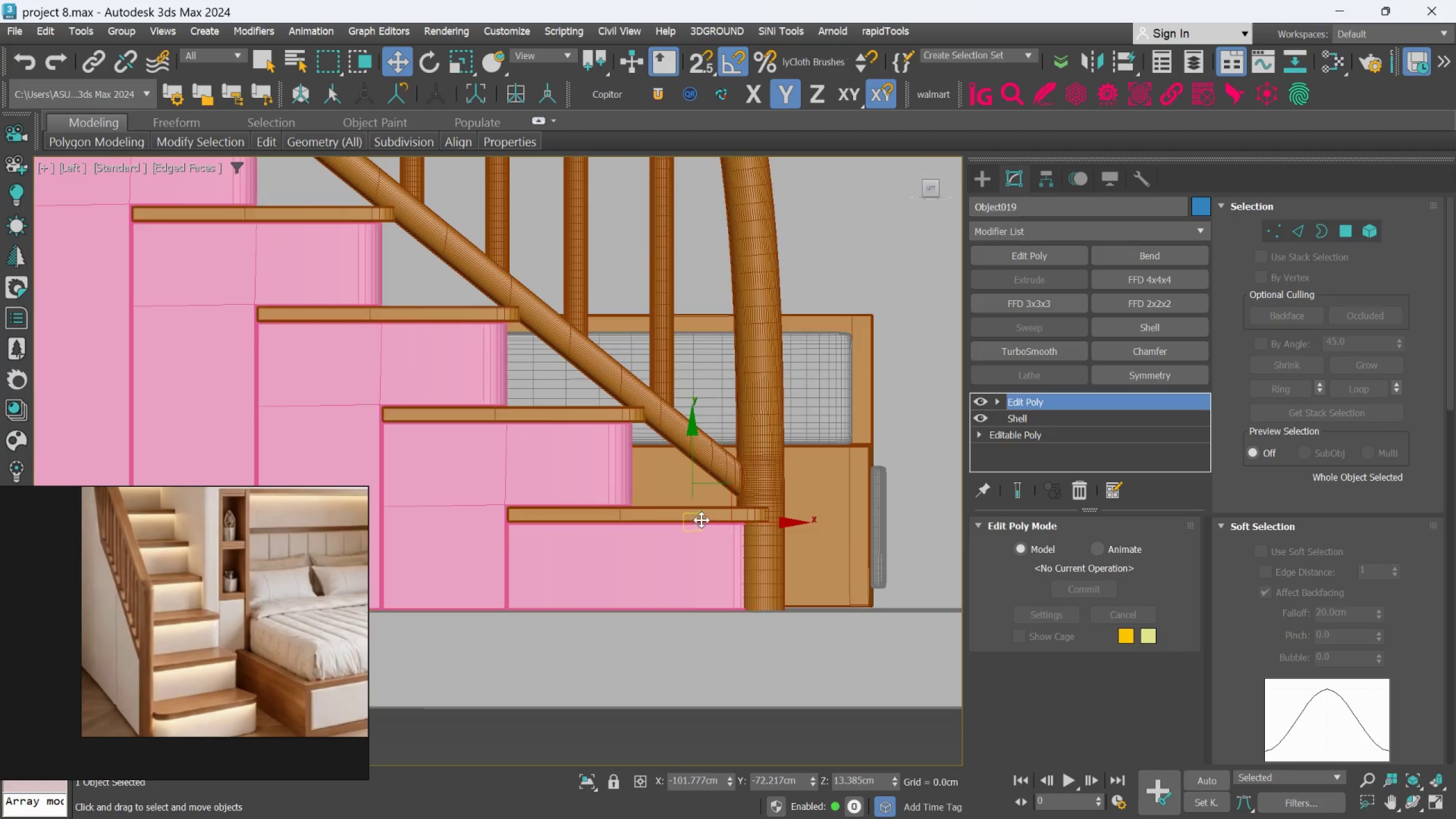 
scroll: coordinate [705, 514], scroll_direction: up, amount: 2.0
 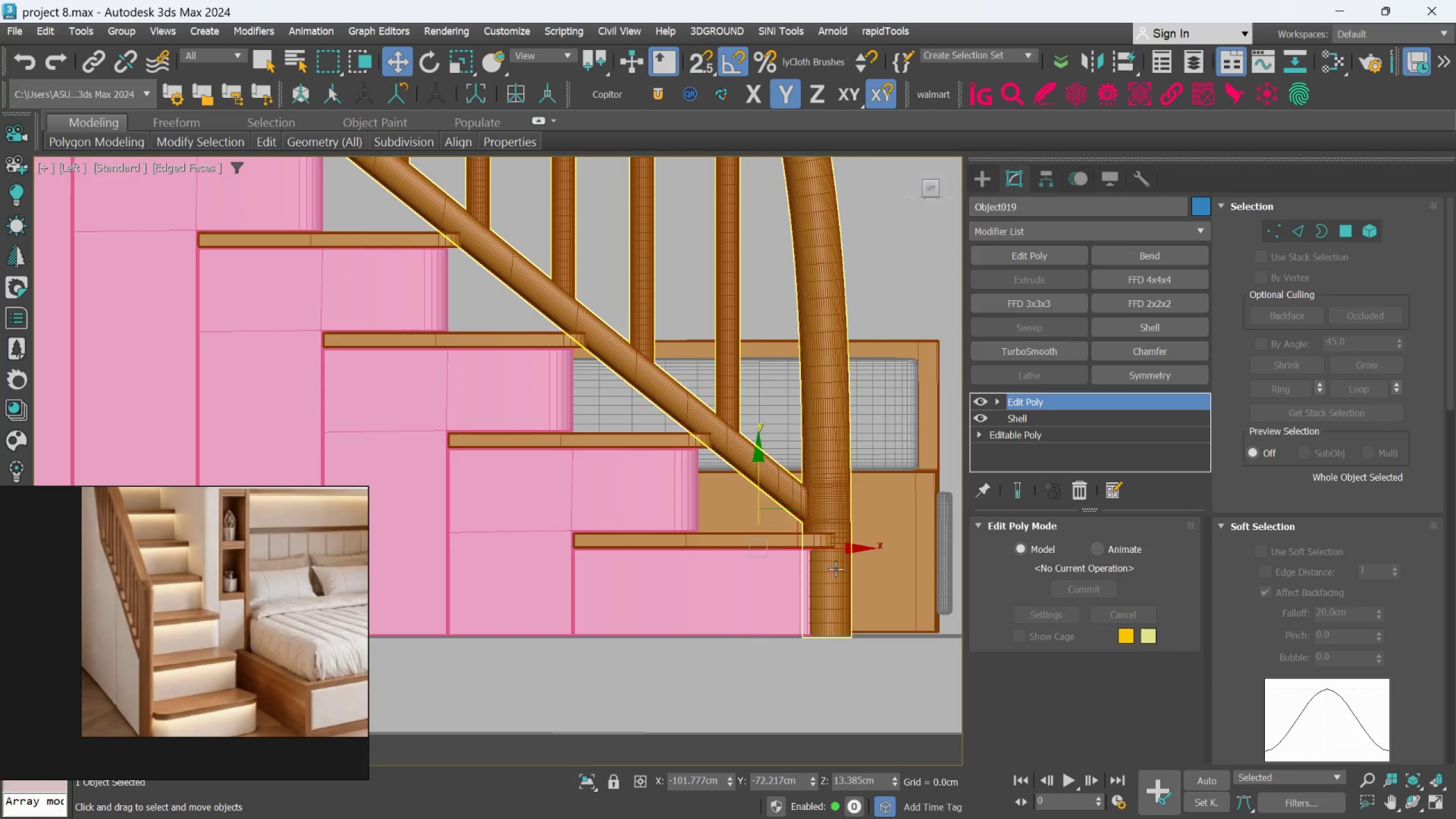 
scroll: coordinate [835, 569], scroll_direction: down, amount: 2.0
 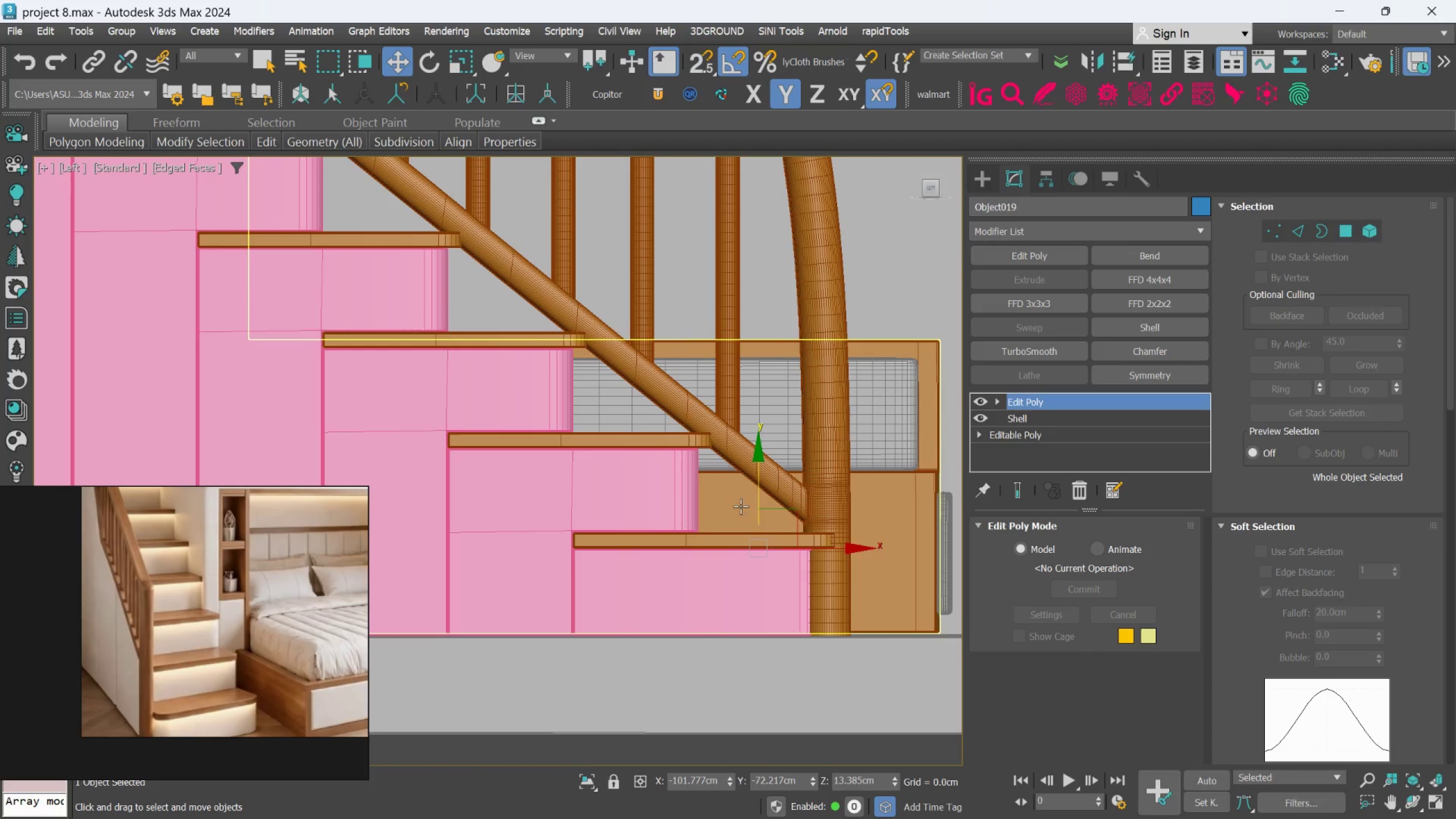 
hold_key(key=ShiftLeft, duration=9.31)
left_click_drag(start_coordinate=[758, 494], to_coordinate=[771, 395])
 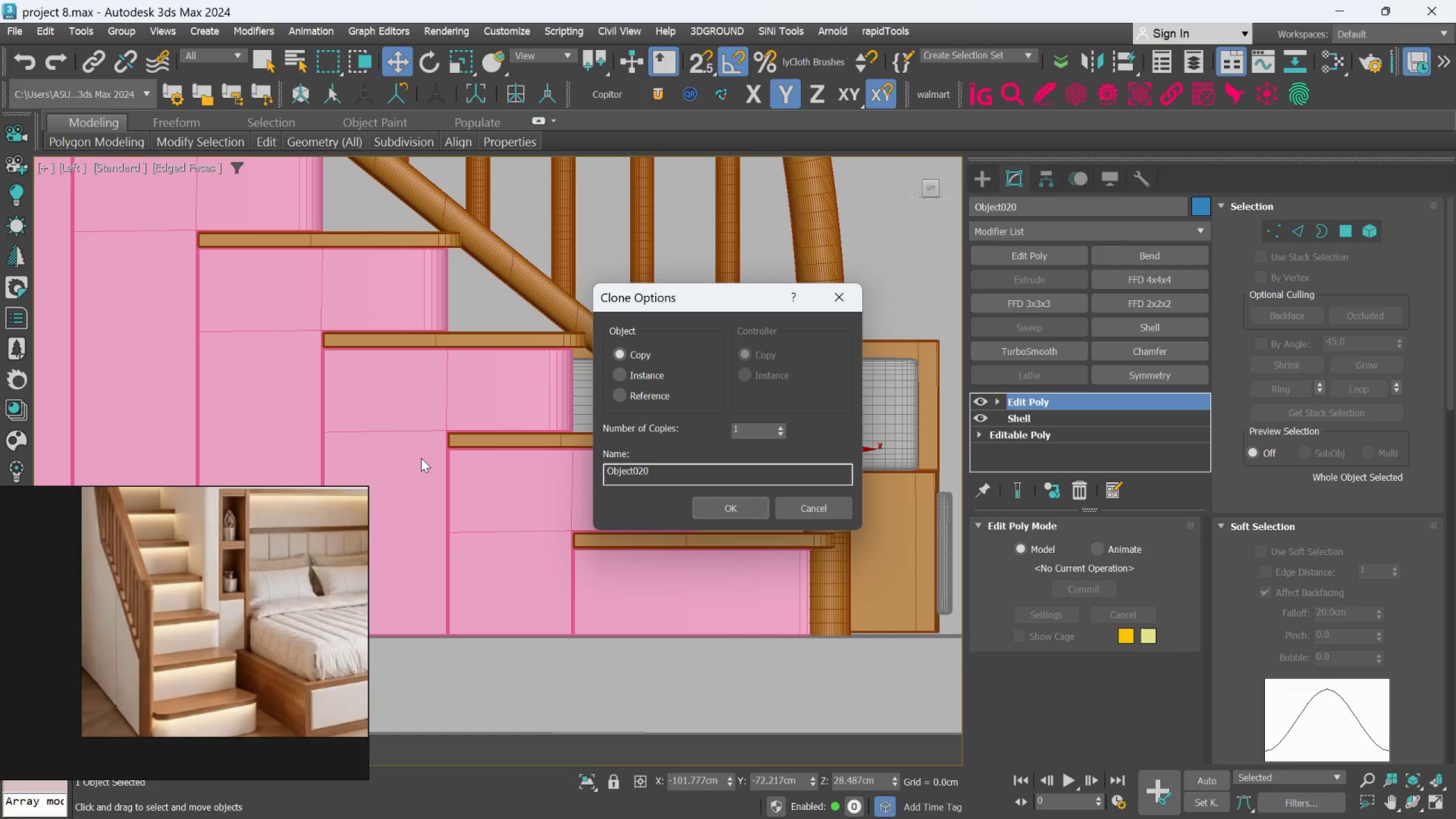 
scroll: coordinate [421, 458], scroll_direction: down, amount: 2.0
 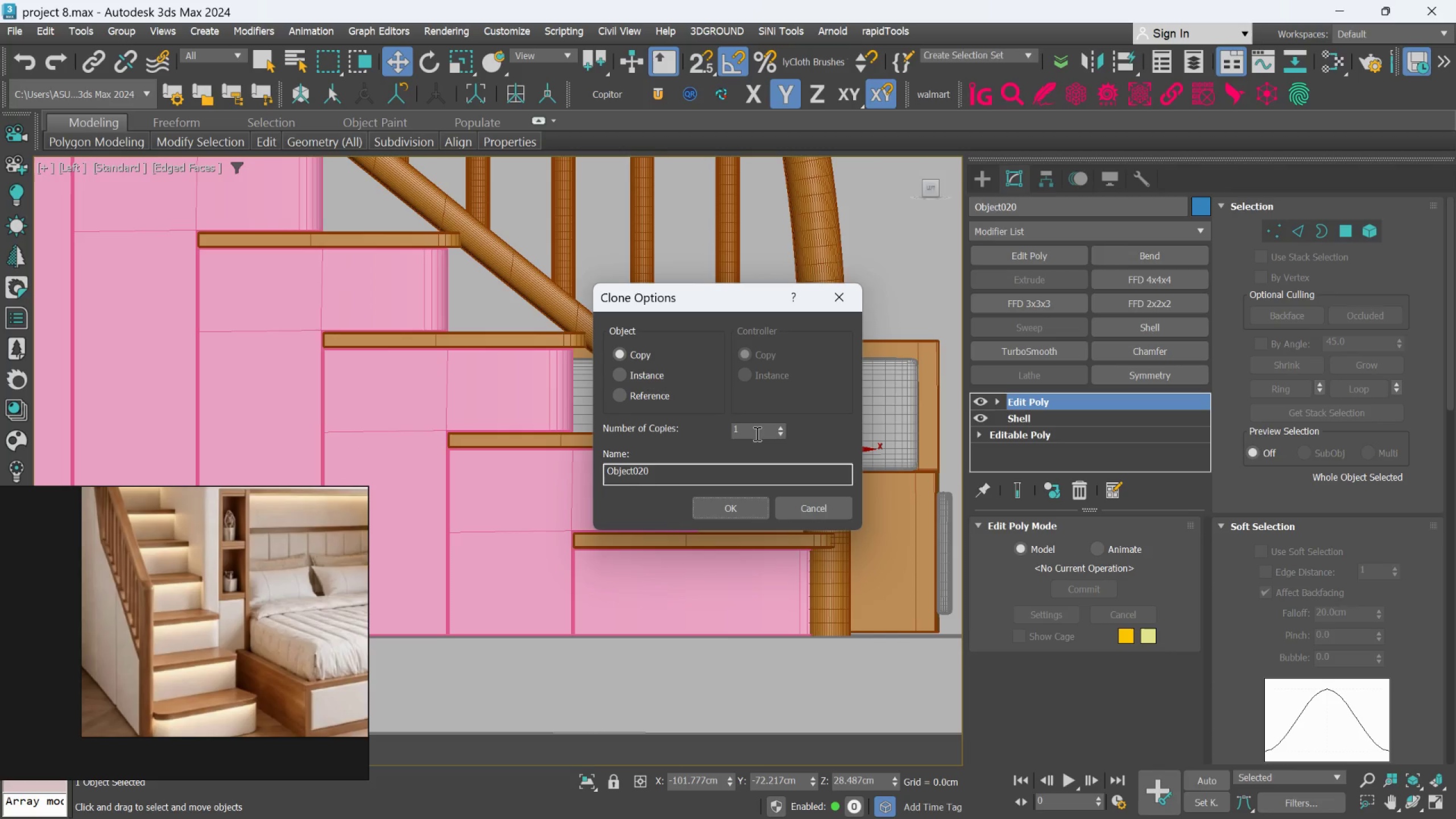 
double_click([756, 433])
 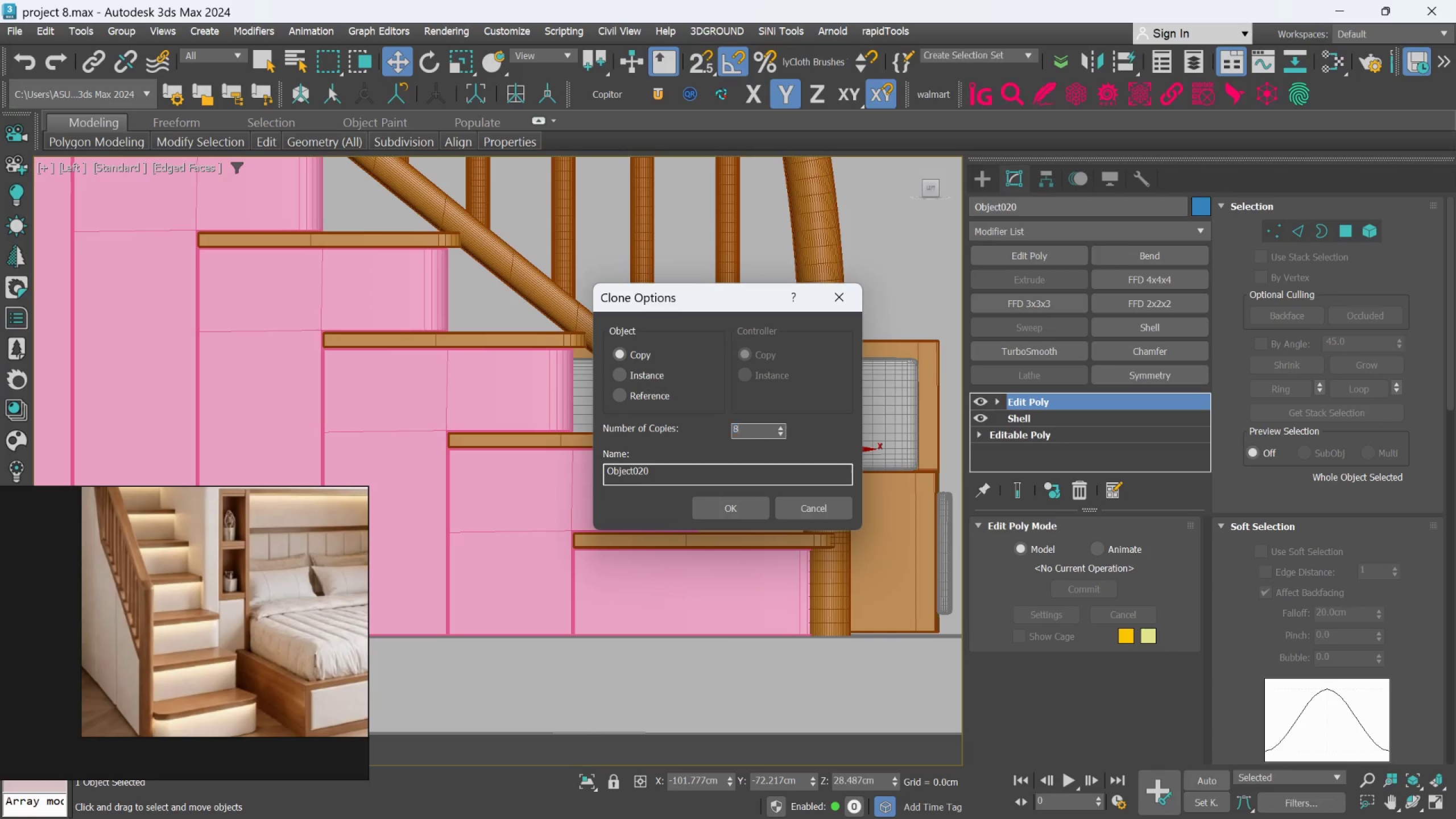 
key(8)
 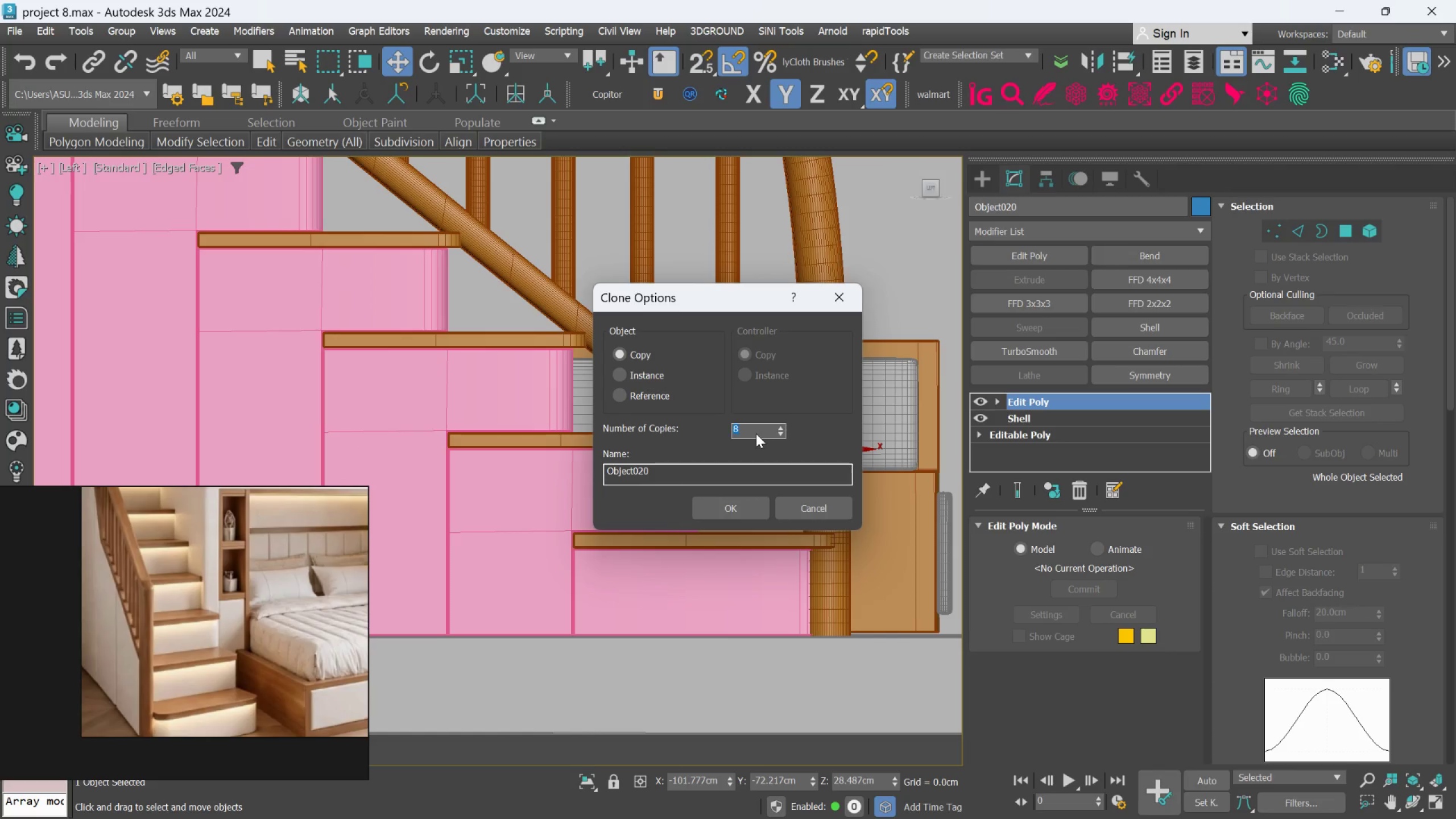 
key(Enter)
 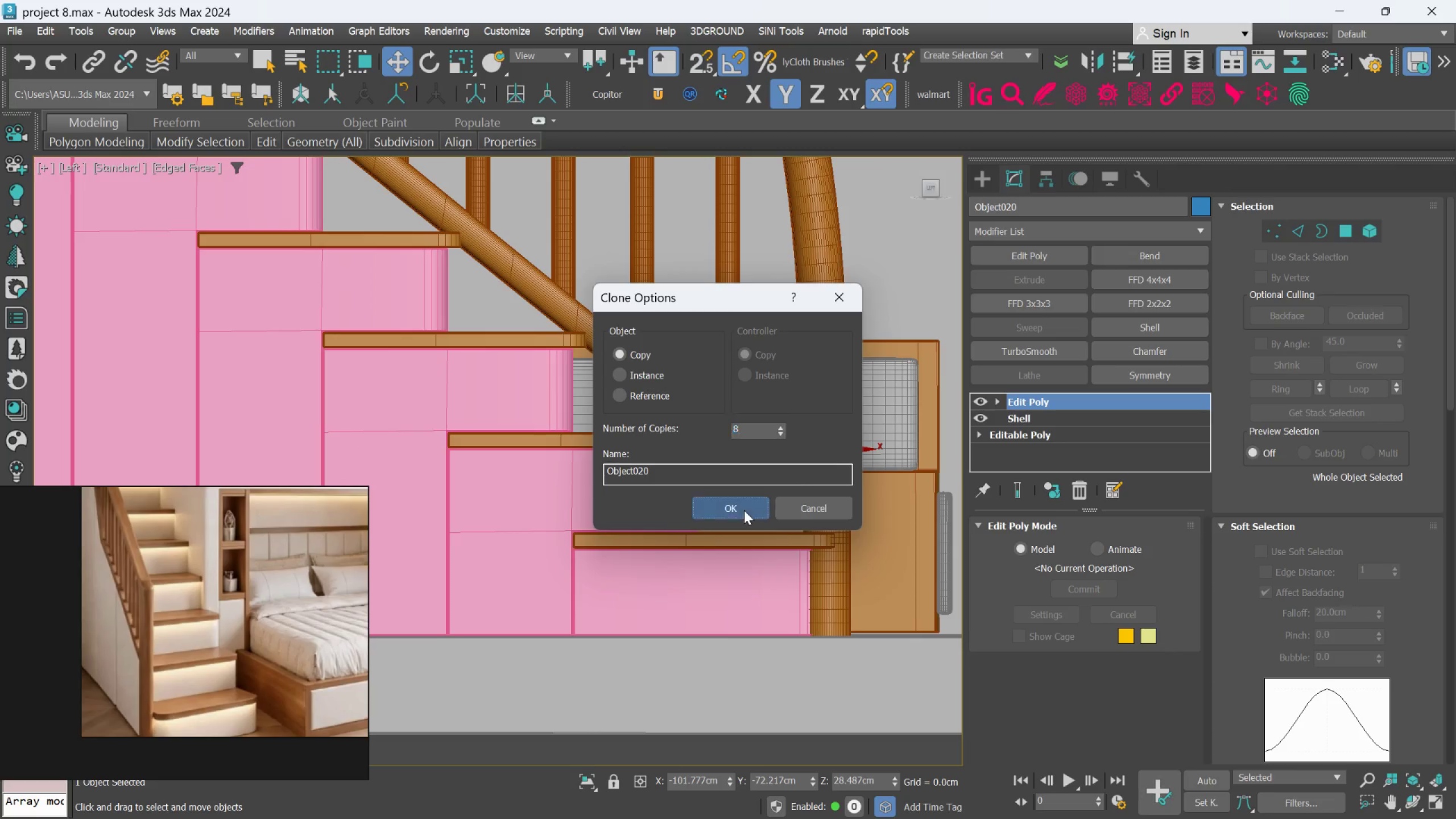 
scroll: coordinate [744, 510], scroll_direction: down, amount: 5.0
 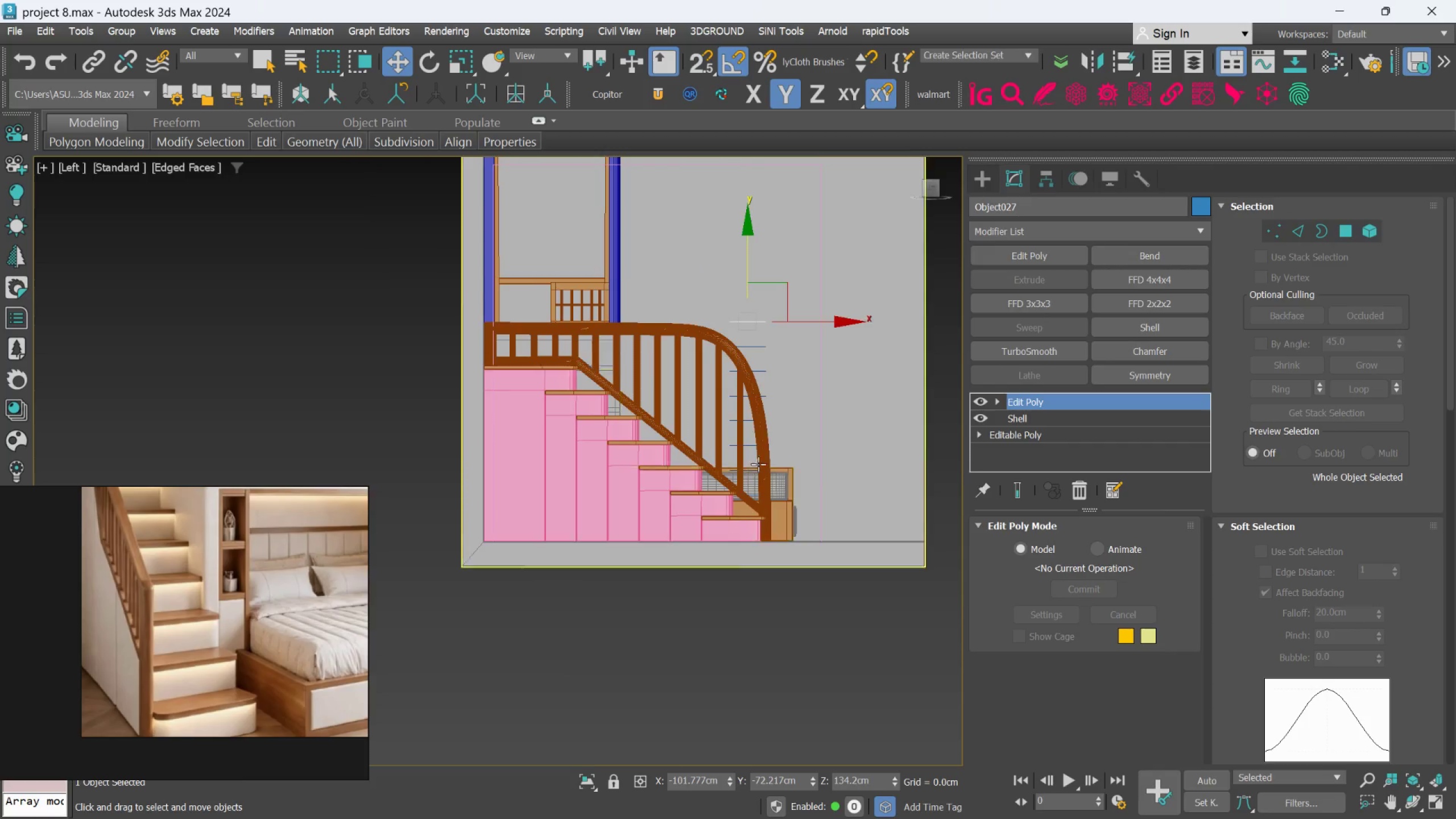 
scroll: coordinate [737, 535], scroll_direction: up, amount: 6.0
 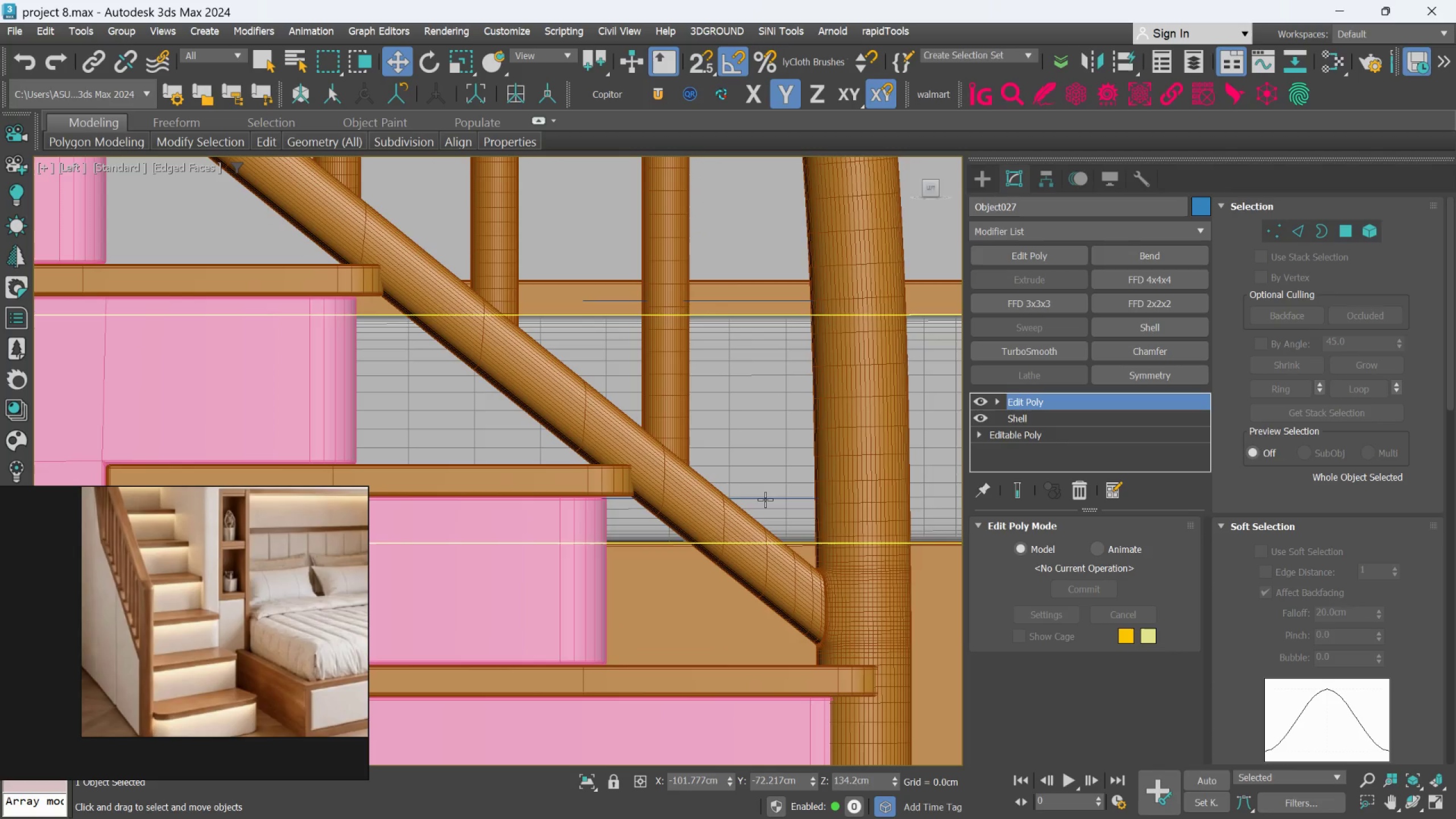 
left_click([765, 499])
 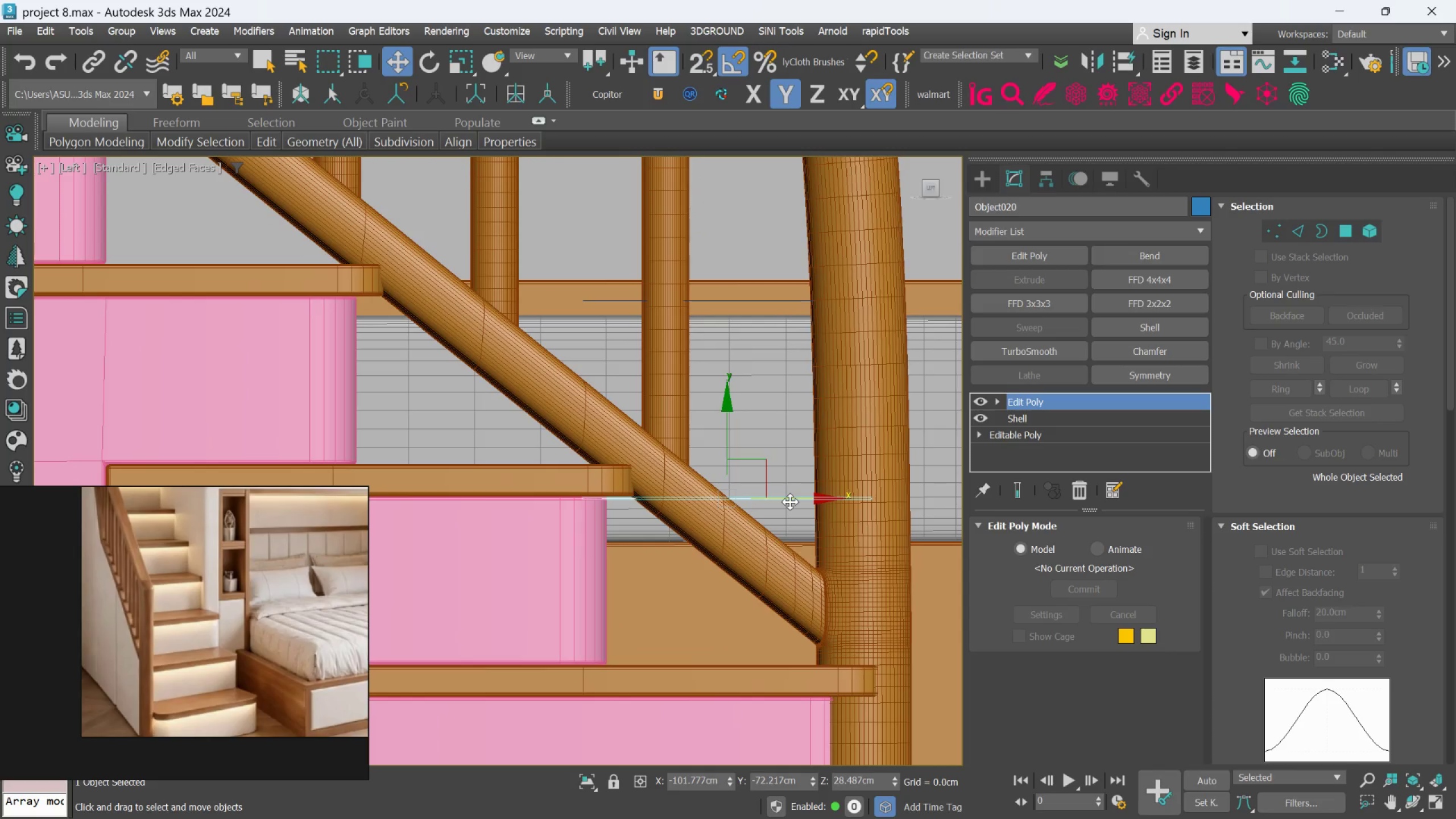 
left_click_drag(start_coordinate=[790, 502], to_coordinate=[536, 515])
 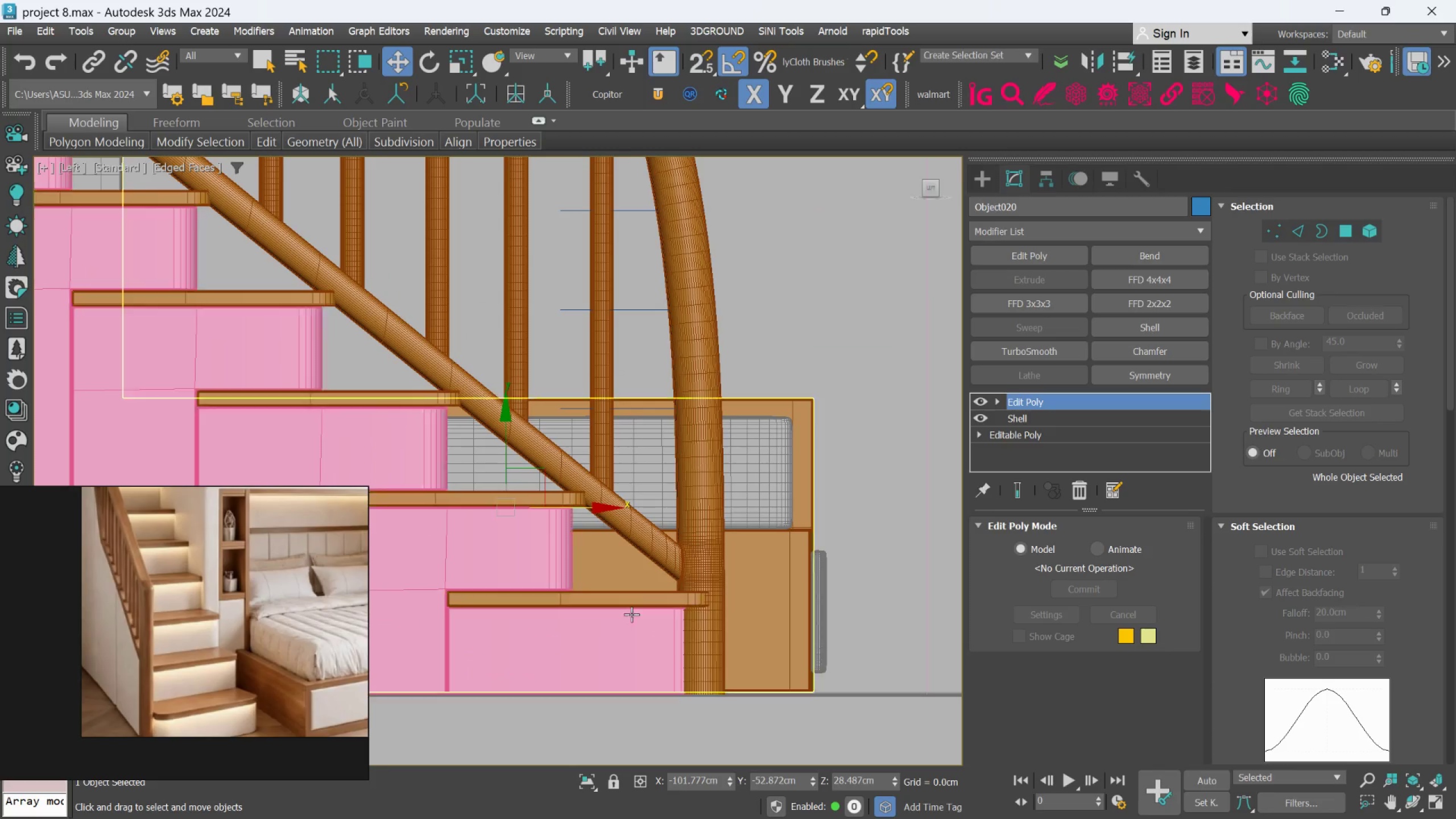 
scroll: coordinate [684, 667], scroll_direction: none, amount: 0.0
 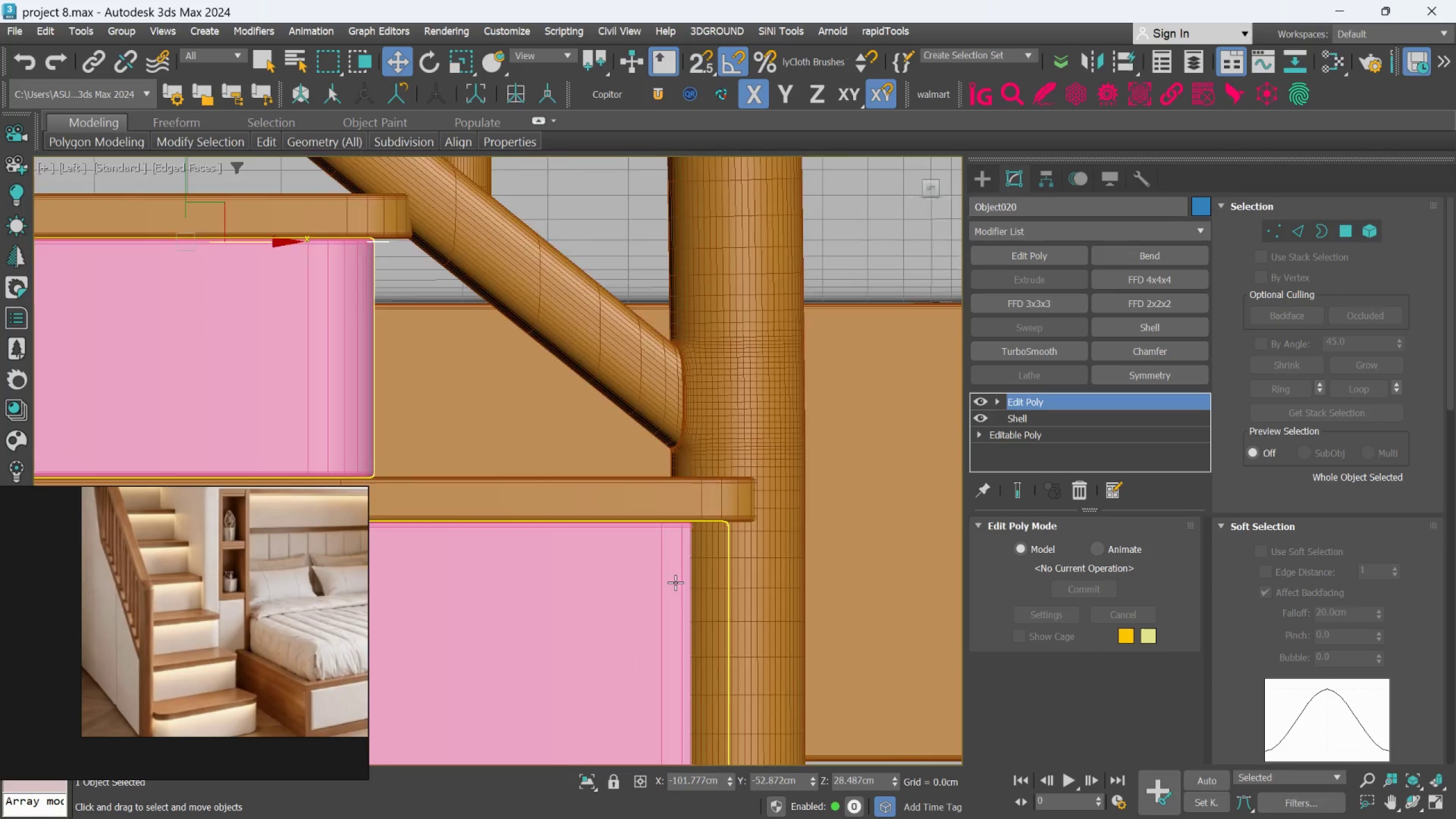 
scroll: coordinate [677, 576], scroll_direction: up, amount: 2.0
 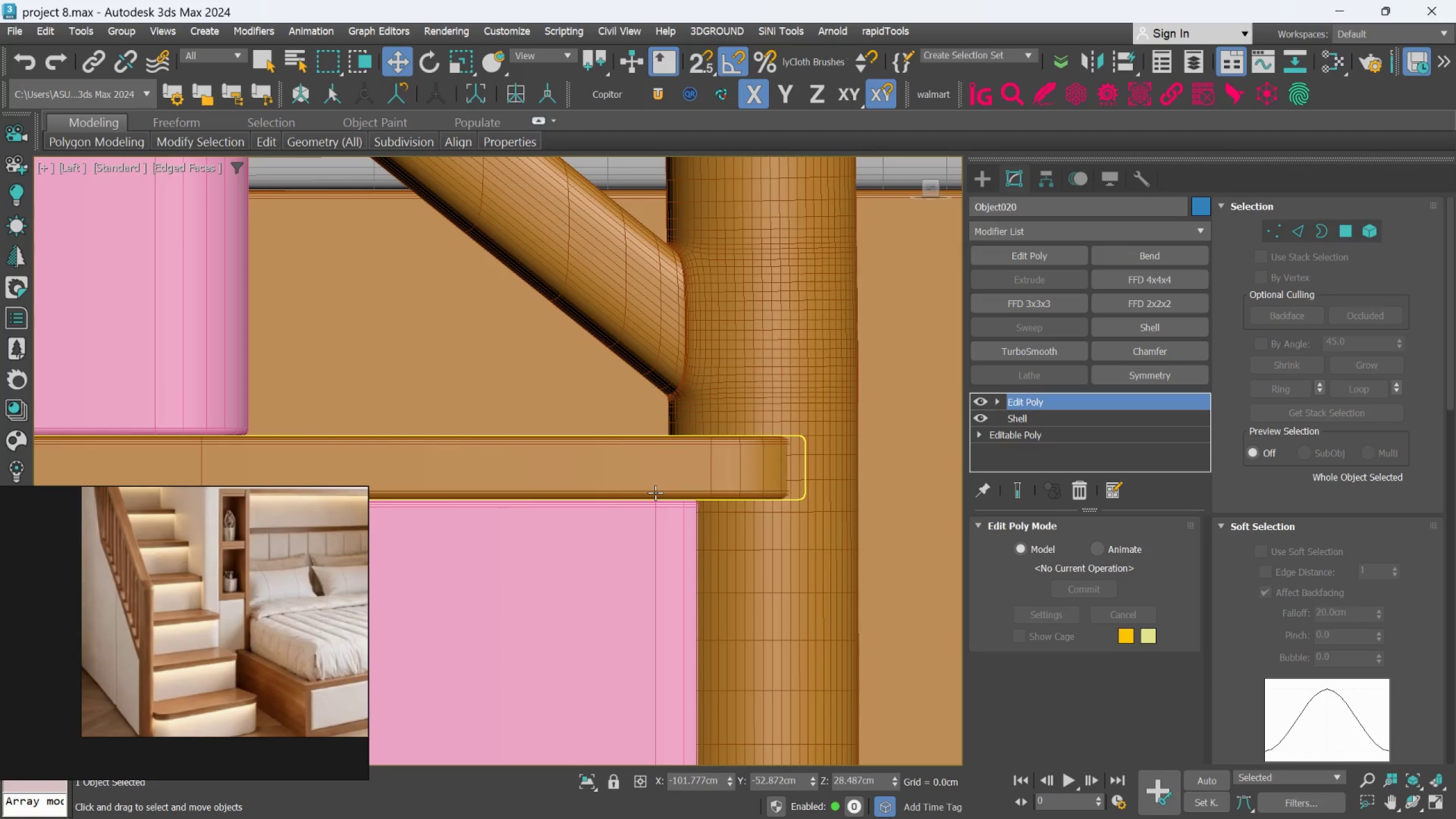 
hold_key(key=AltLeft, duration=1.02)
 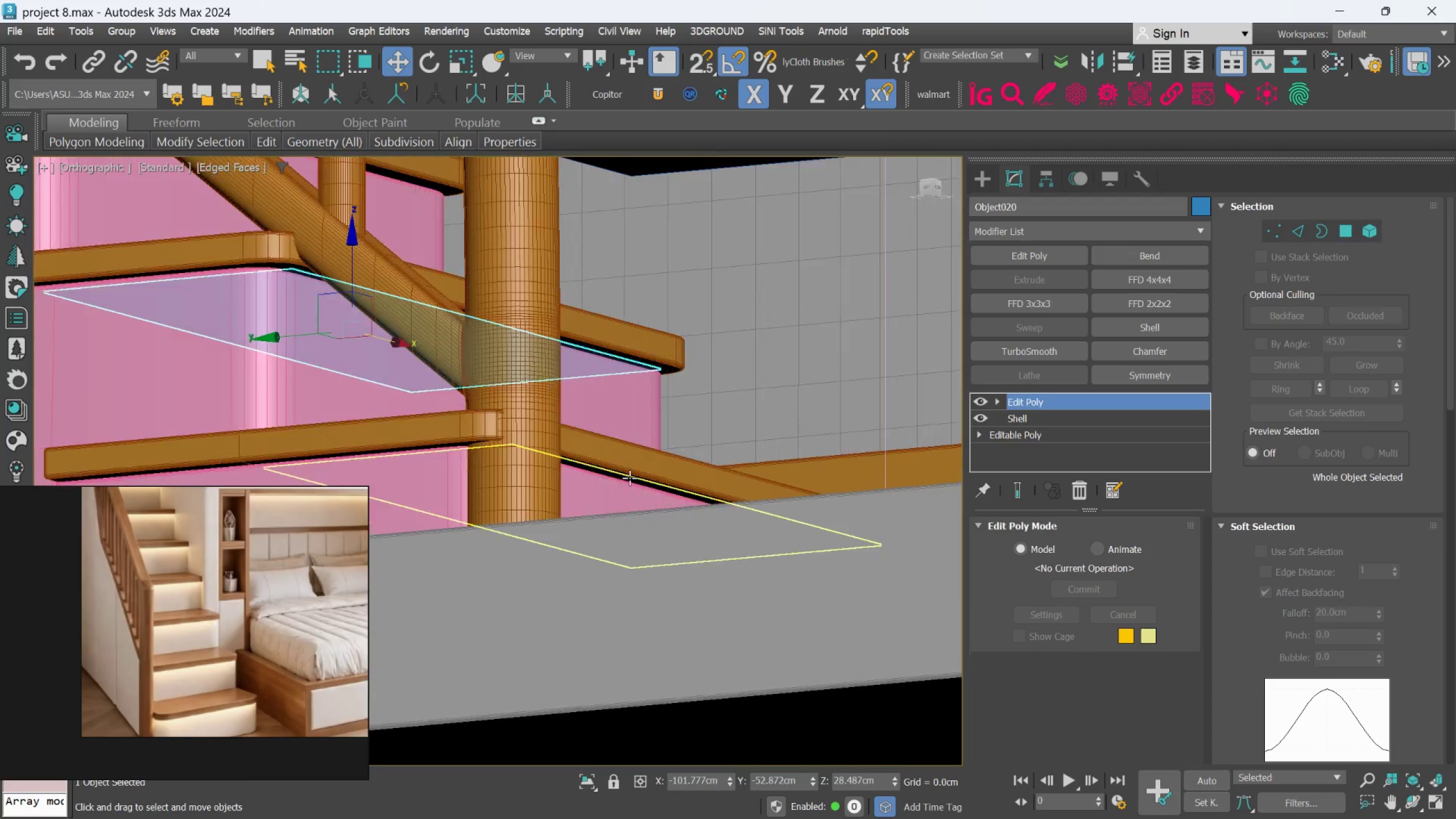 
scroll: coordinate [661, 512], scroll_direction: down, amount: 4.0
 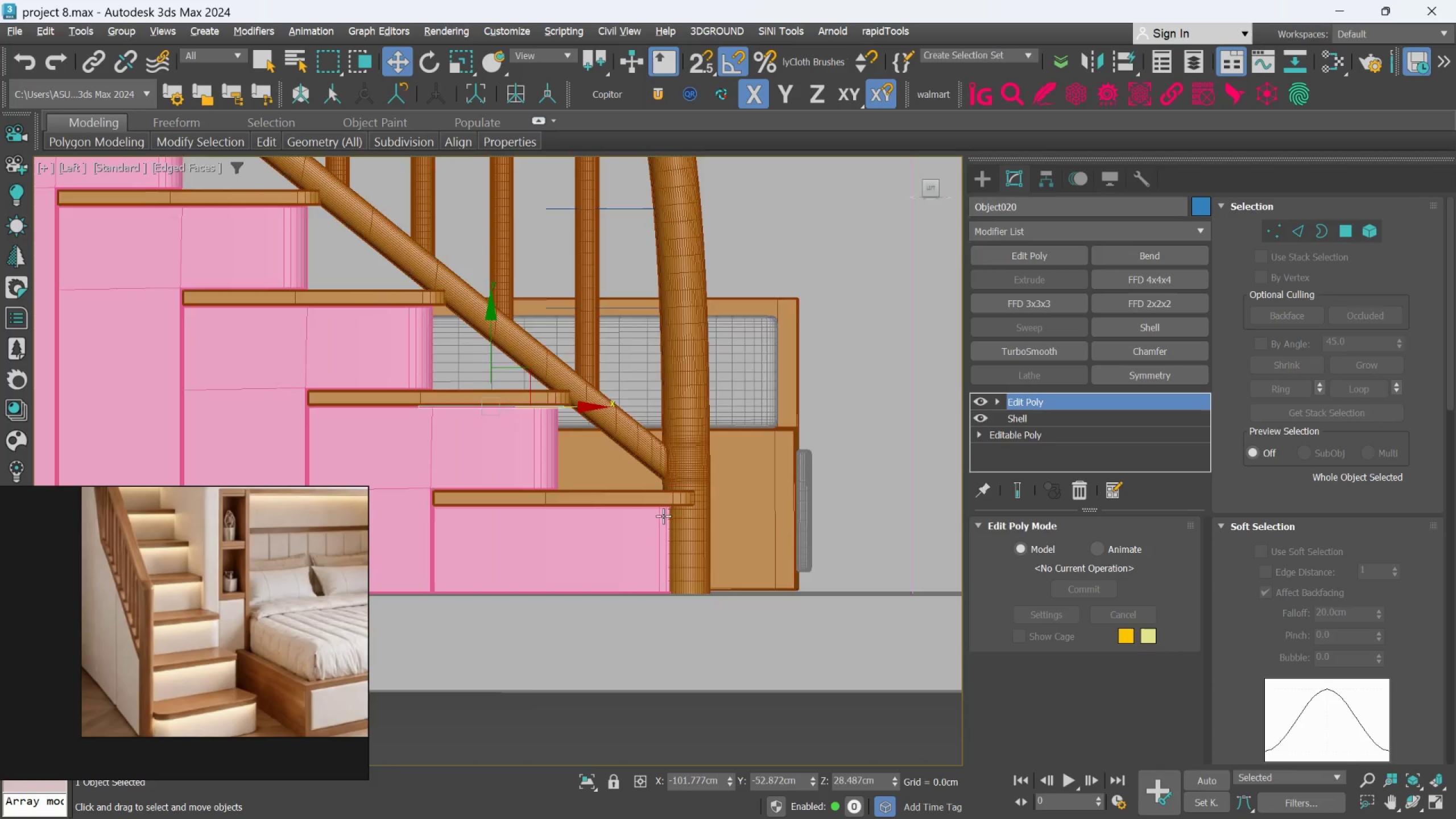 
scroll: coordinate [630, 479], scroll_direction: up, amount: 2.0
 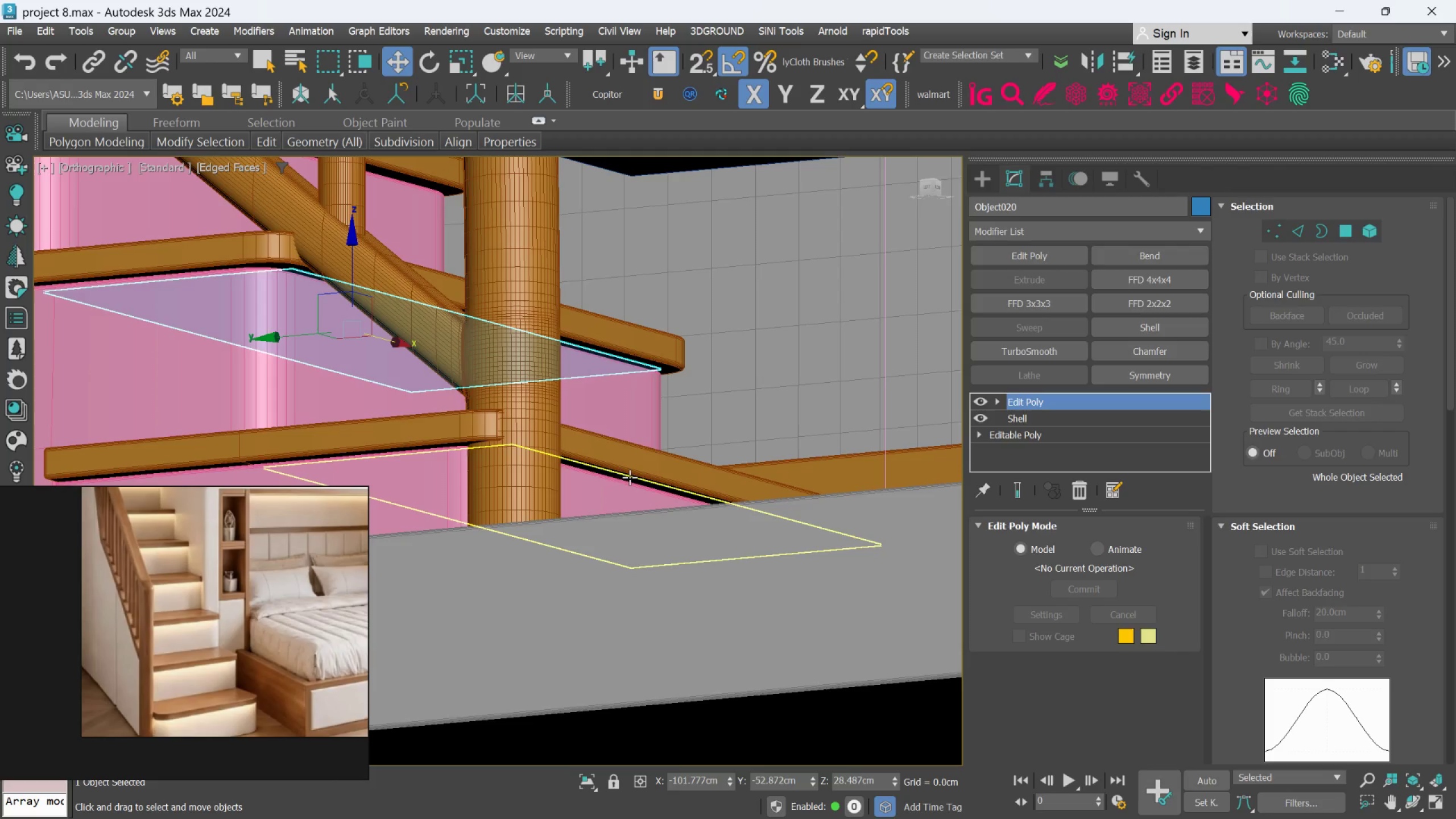 
left_click([630, 477])
 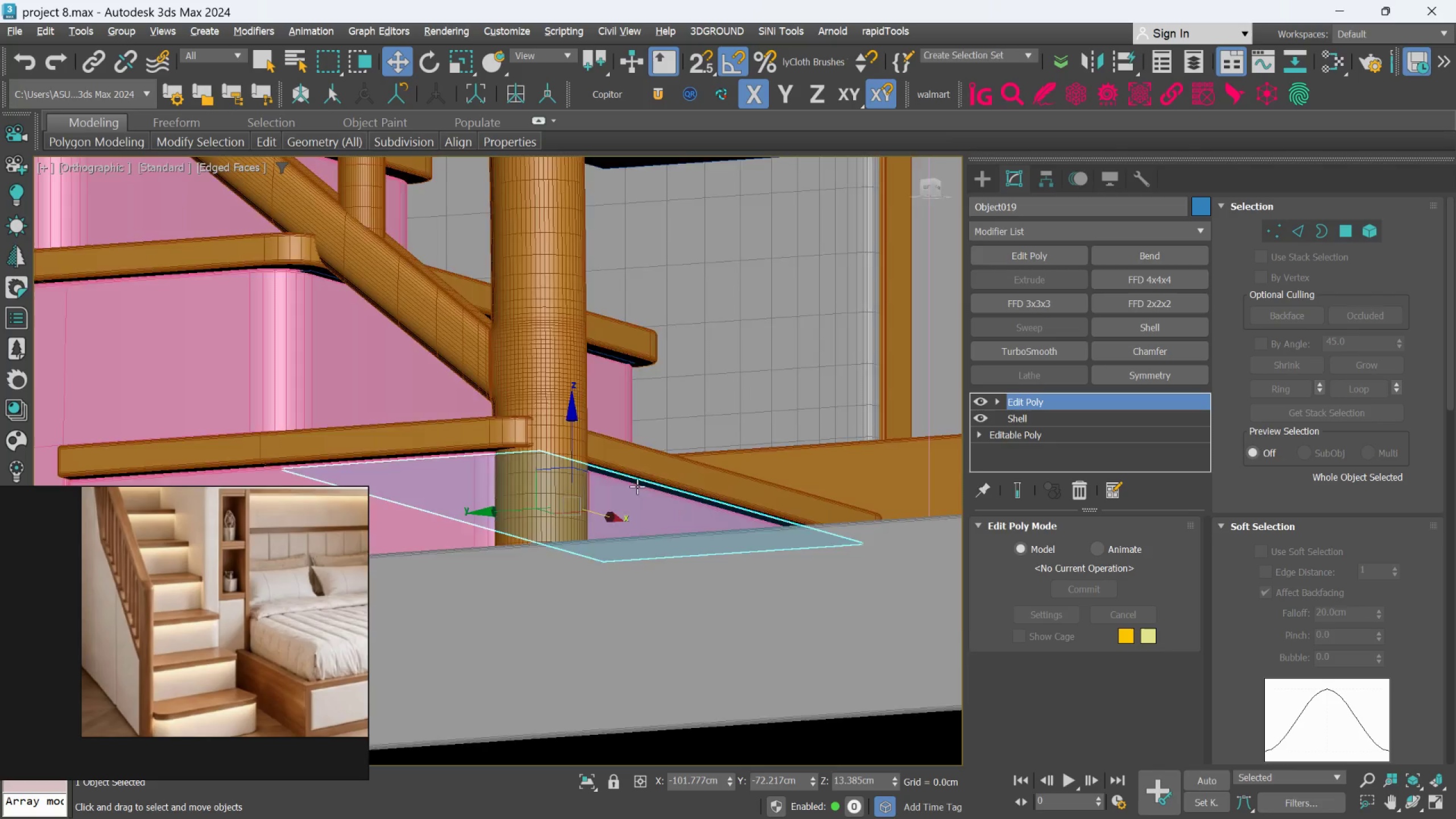 
hold_key(key=AltLeft, duration=0.55)
 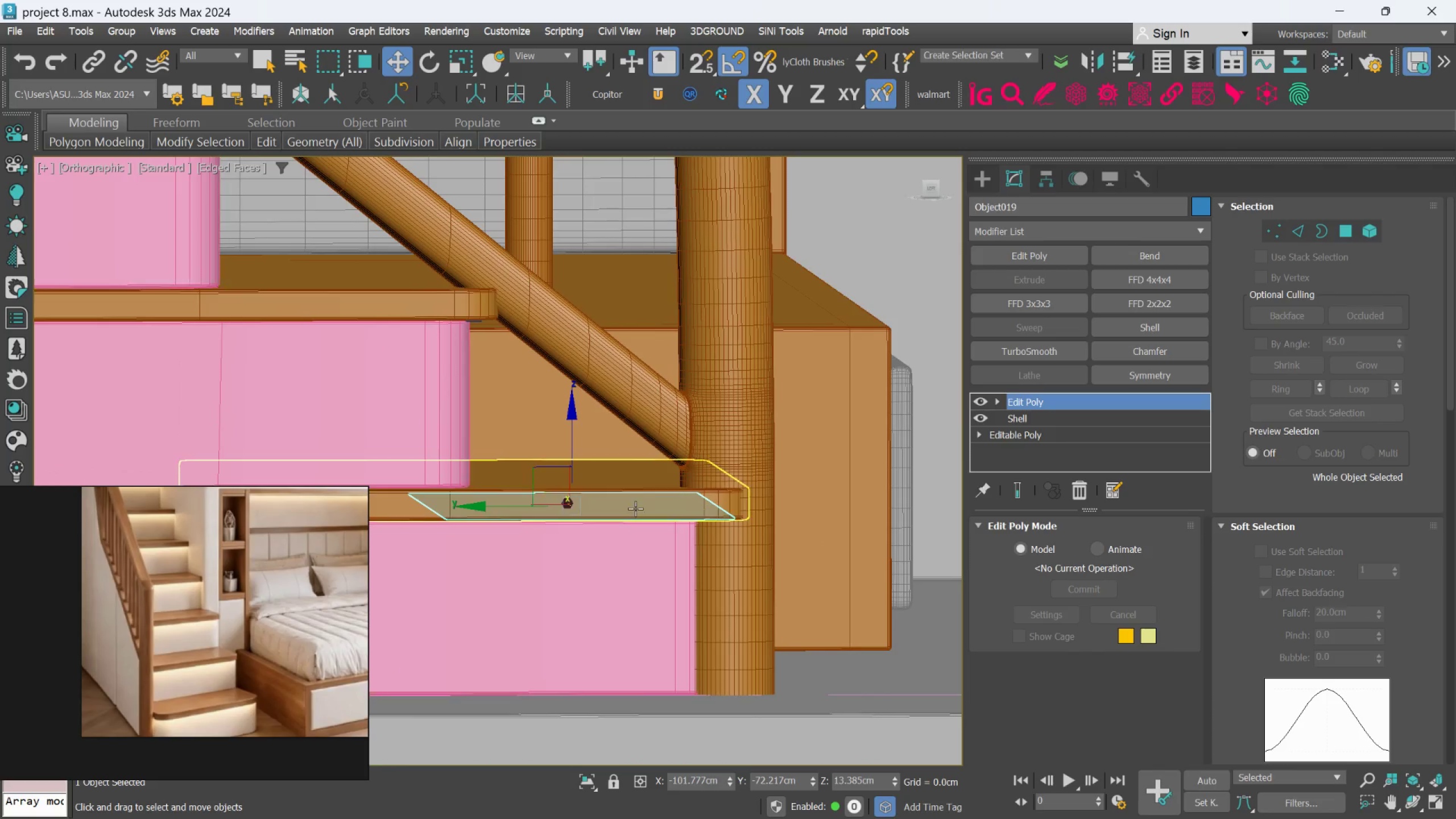 
hold_key(key=ControlLeft, duration=0.73)
left_click([636, 506])
 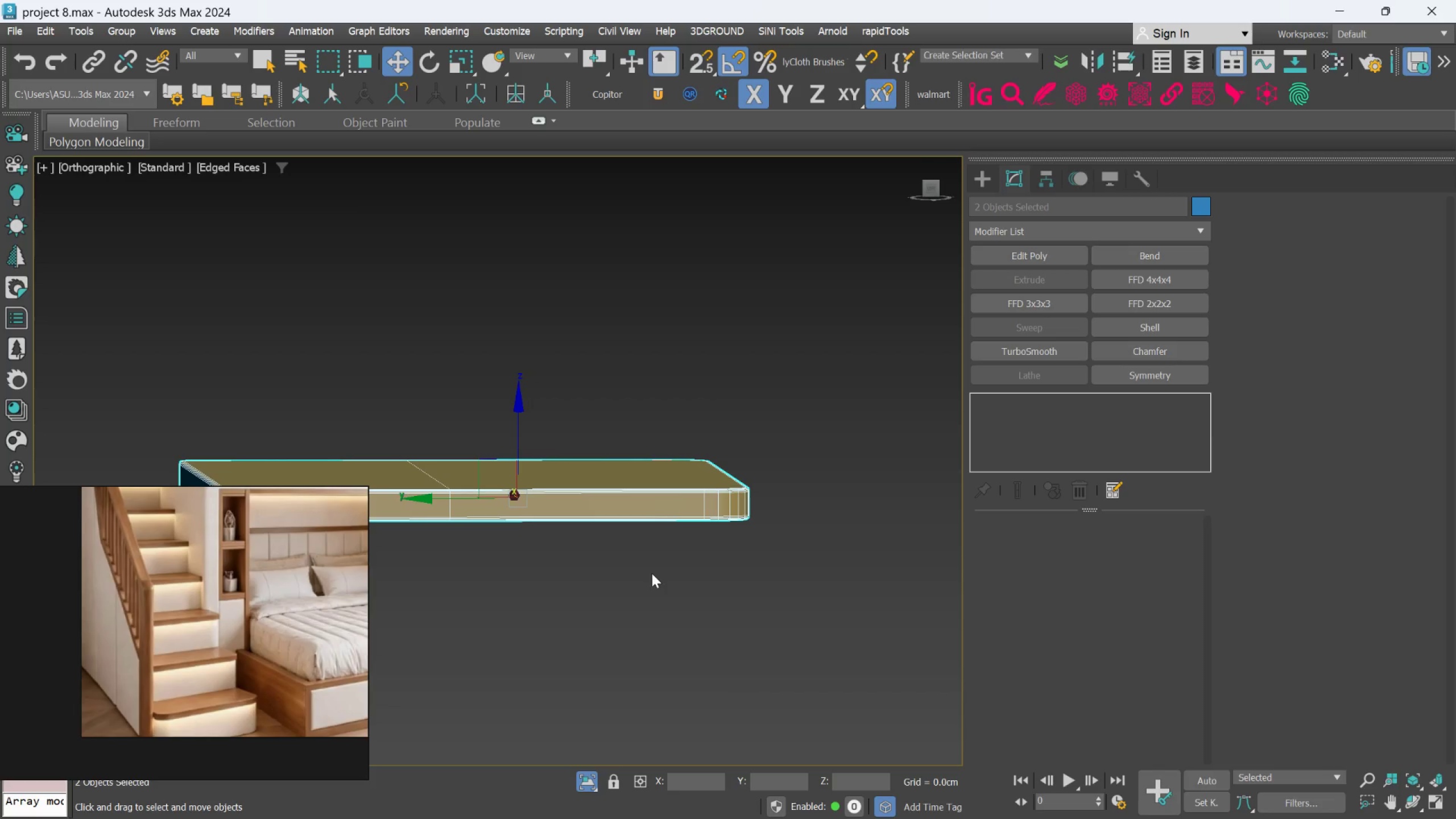 
key(L)
 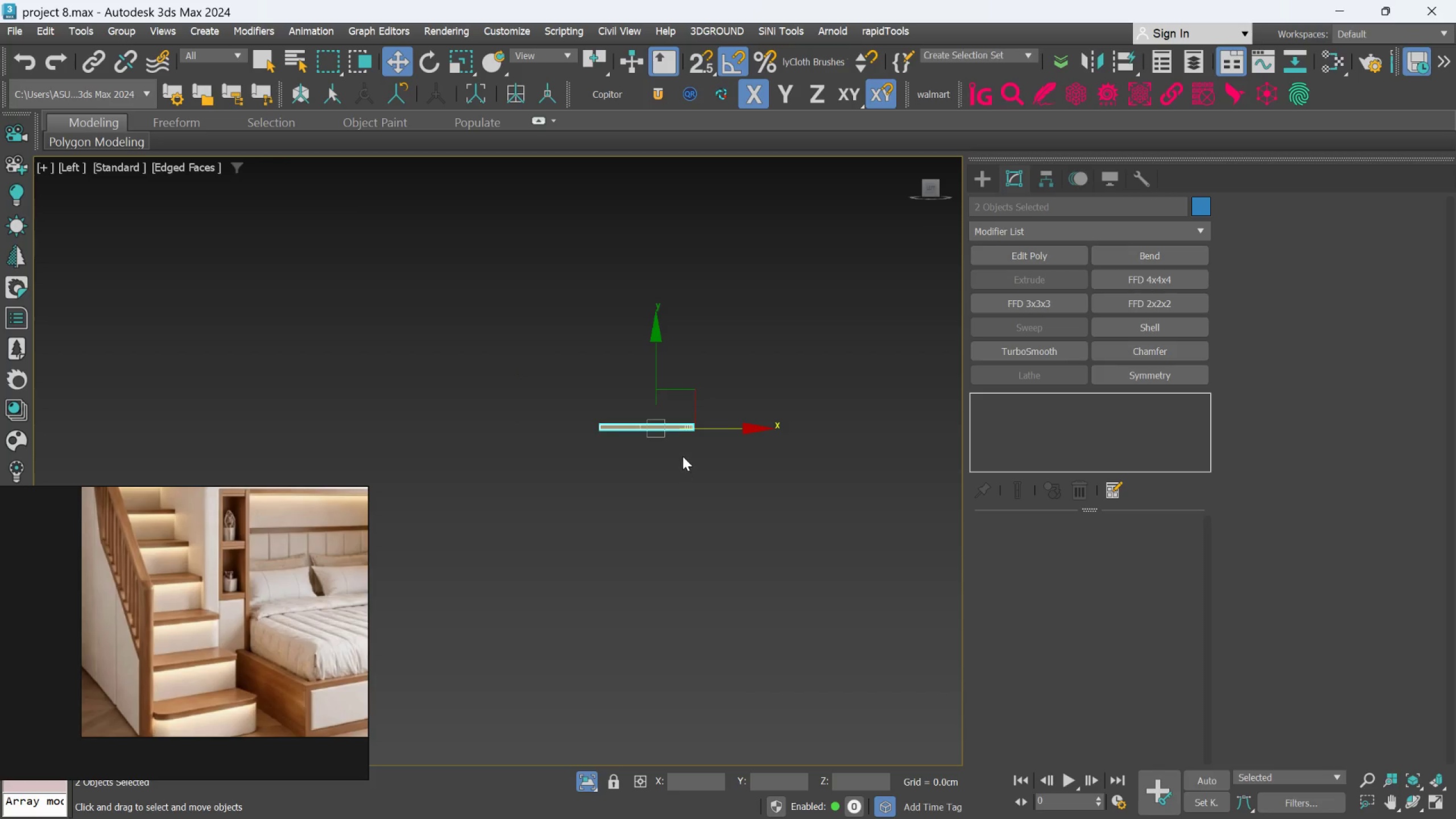 
scroll: coordinate [687, 411], scroll_direction: up, amount: 5.0
 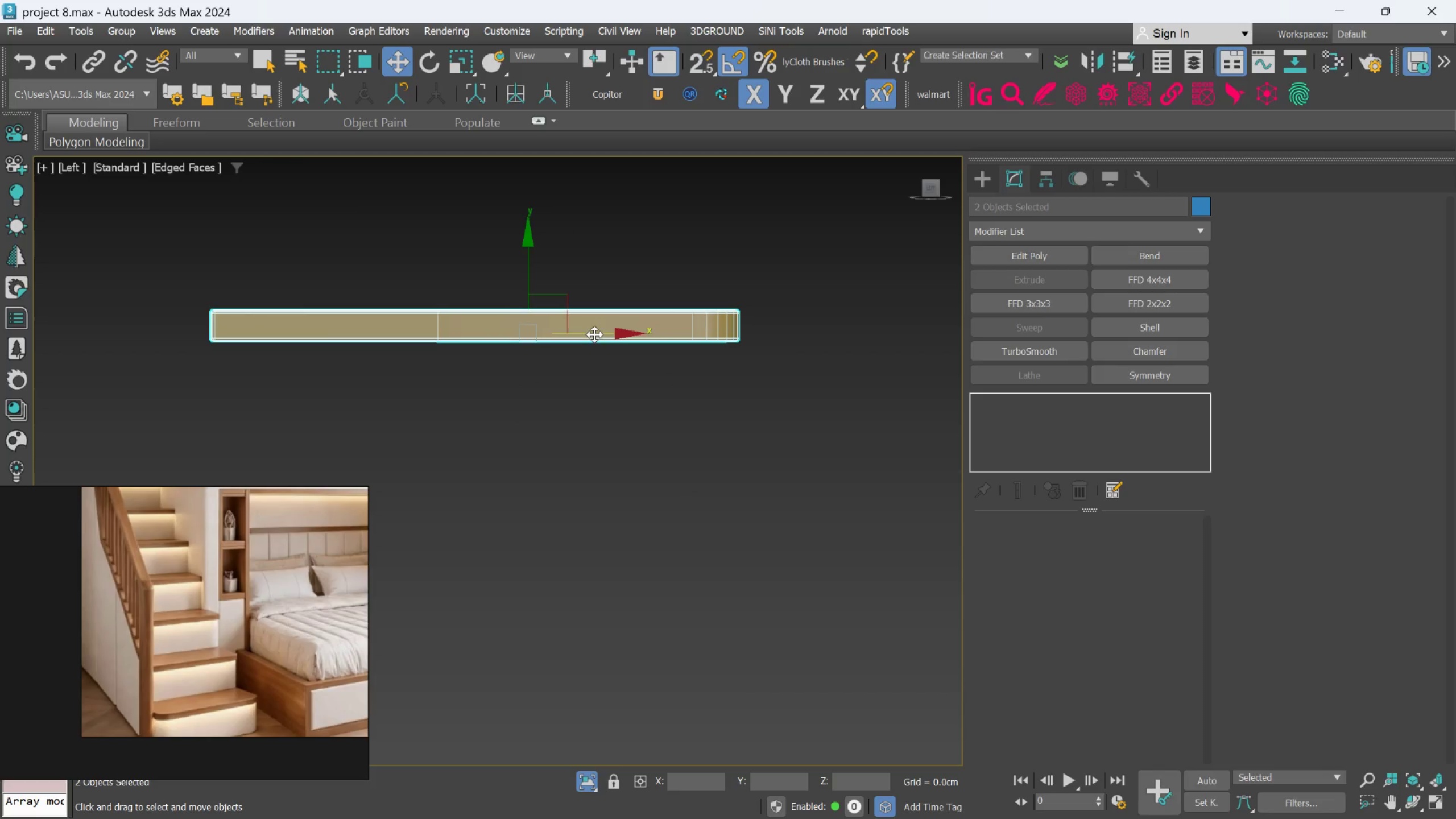 
left_click([624, 419])
 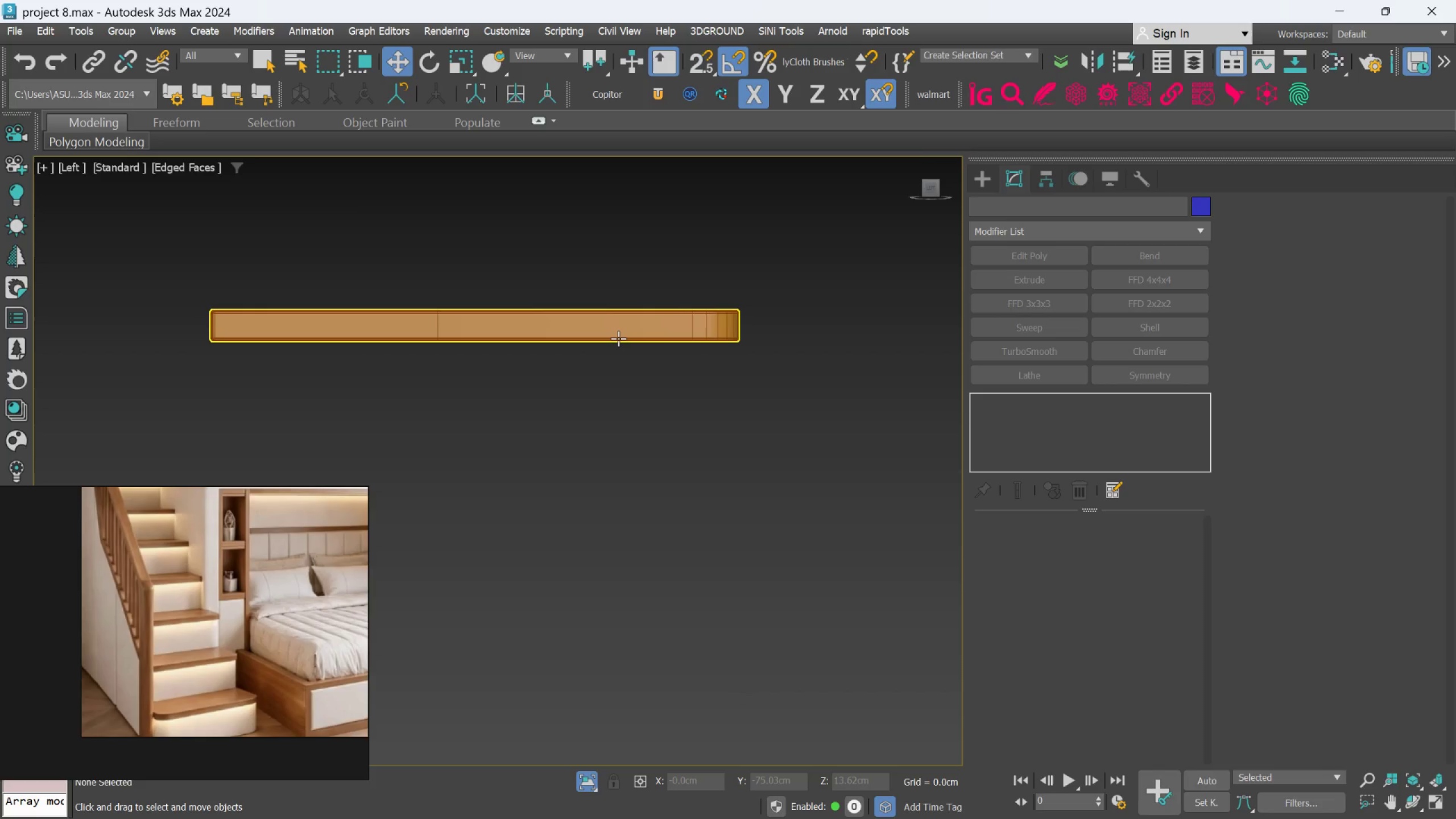 
hold_key(key=AltLeft, duration=0.66)
 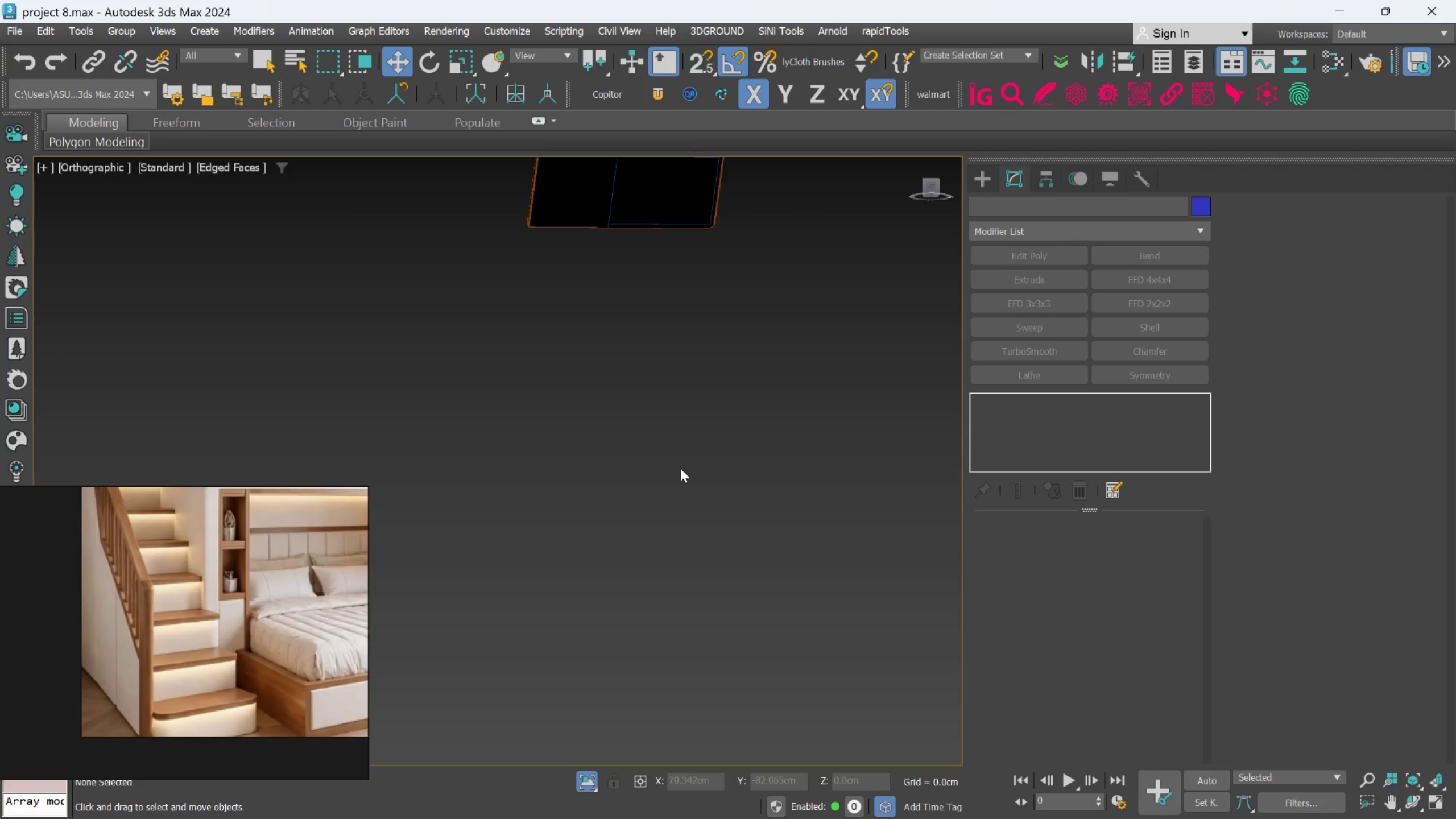 
scroll: coordinate [680, 466], scroll_direction: down, amount: 3.0
 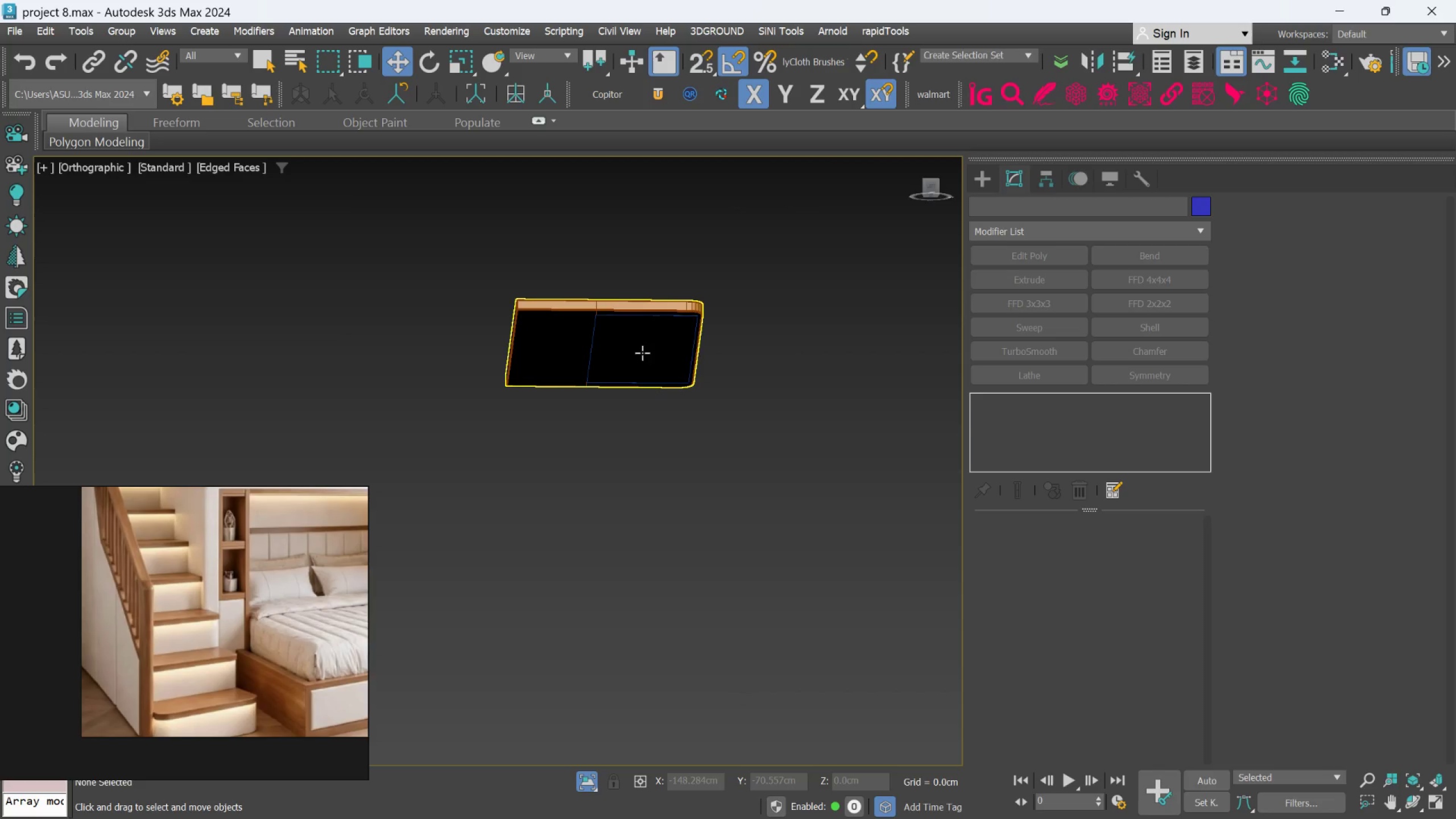 
left_click([645, 345])
 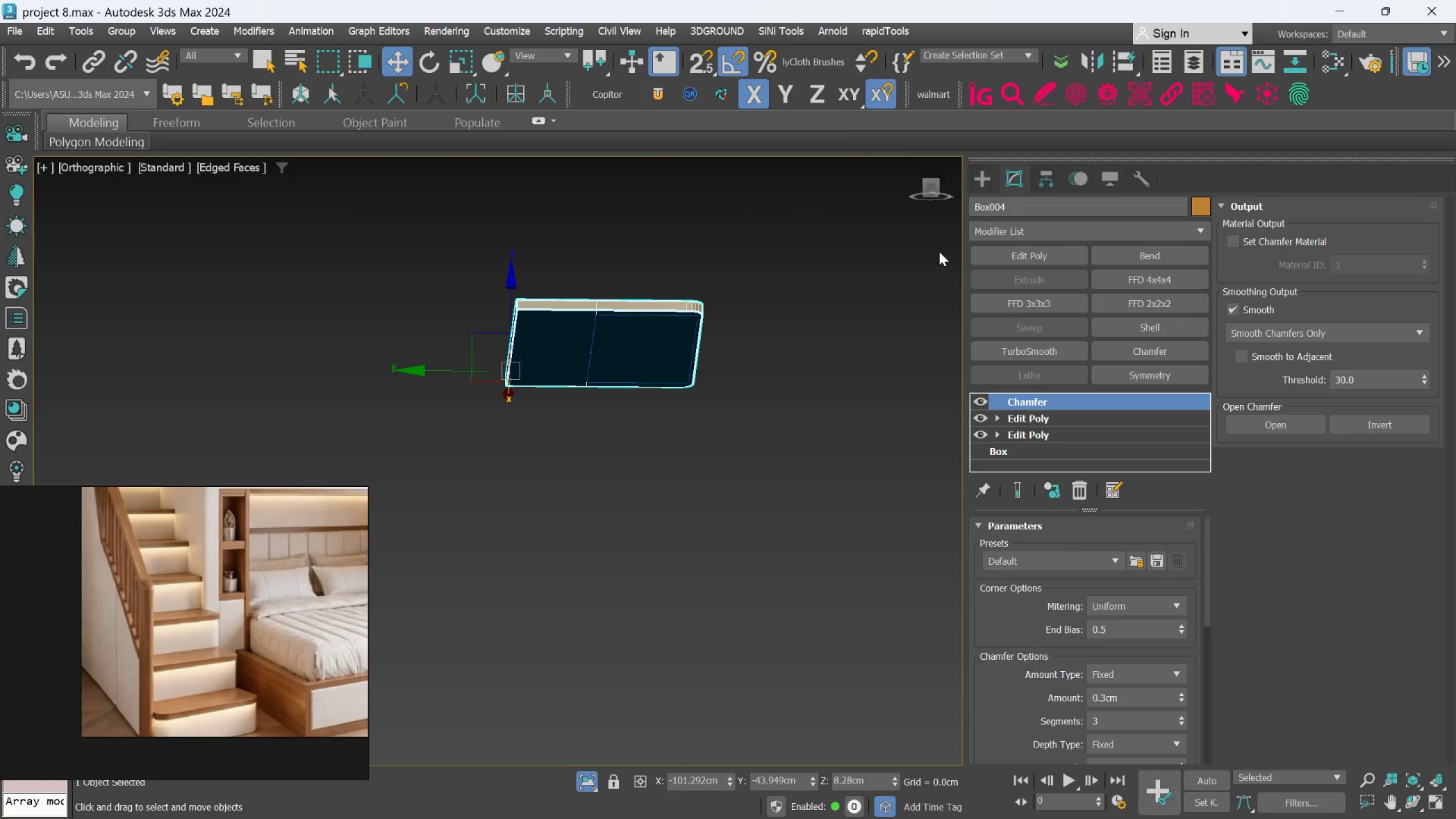 
left_click([864, 445])
 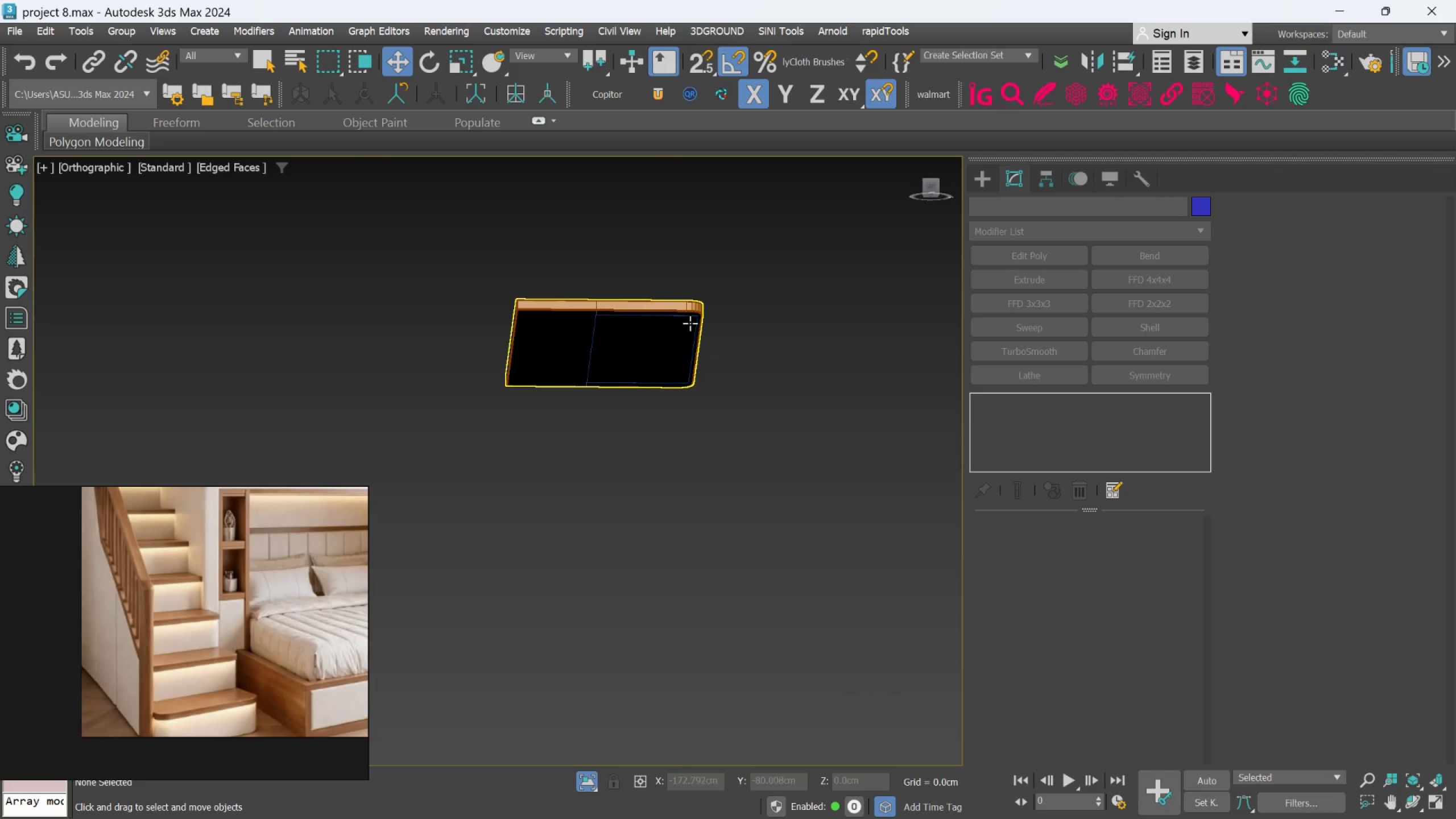 
scroll: coordinate [660, 309], scroll_direction: up, amount: 4.0
 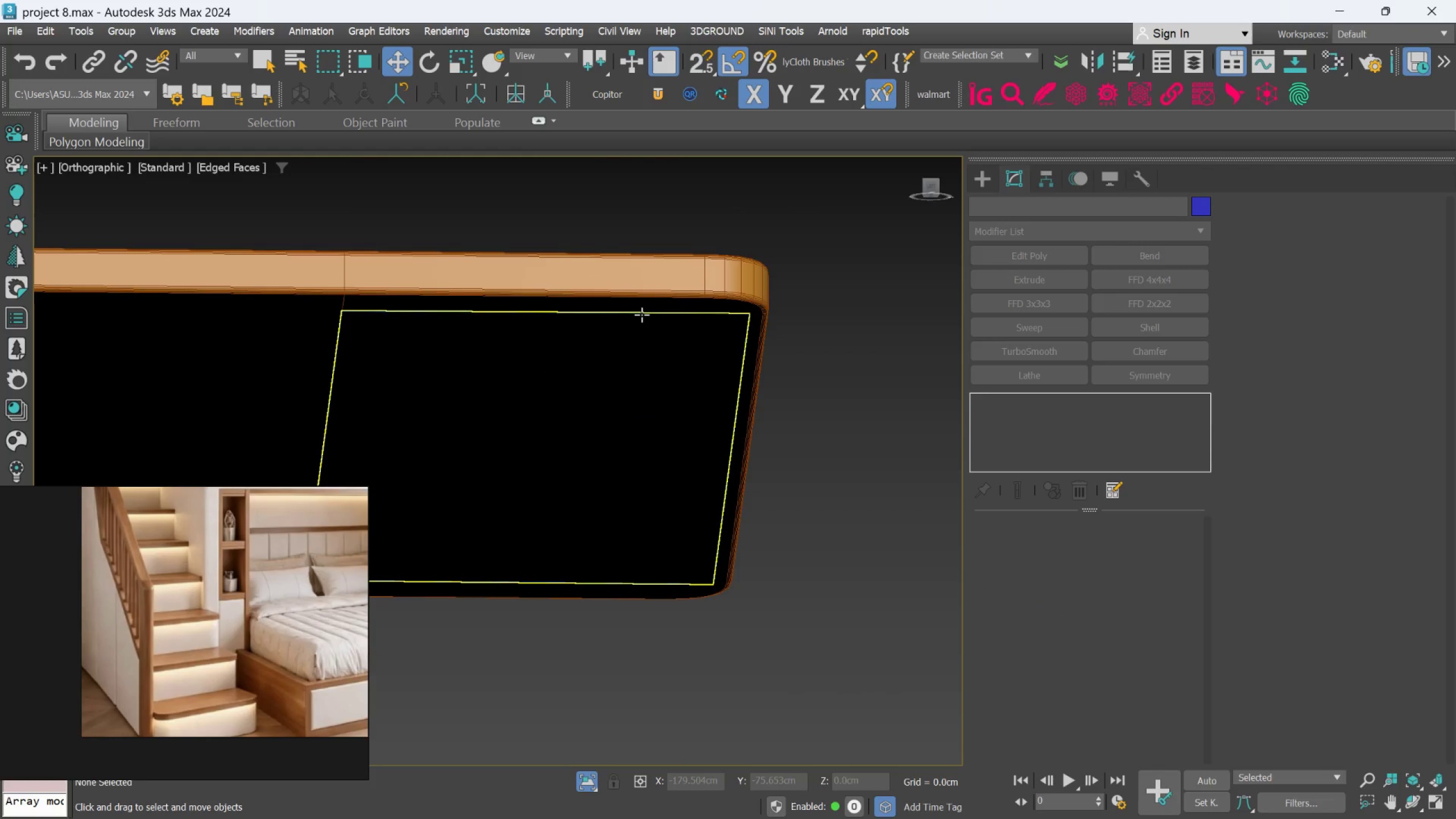 
left_click([642, 315])
 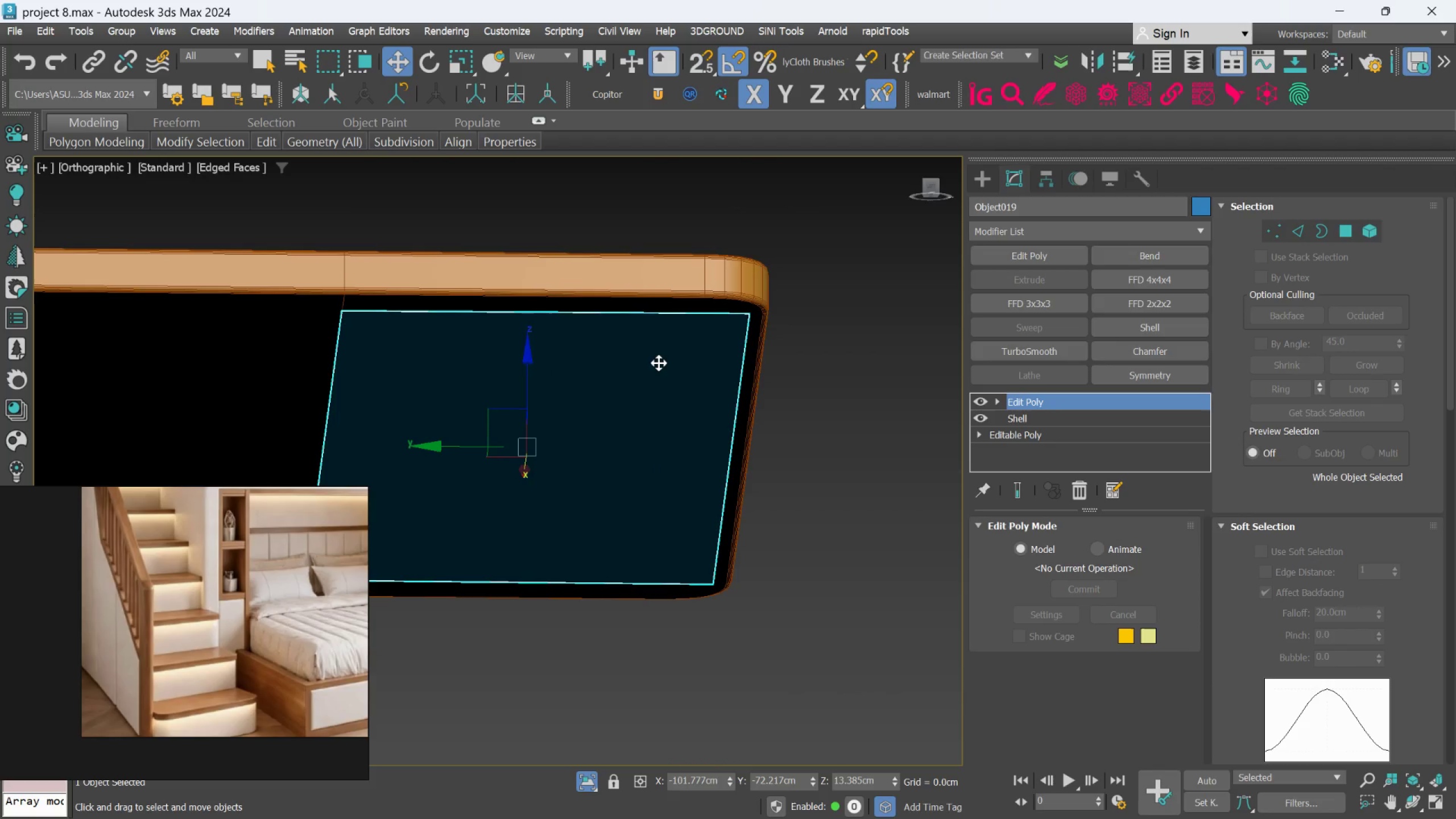 
key(L)
 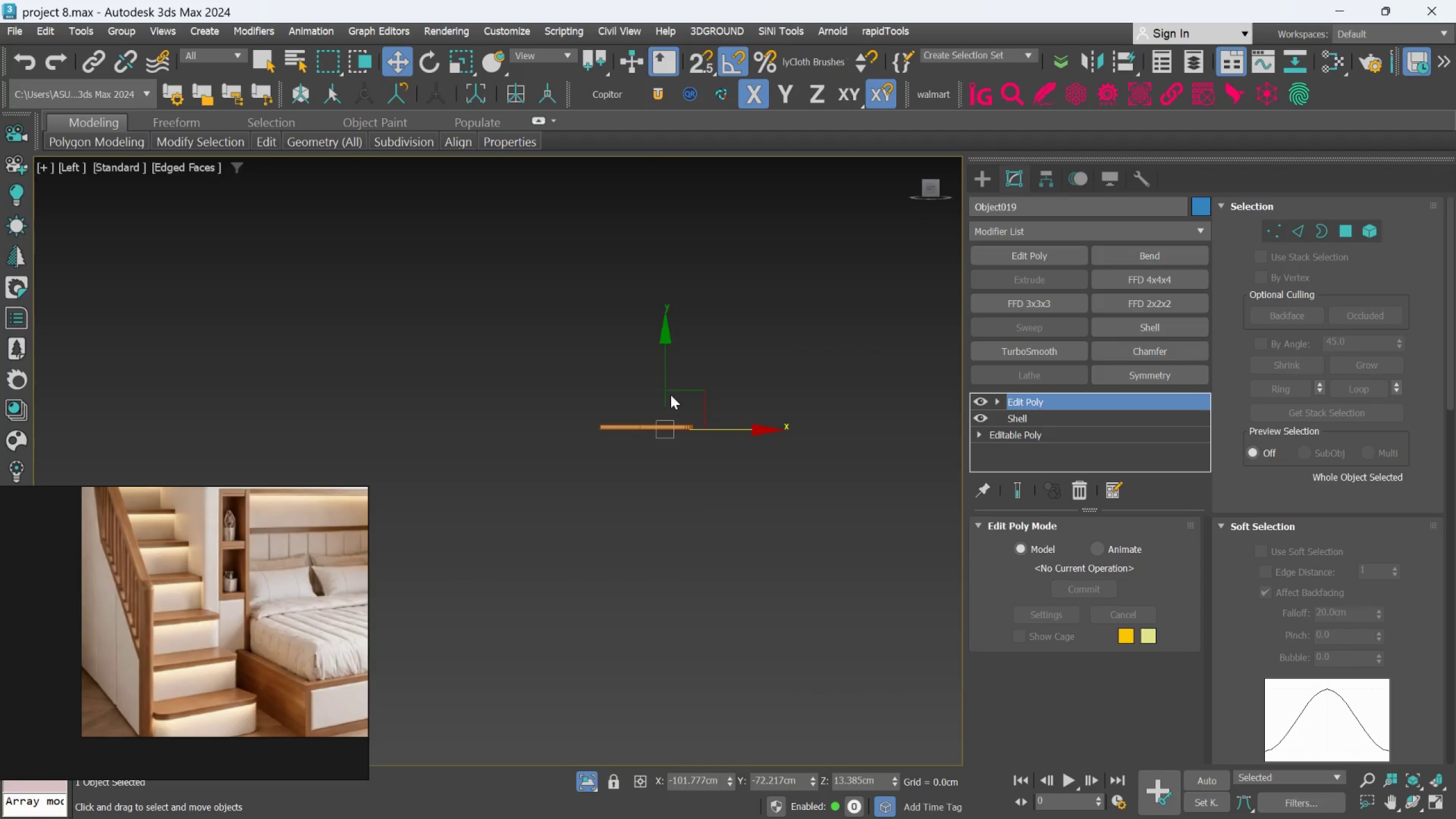 
scroll: coordinate [700, 472], scroll_direction: up, amount: 5.0
 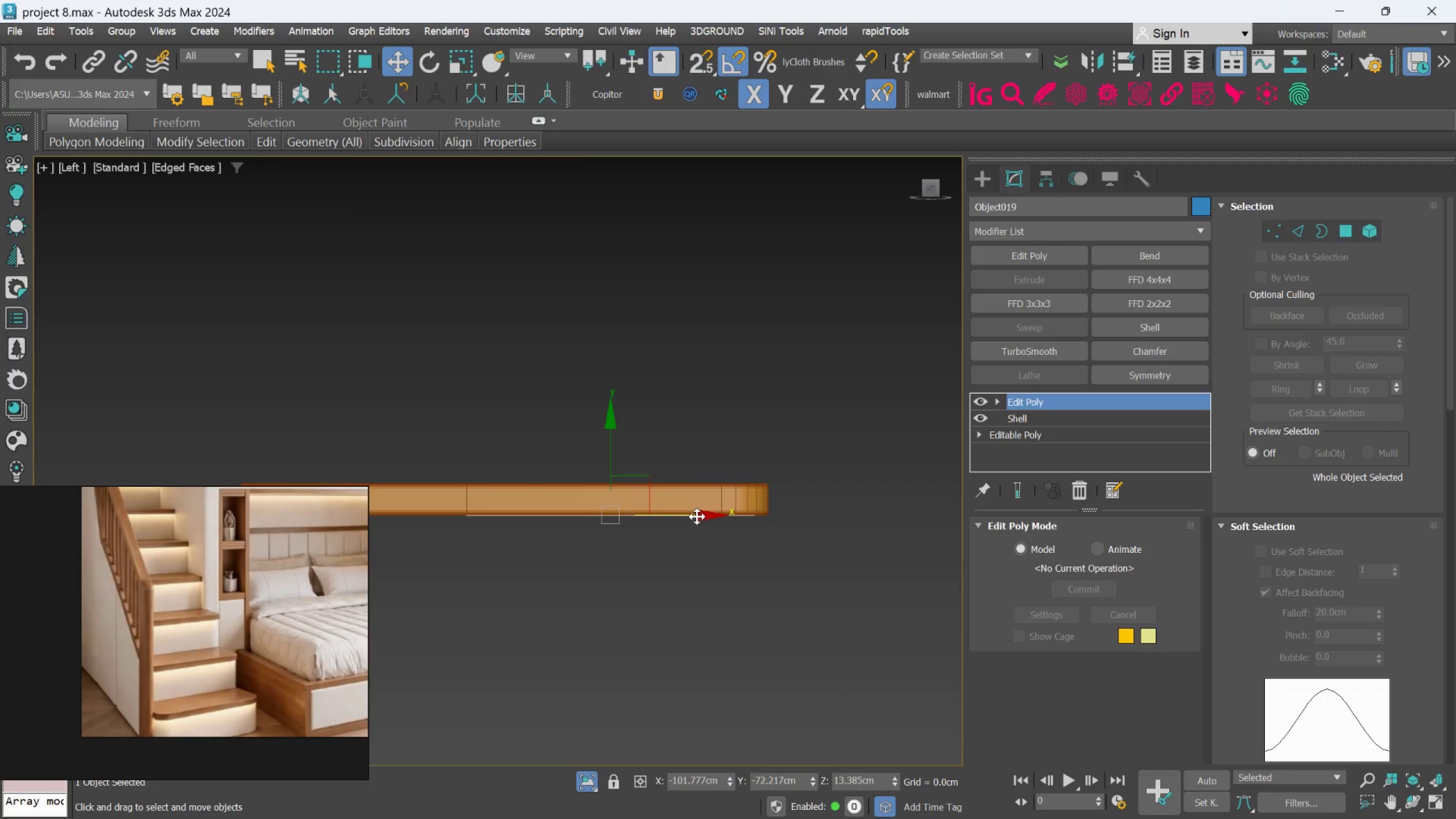 
left_click_drag(start_coordinate=[697, 516], to_coordinate=[692, 519])
 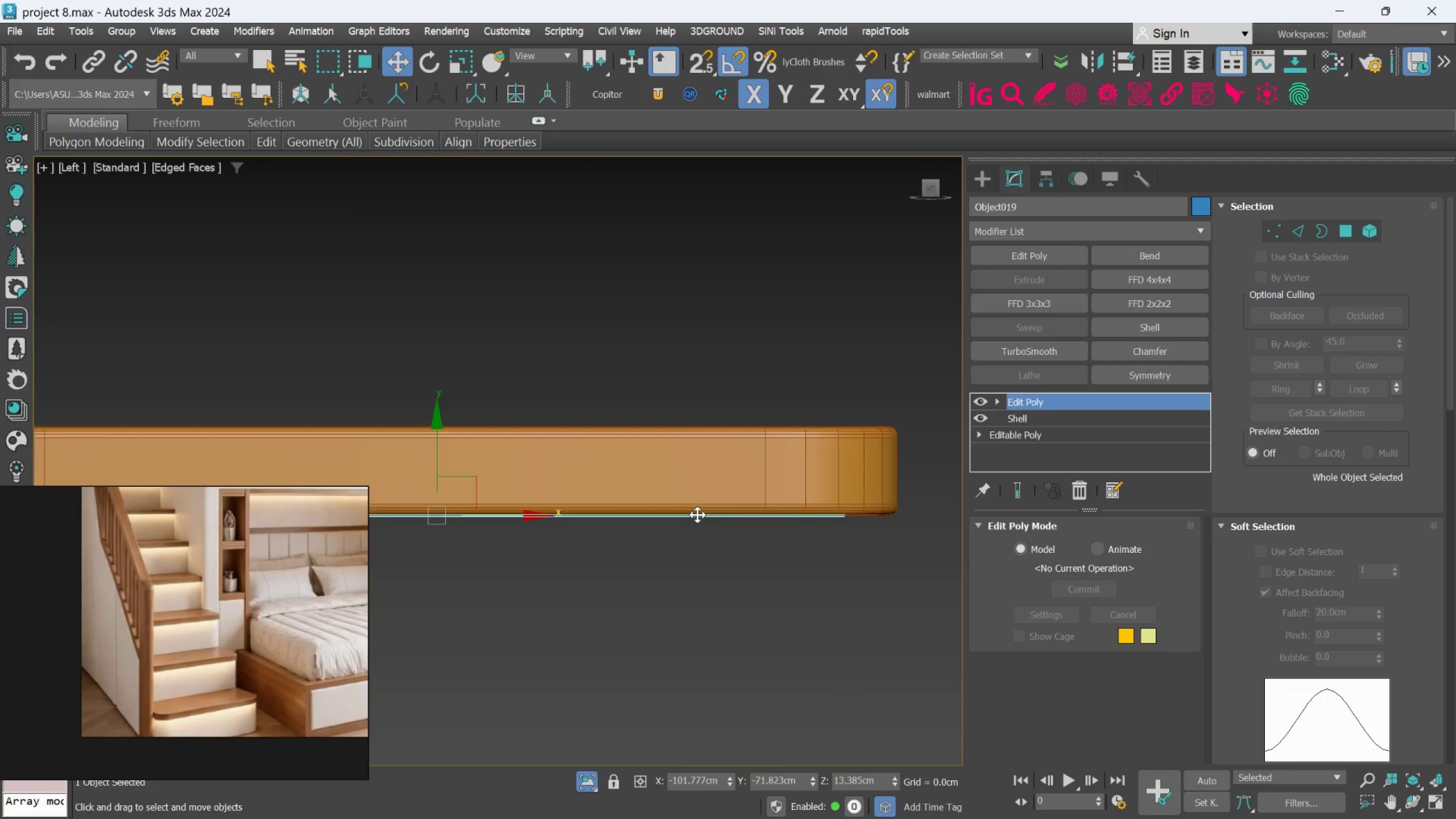 
scroll: coordinate [697, 515], scroll_direction: up, amount: 4.0
 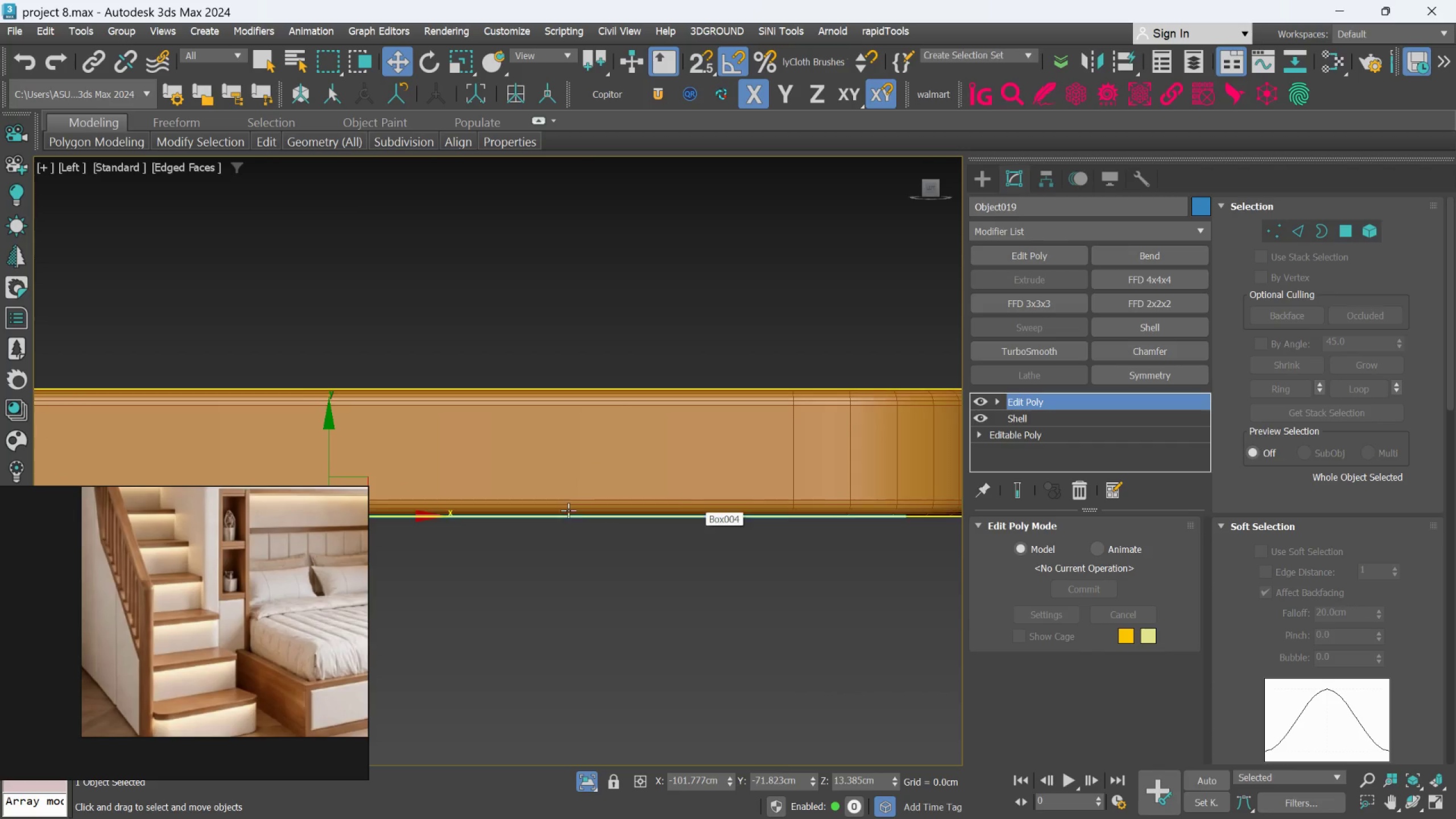 
scroll: coordinate [569, 504], scroll_direction: down, amount: 2.0
 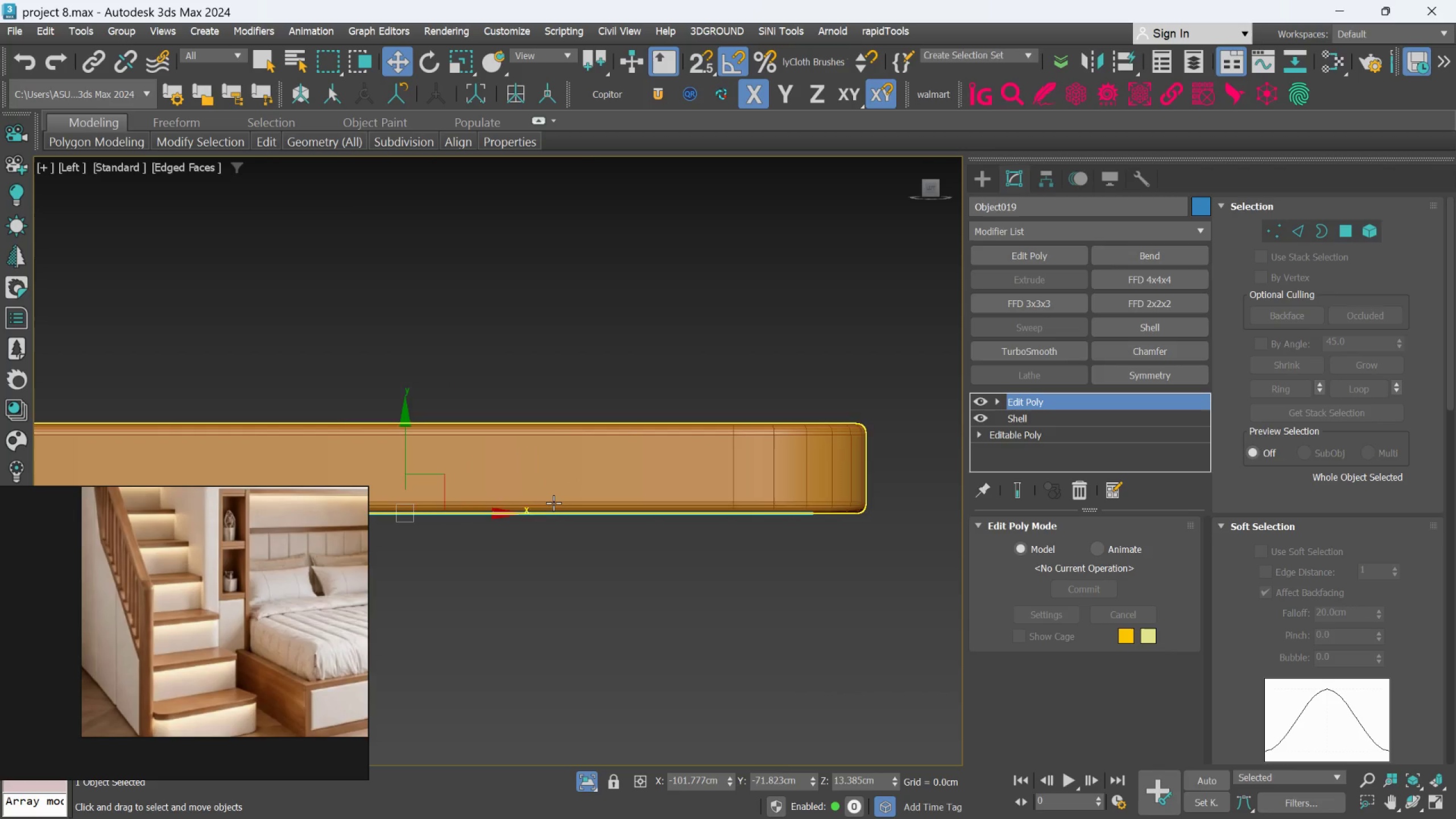 
scroll: coordinate [553, 503], scroll_direction: up, amount: 2.0
 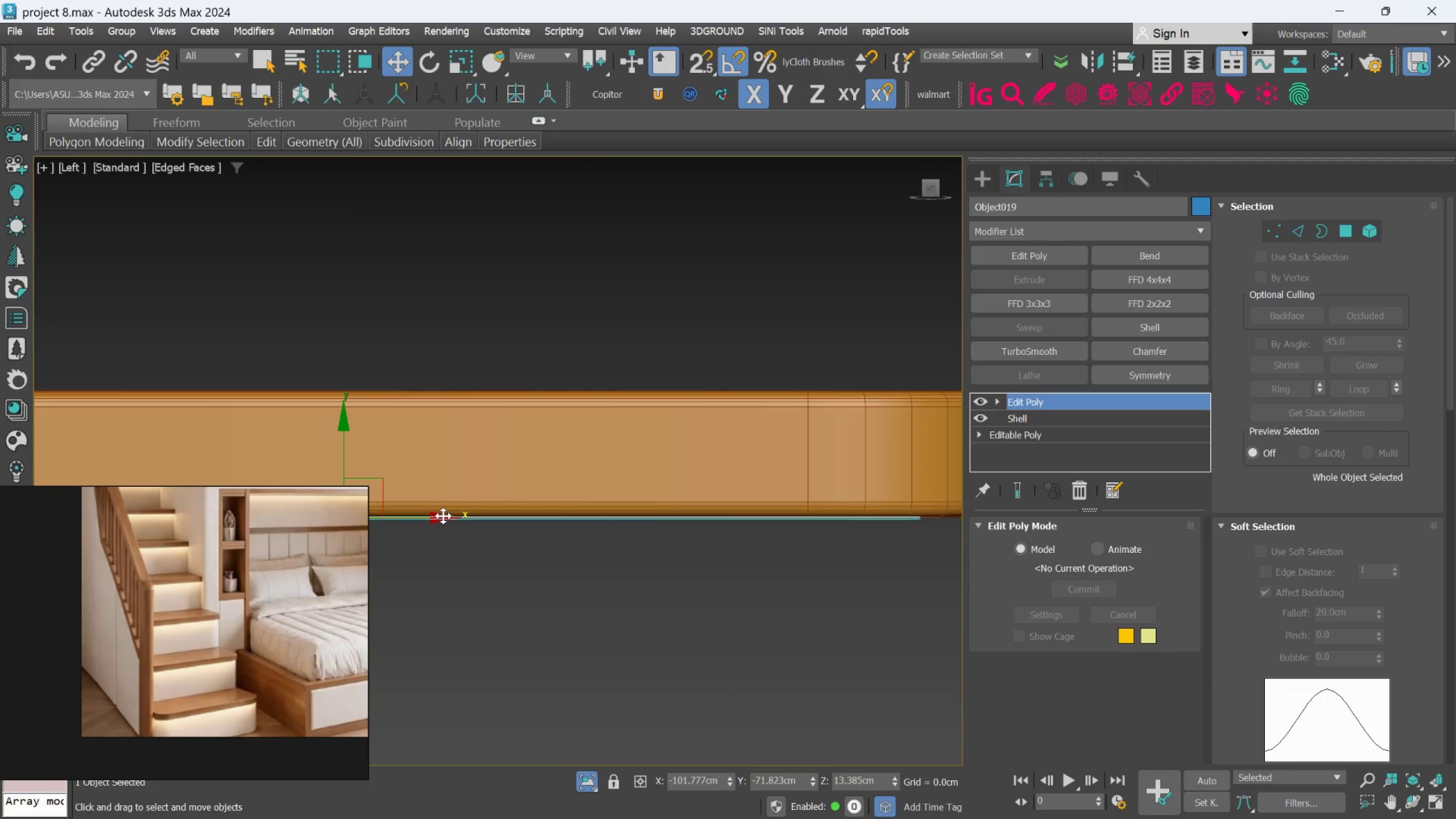 
left_click_drag(start_coordinate=[443, 516], to_coordinate=[439, 516])
 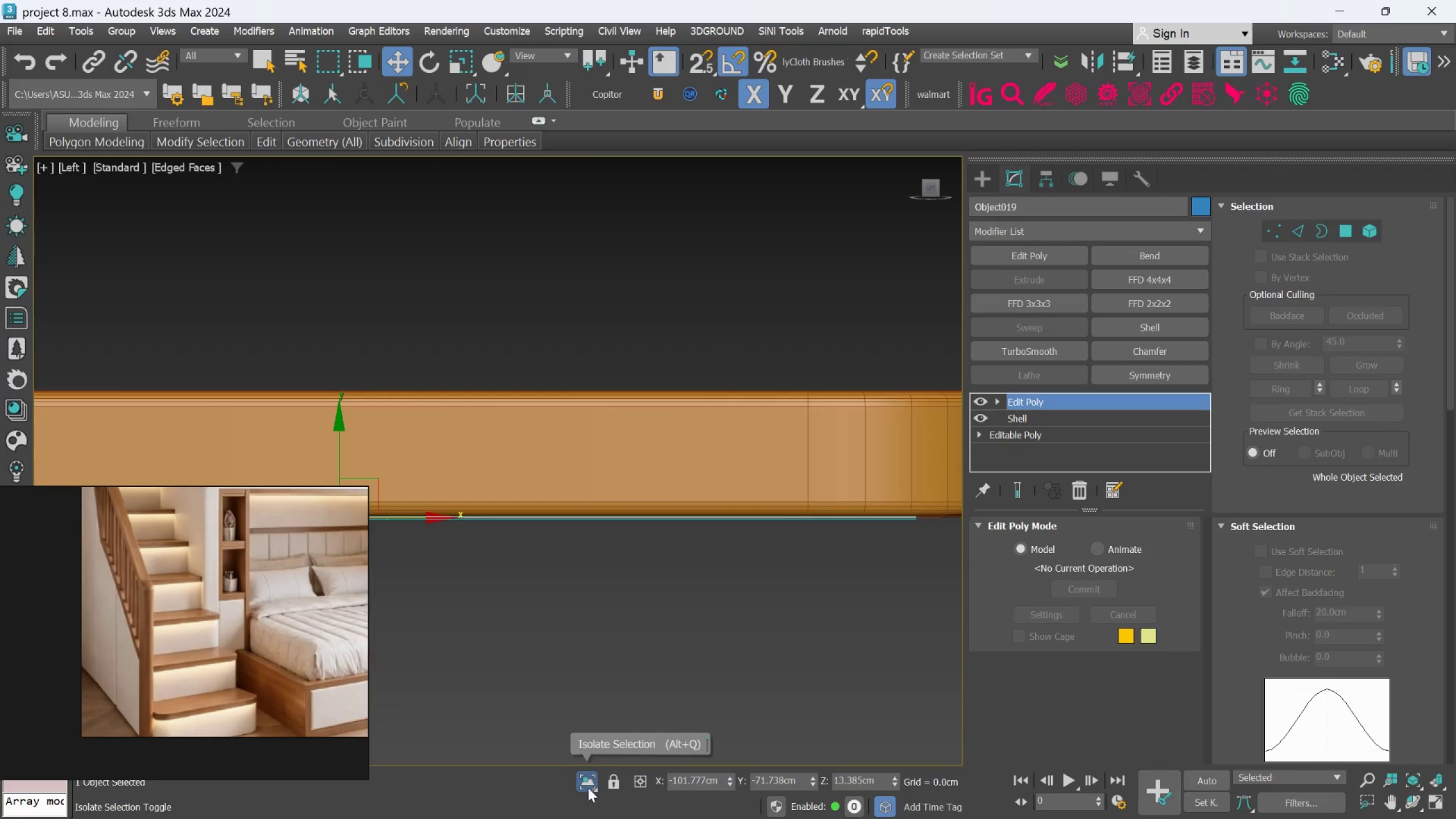 
left_click([586, 784])
 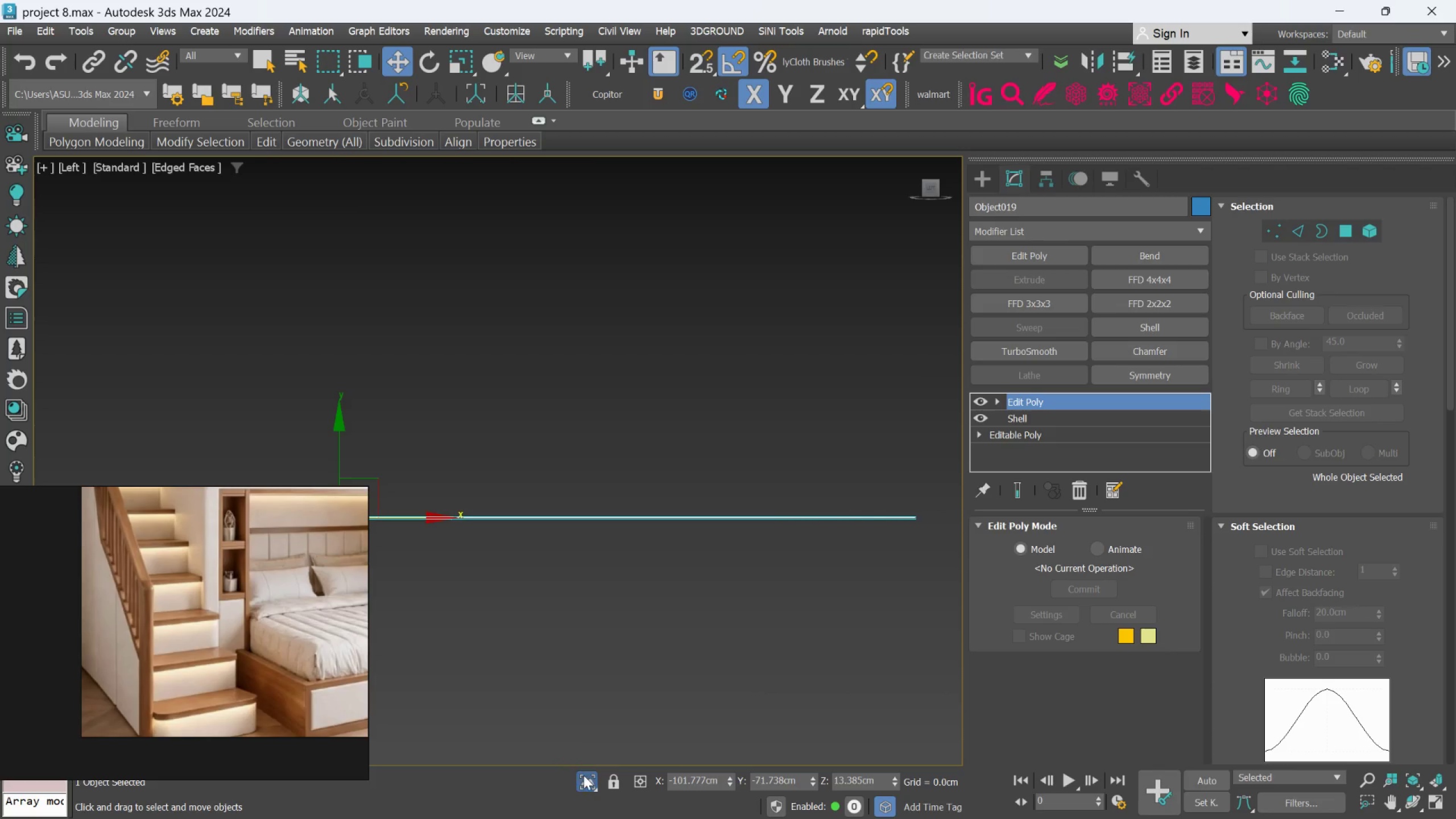 
left_click([584, 776])
 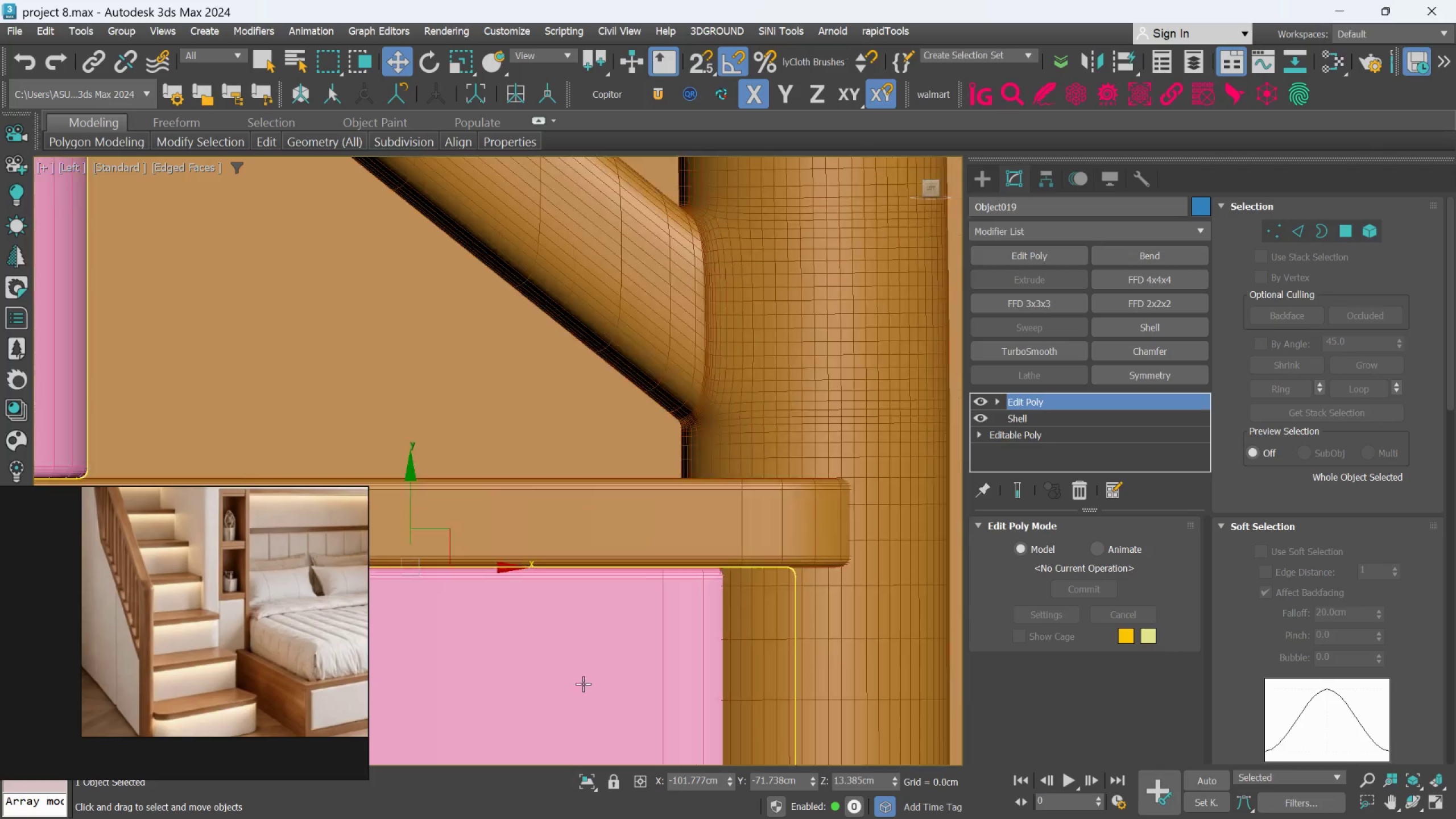 
scroll: coordinate [647, 558], scroll_direction: down, amount: 6.0
 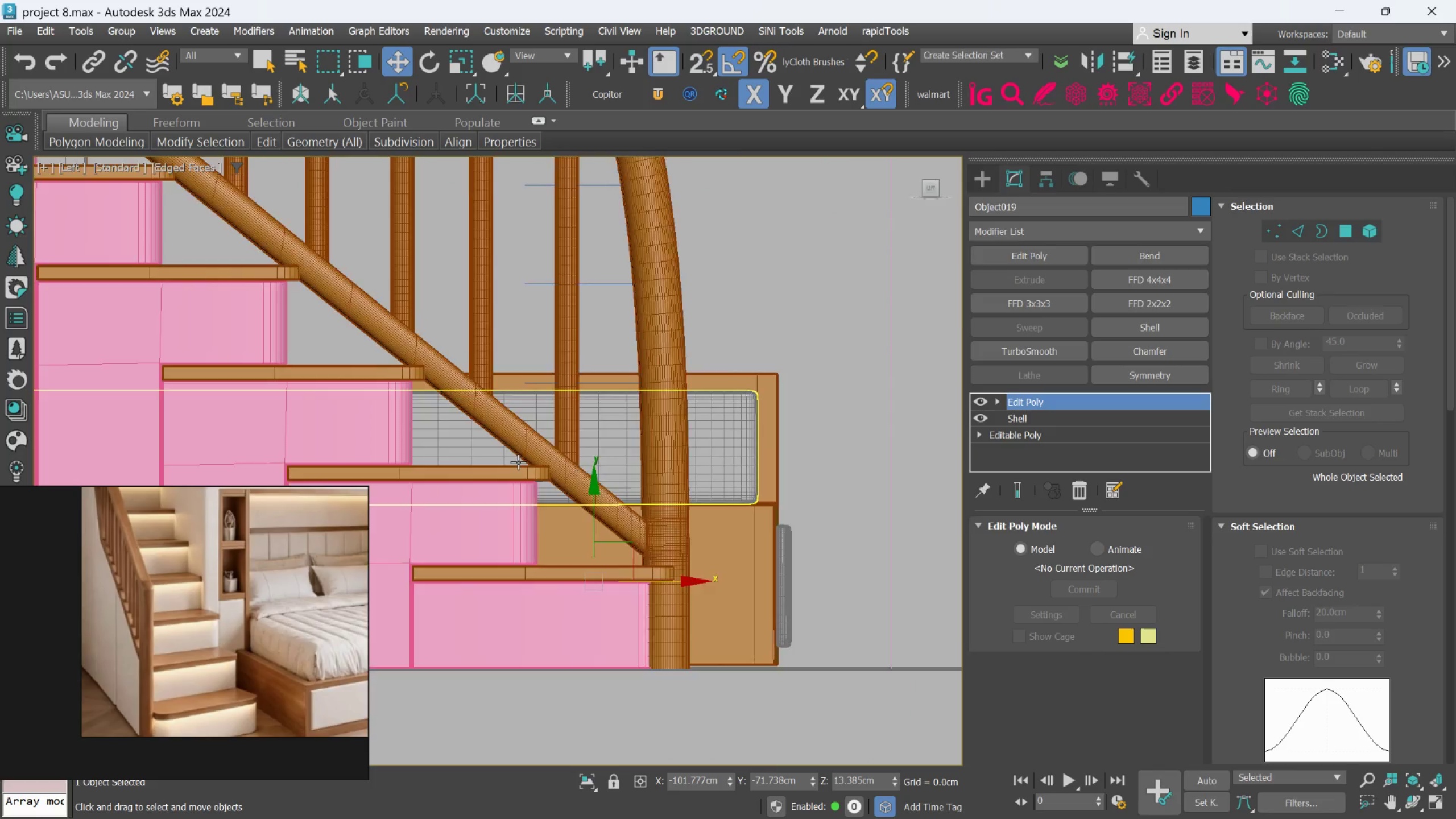 
scroll: coordinate [572, 451], scroll_direction: up, amount: 4.0
 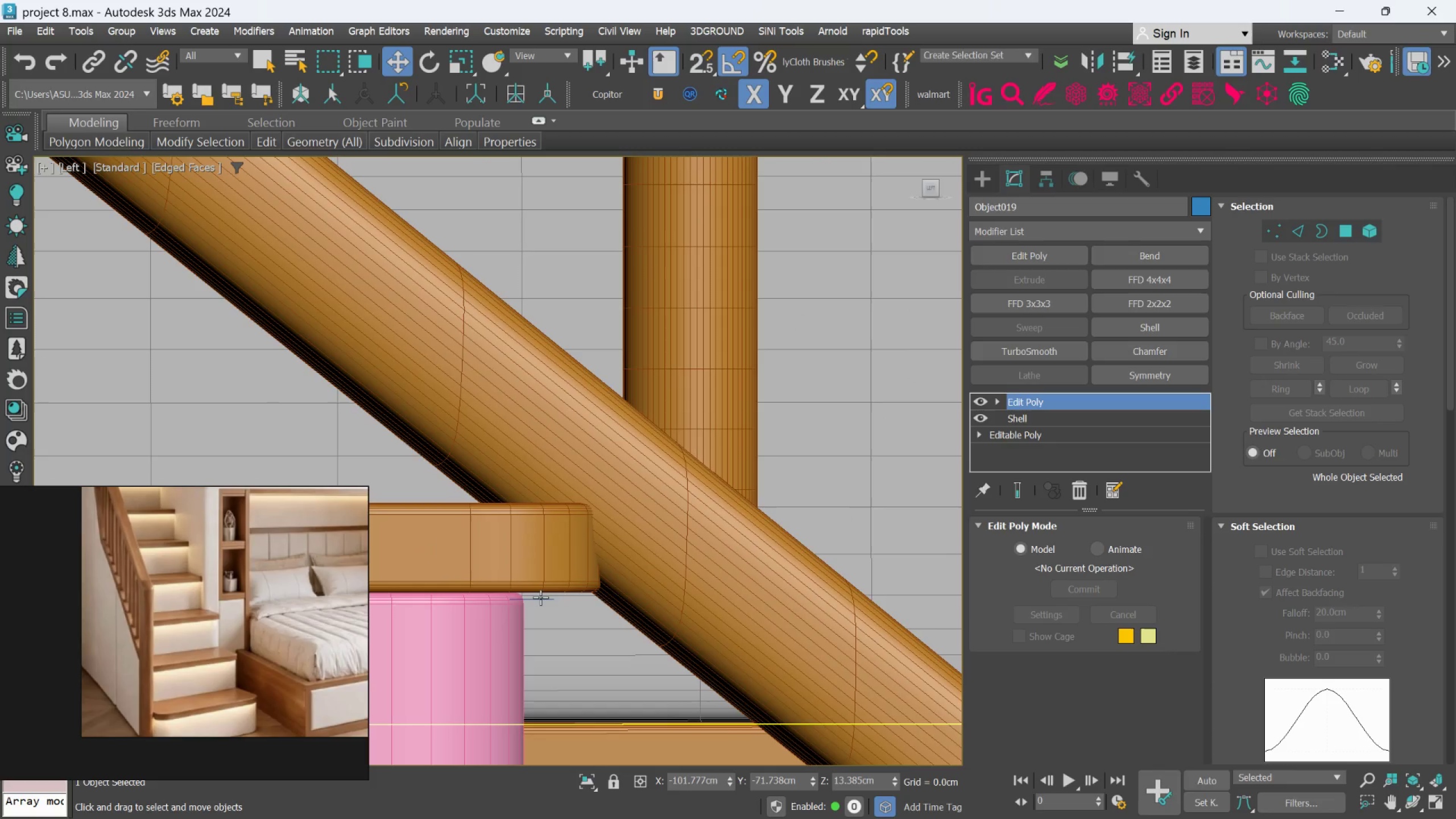 
left_click([538, 599])
 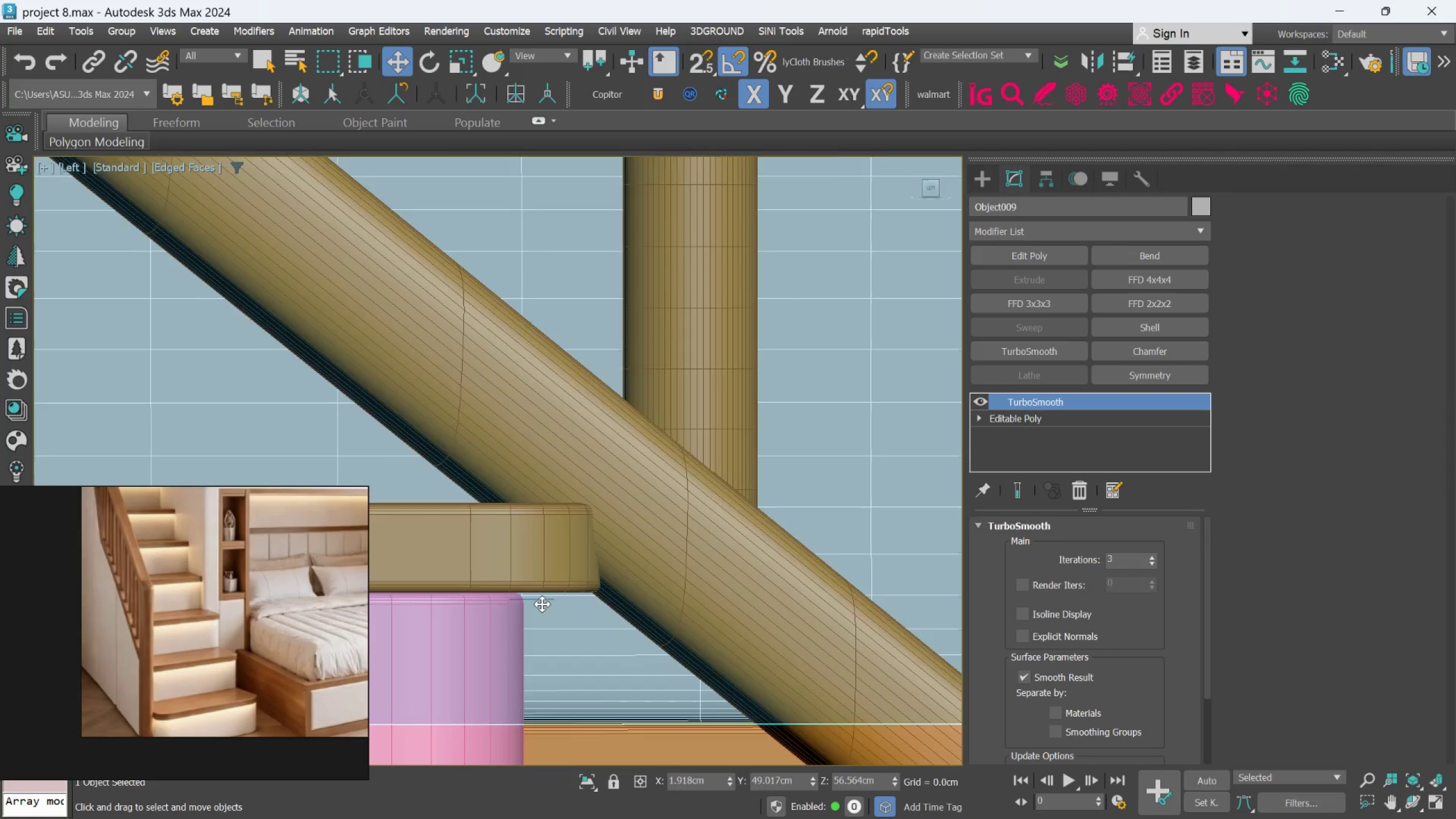 
scroll: coordinate [542, 604], scroll_direction: up, amount: 1.0
 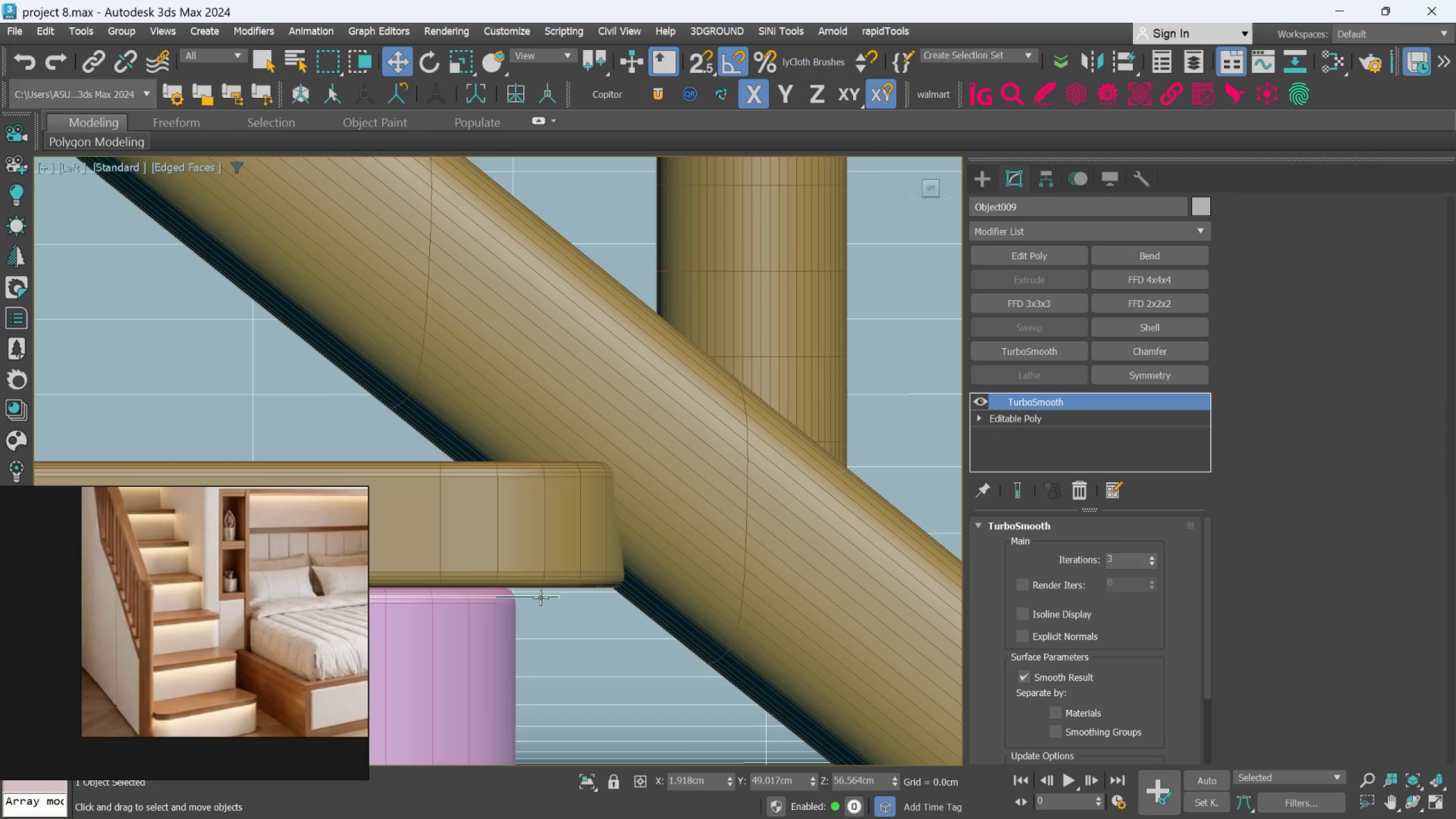 
left_click([540, 597])
 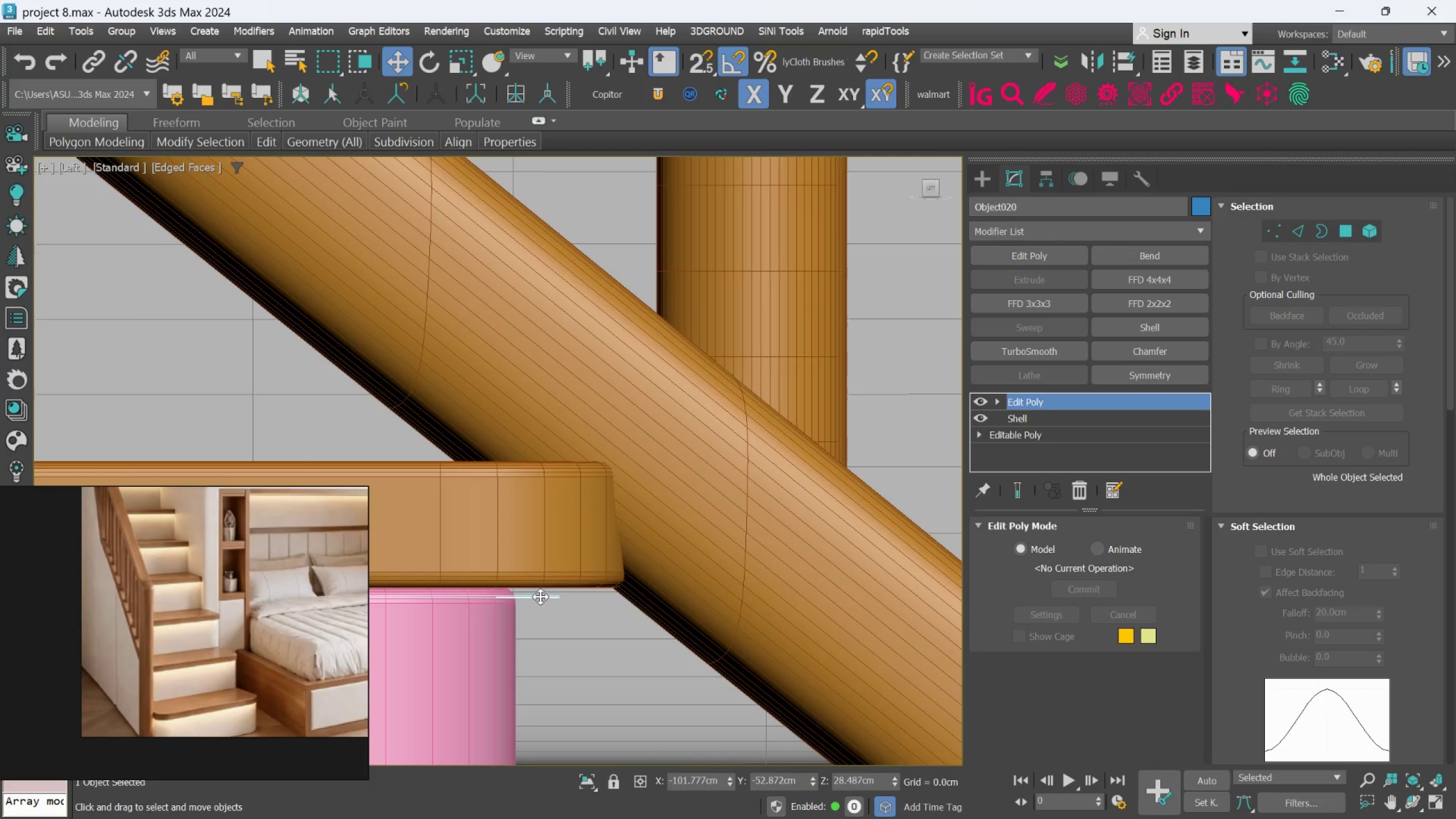 
scroll: coordinate [540, 597], scroll_direction: down, amount: 3.0
 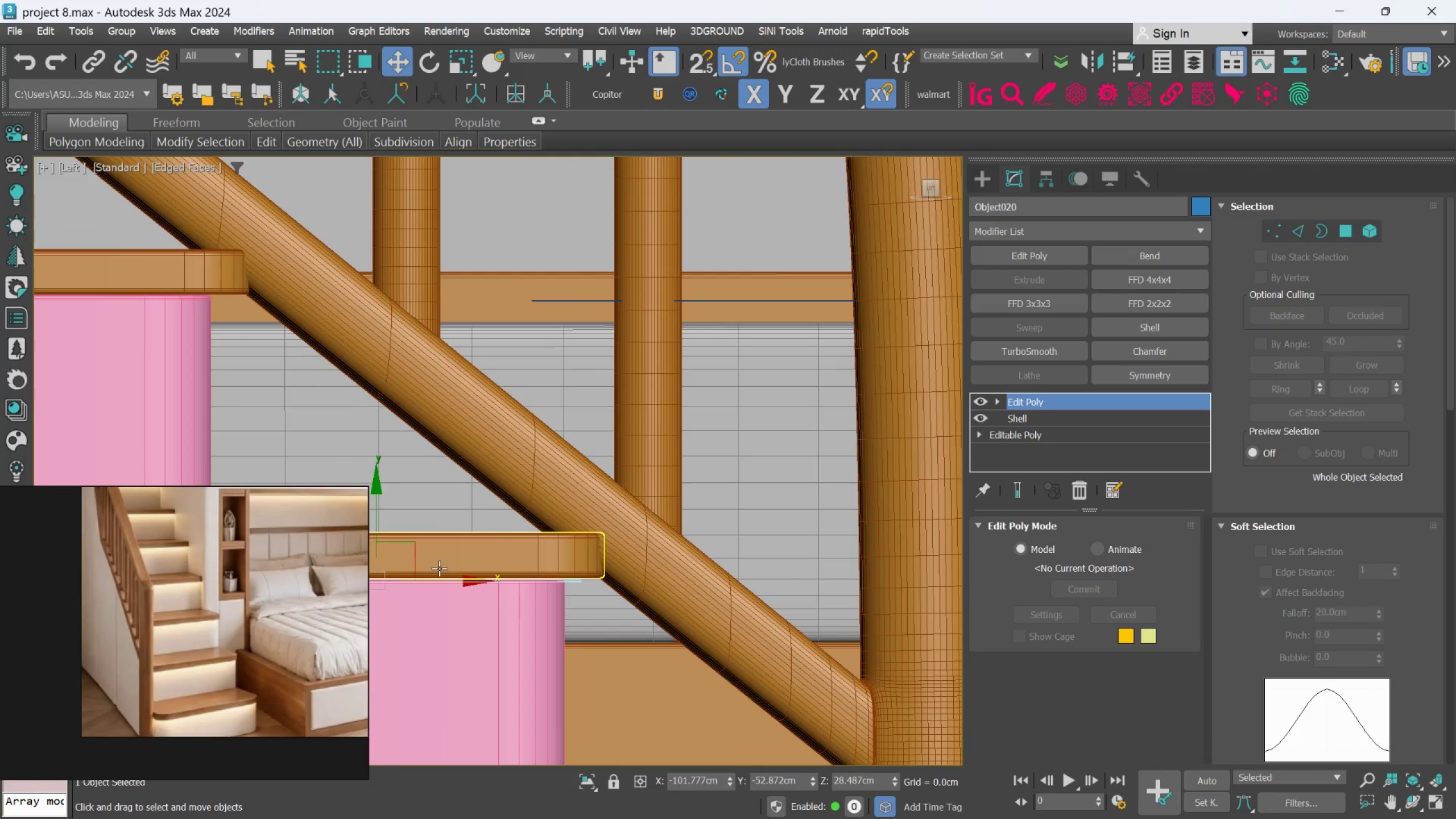 
scroll: coordinate [444, 555], scroll_direction: up, amount: 2.0
 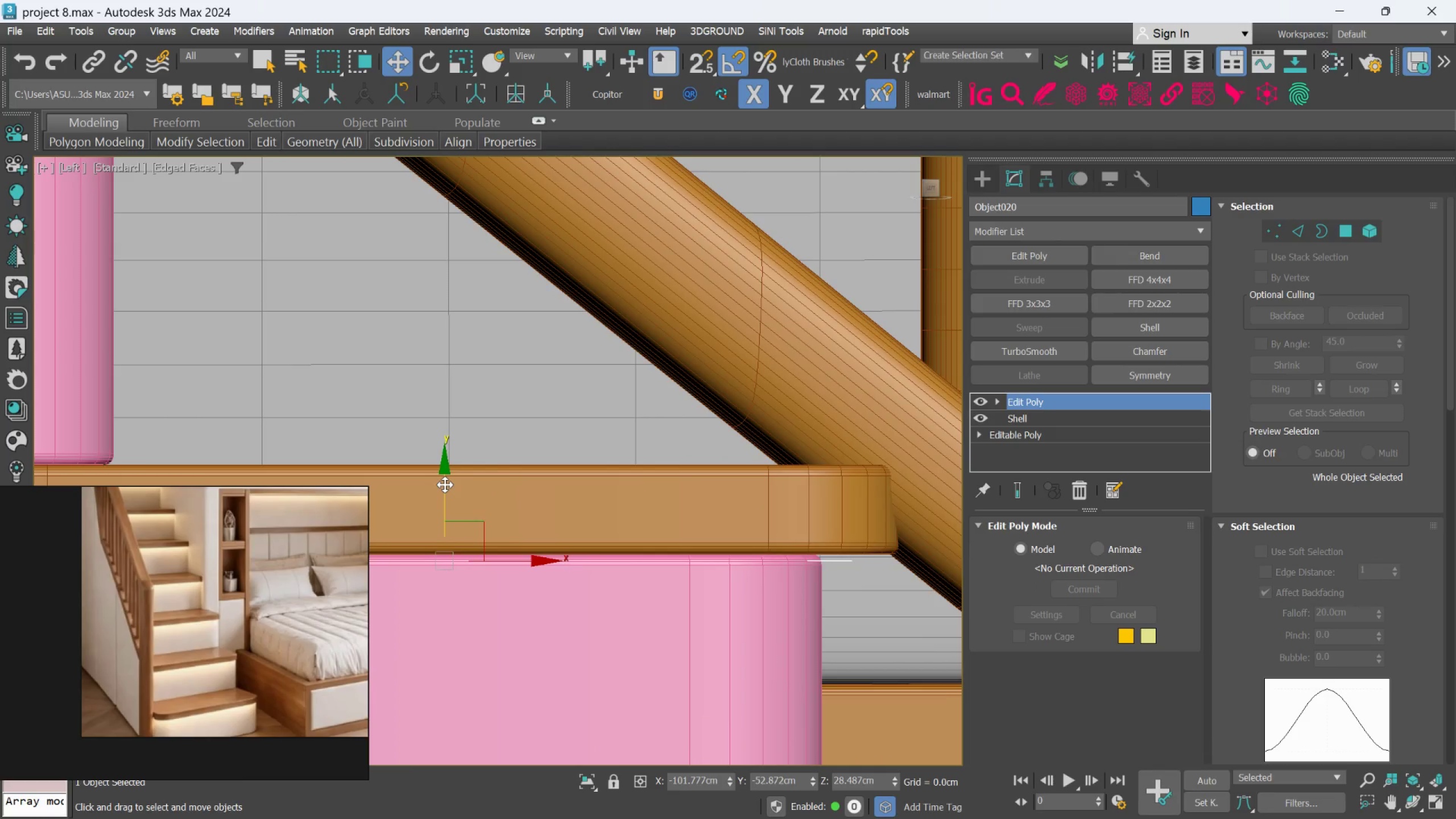 
left_click_drag(start_coordinate=[445, 485], to_coordinate=[445, 479])
 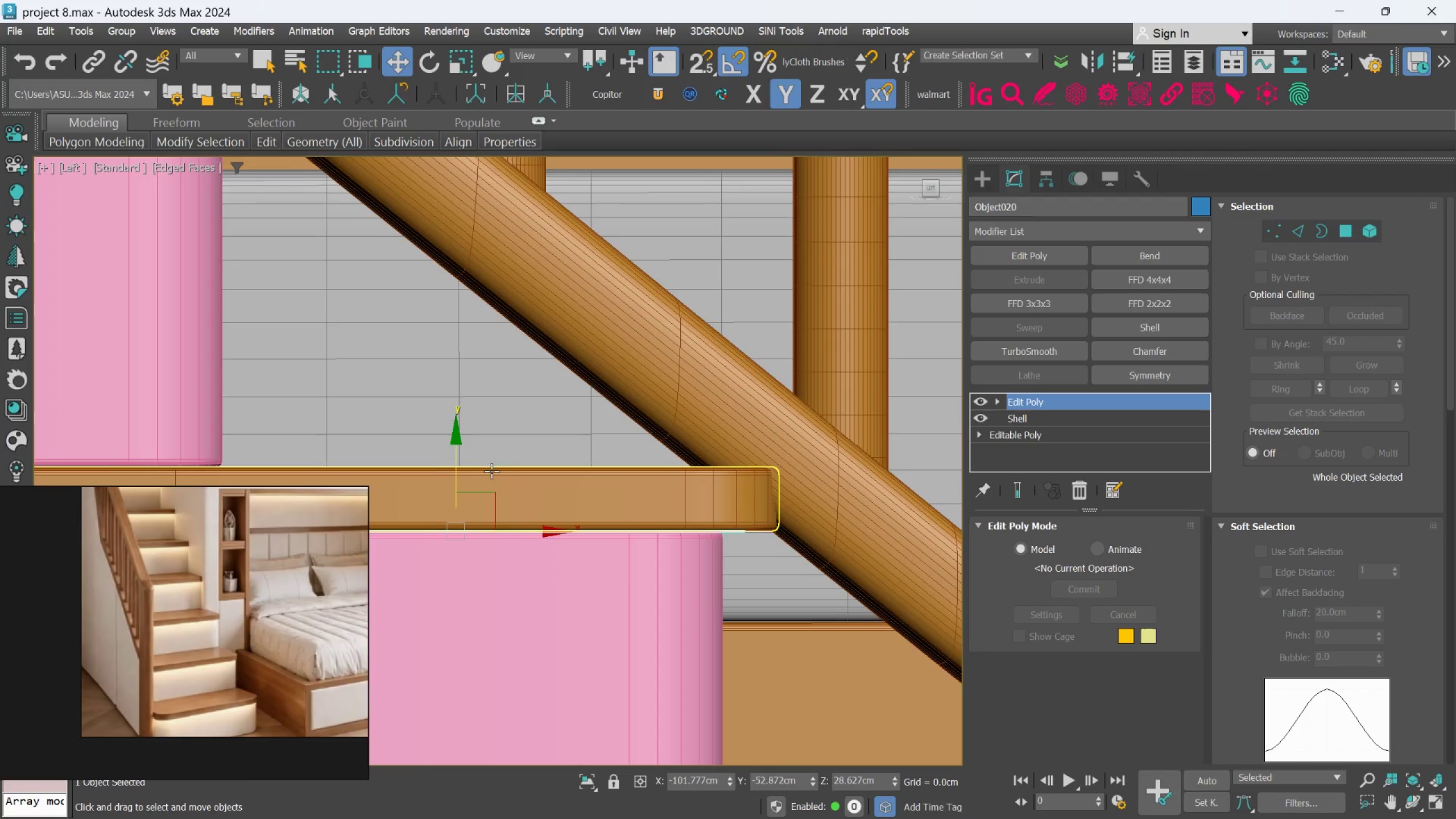 
scroll: coordinate [541, 490], scroll_direction: down, amount: 4.0
 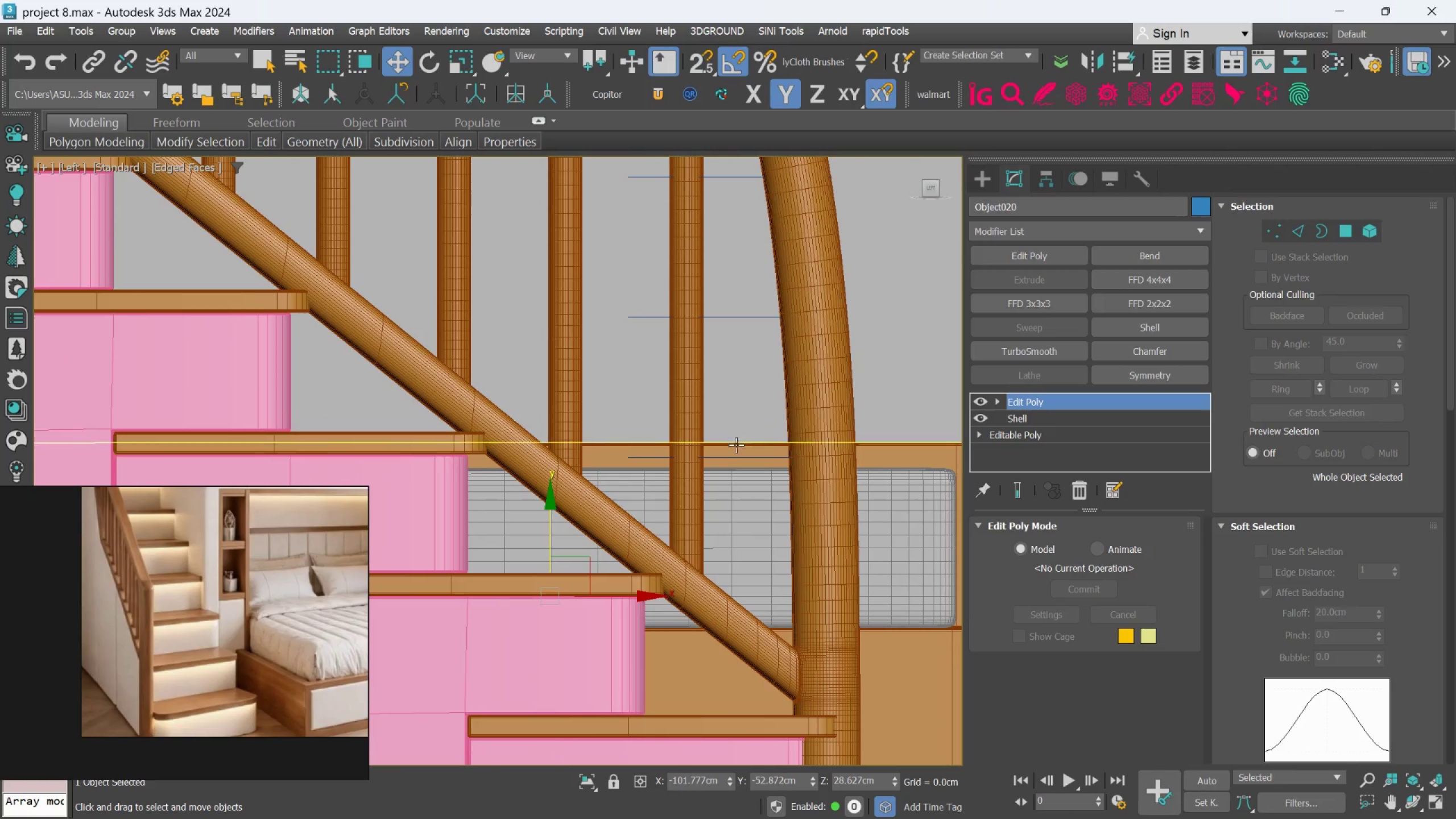 
left_click([736, 457])
 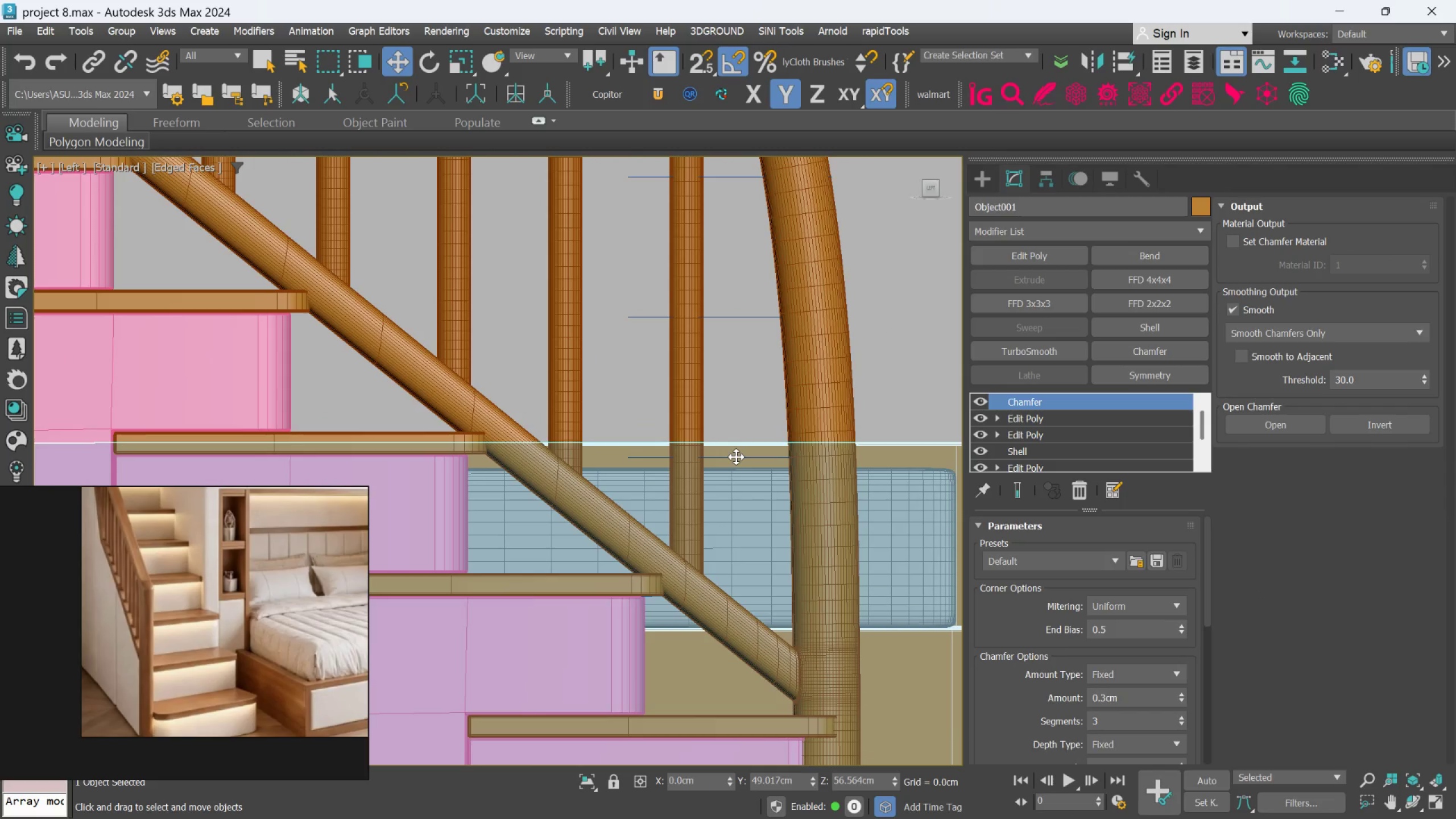 
left_click([736, 457])
 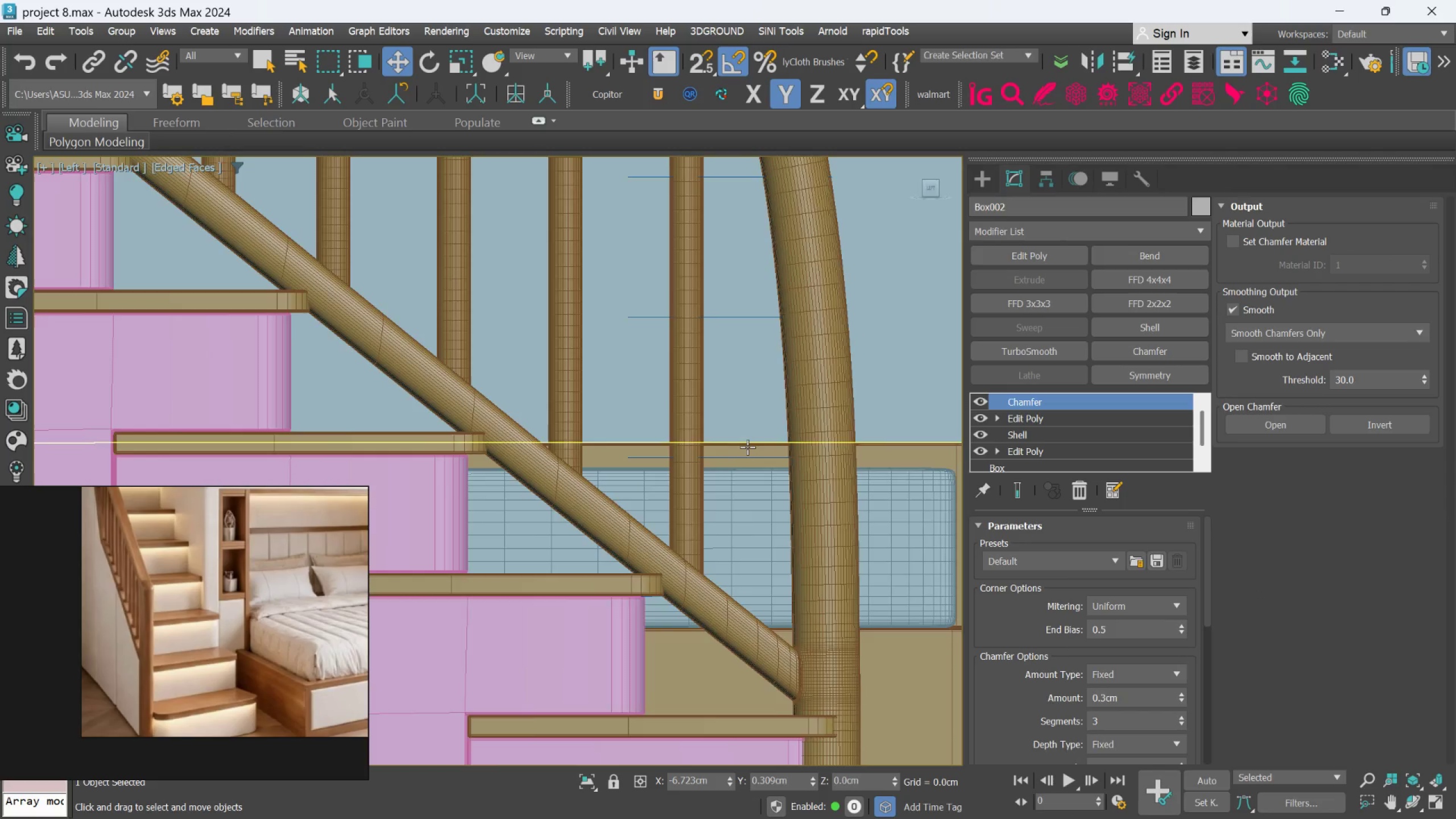 
scroll: coordinate [747, 446], scroll_direction: up, amount: 2.0
 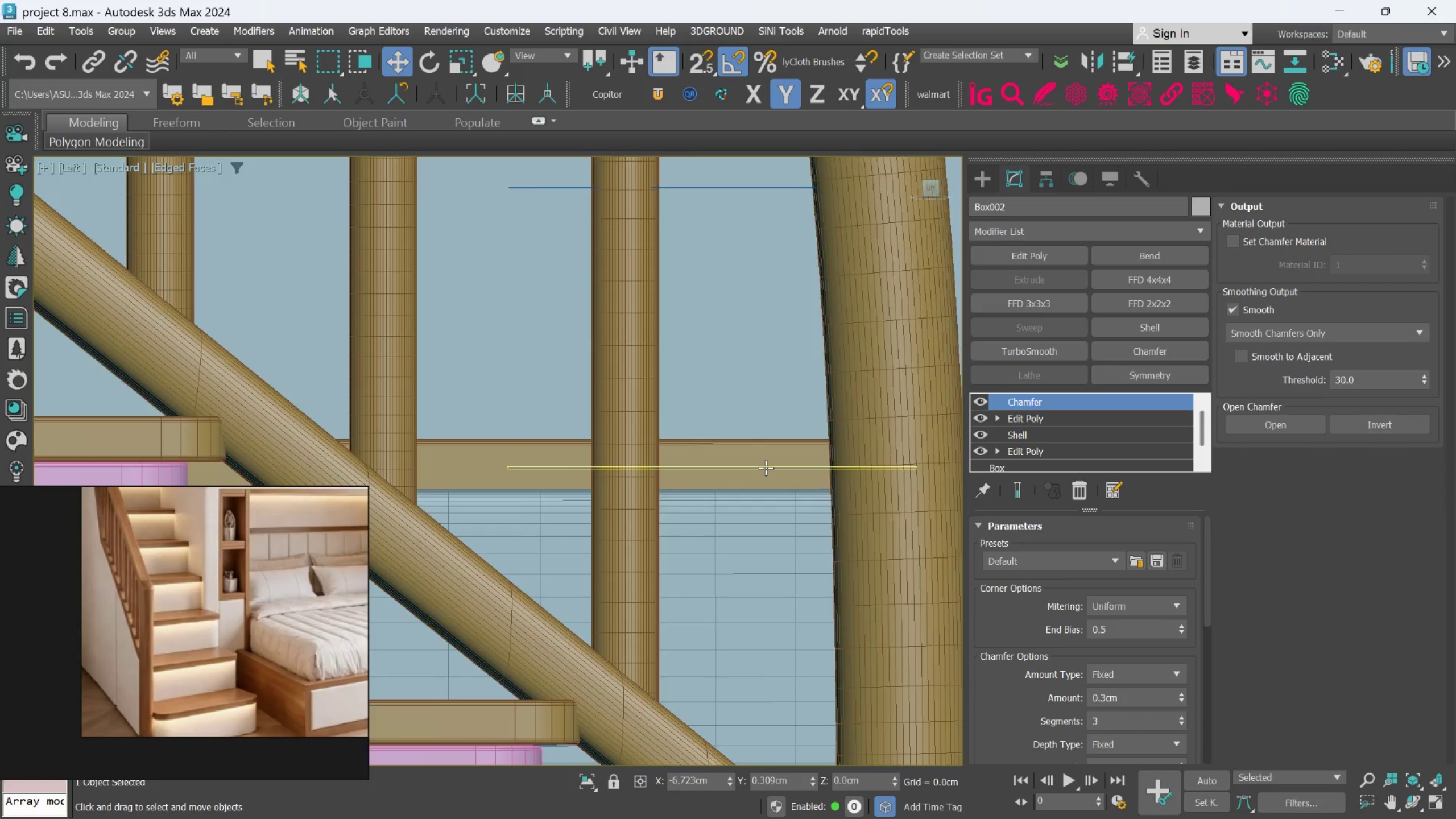 
scroll: coordinate [766, 468], scroll_direction: down, amount: 1.0
 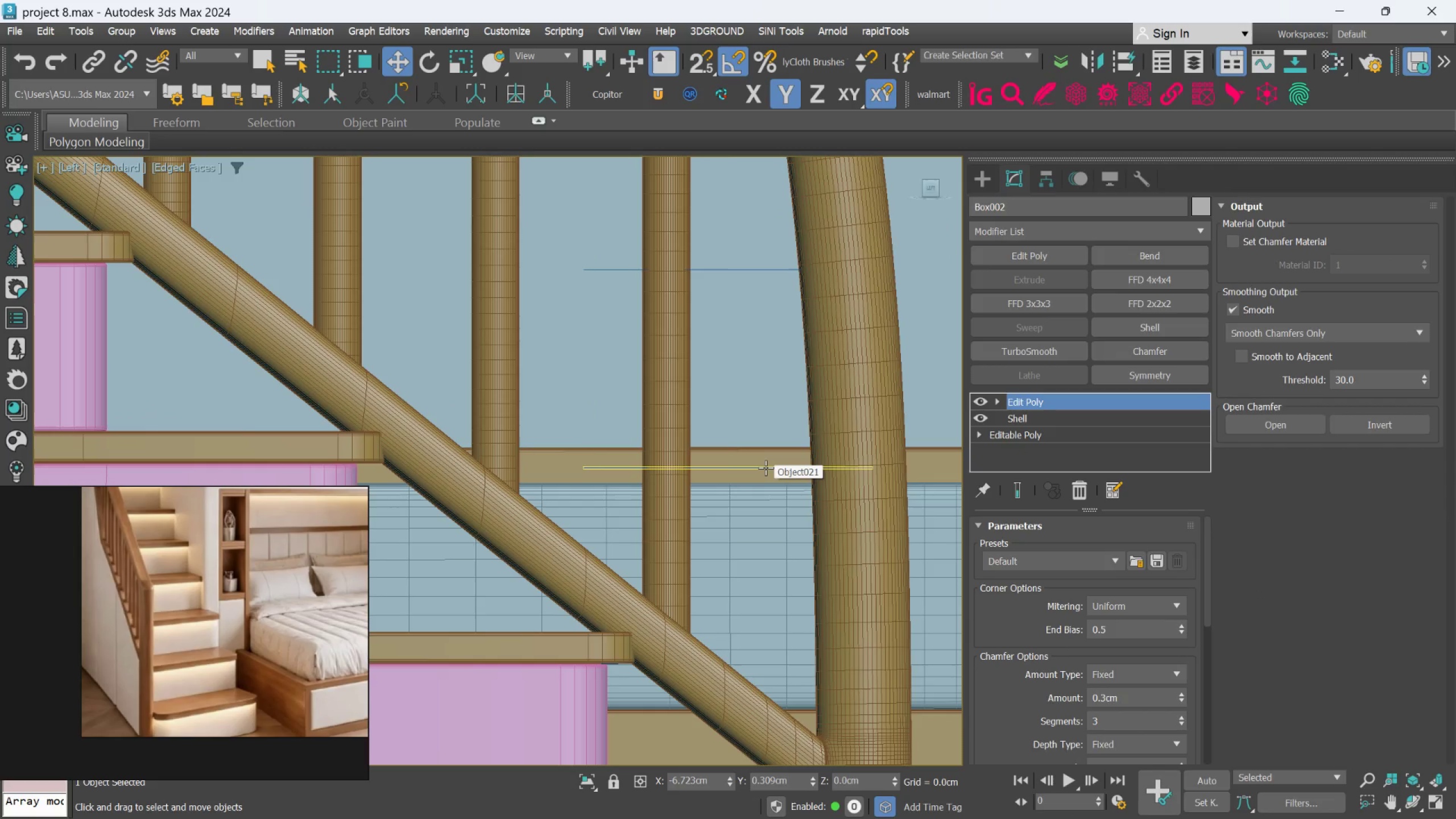 
left_click([766, 468])
 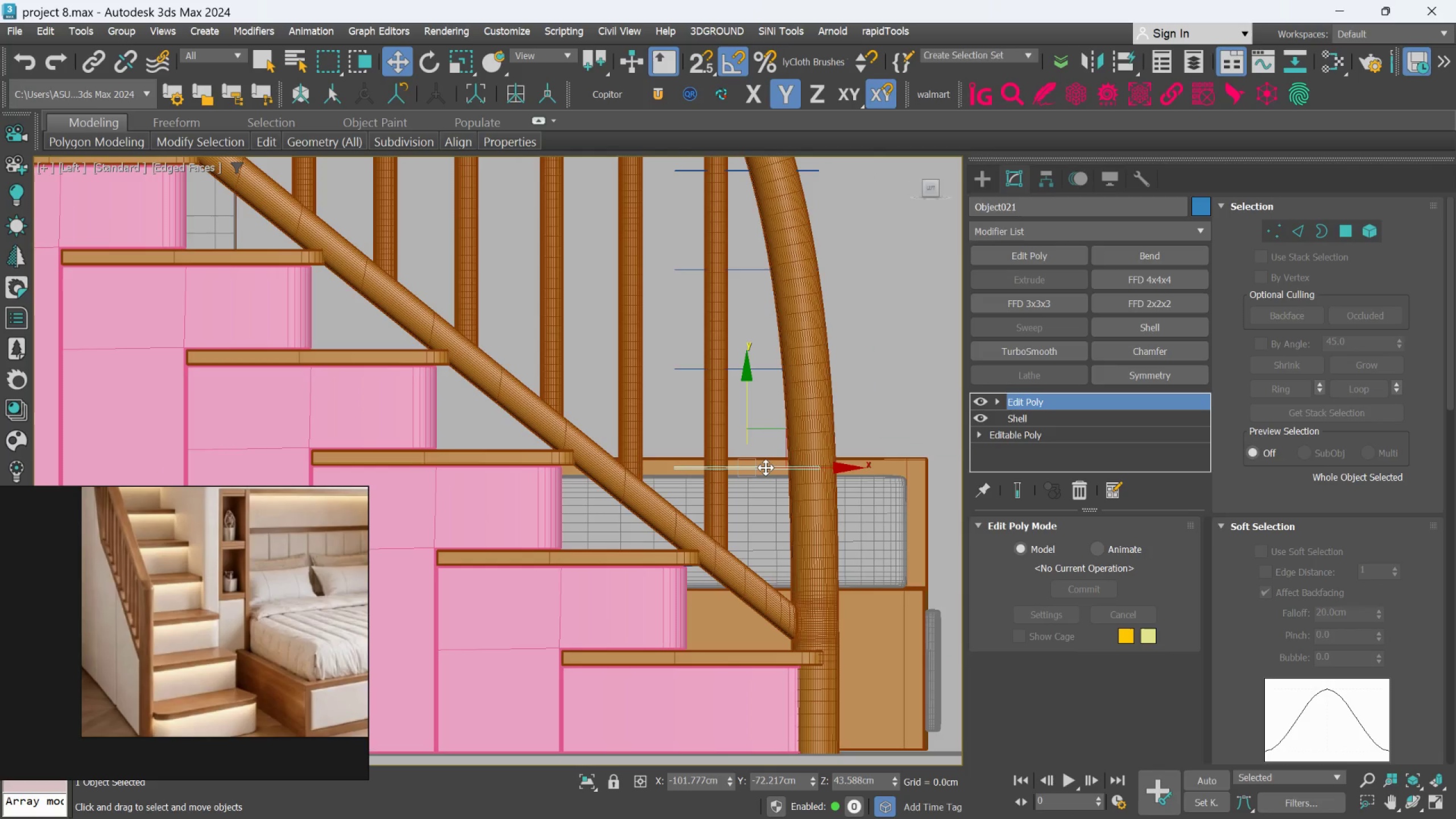 
scroll: coordinate [766, 468], scroll_direction: down, amount: 2.0
 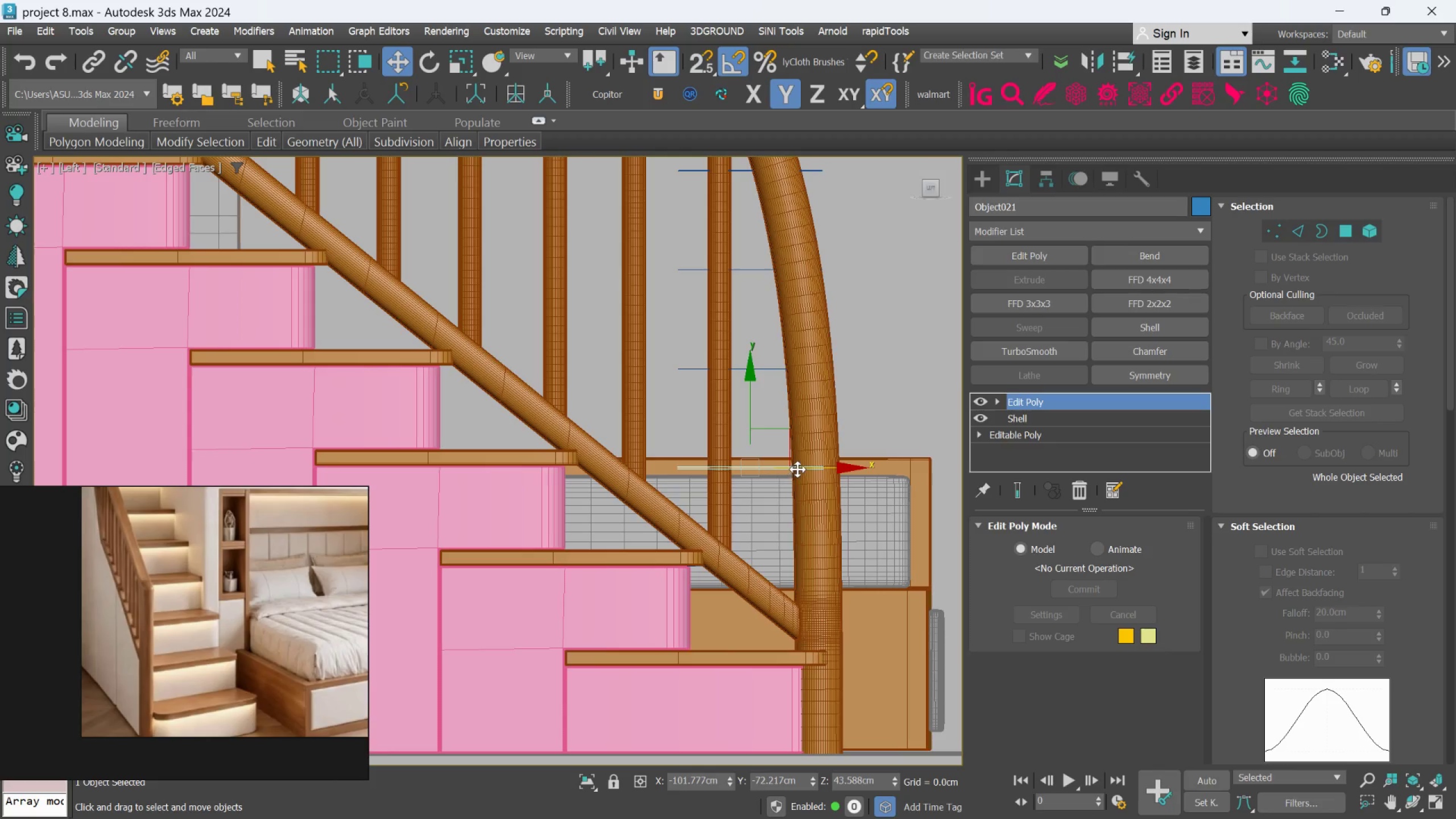 
left_click_drag(start_coordinate=[798, 467], to_coordinate=[522, 477])
 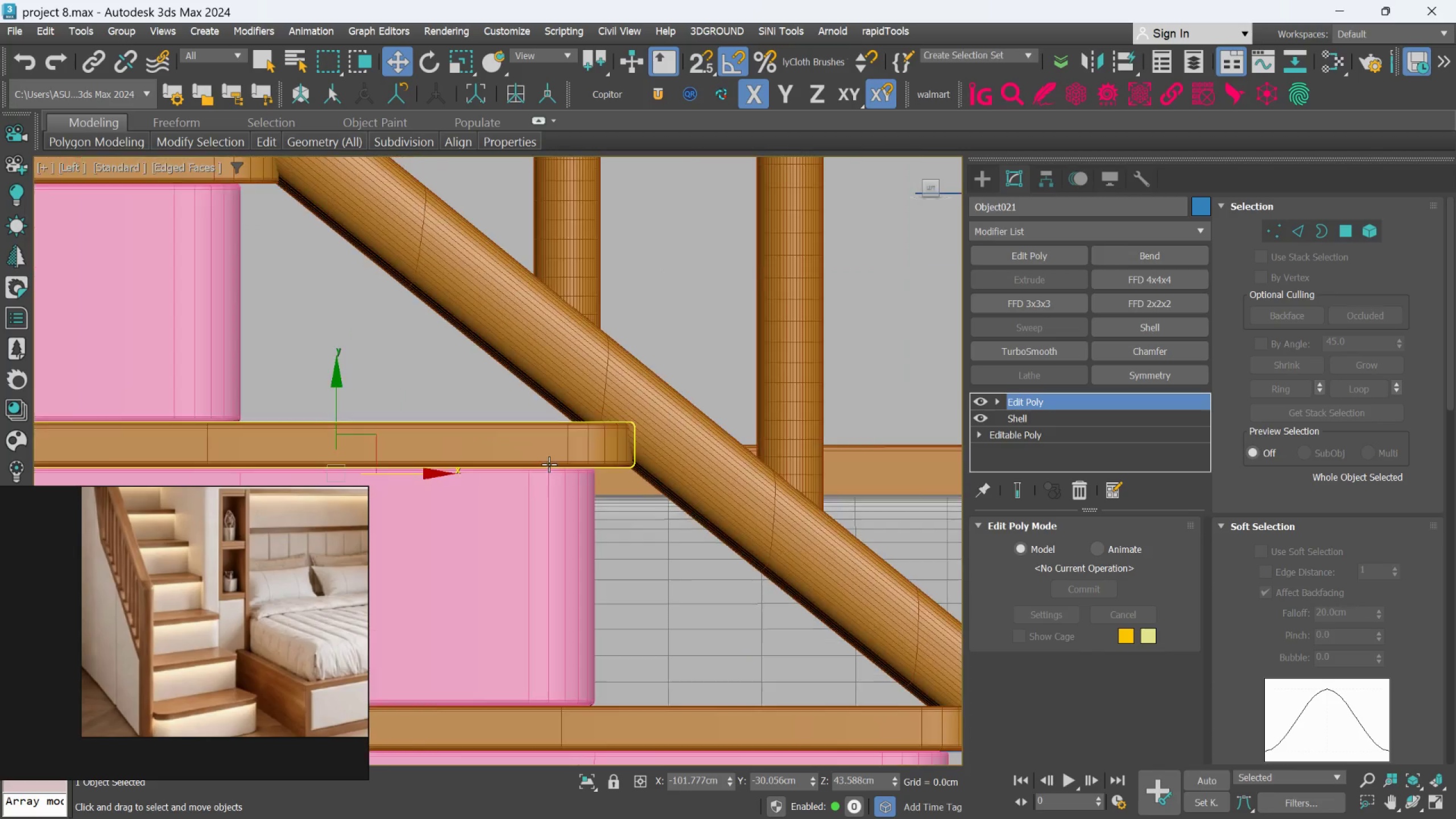 
scroll: coordinate [549, 464], scroll_direction: up, amount: 3.0
 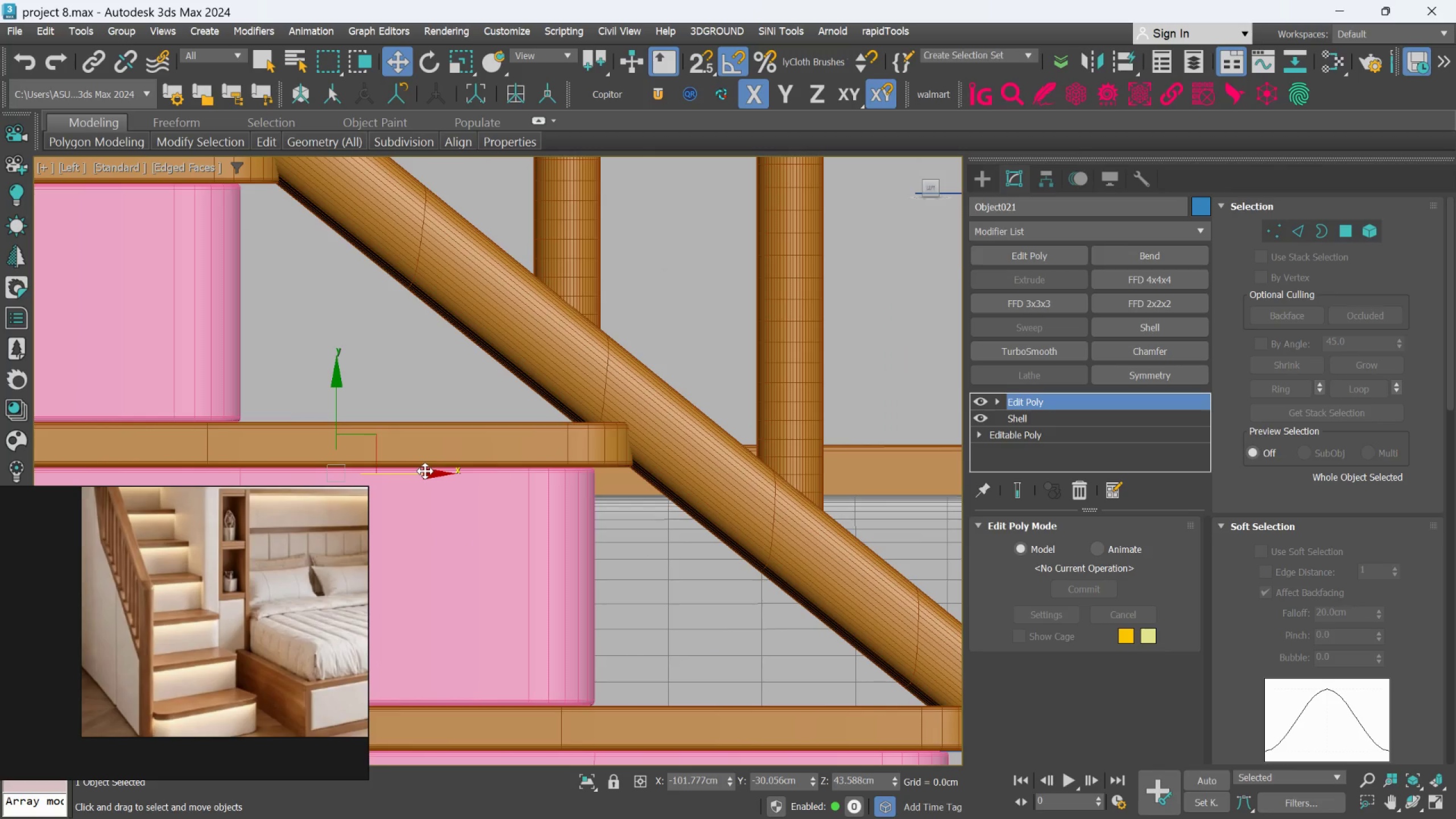 
left_click_drag(start_coordinate=[425, 471], to_coordinate=[486, 494])
 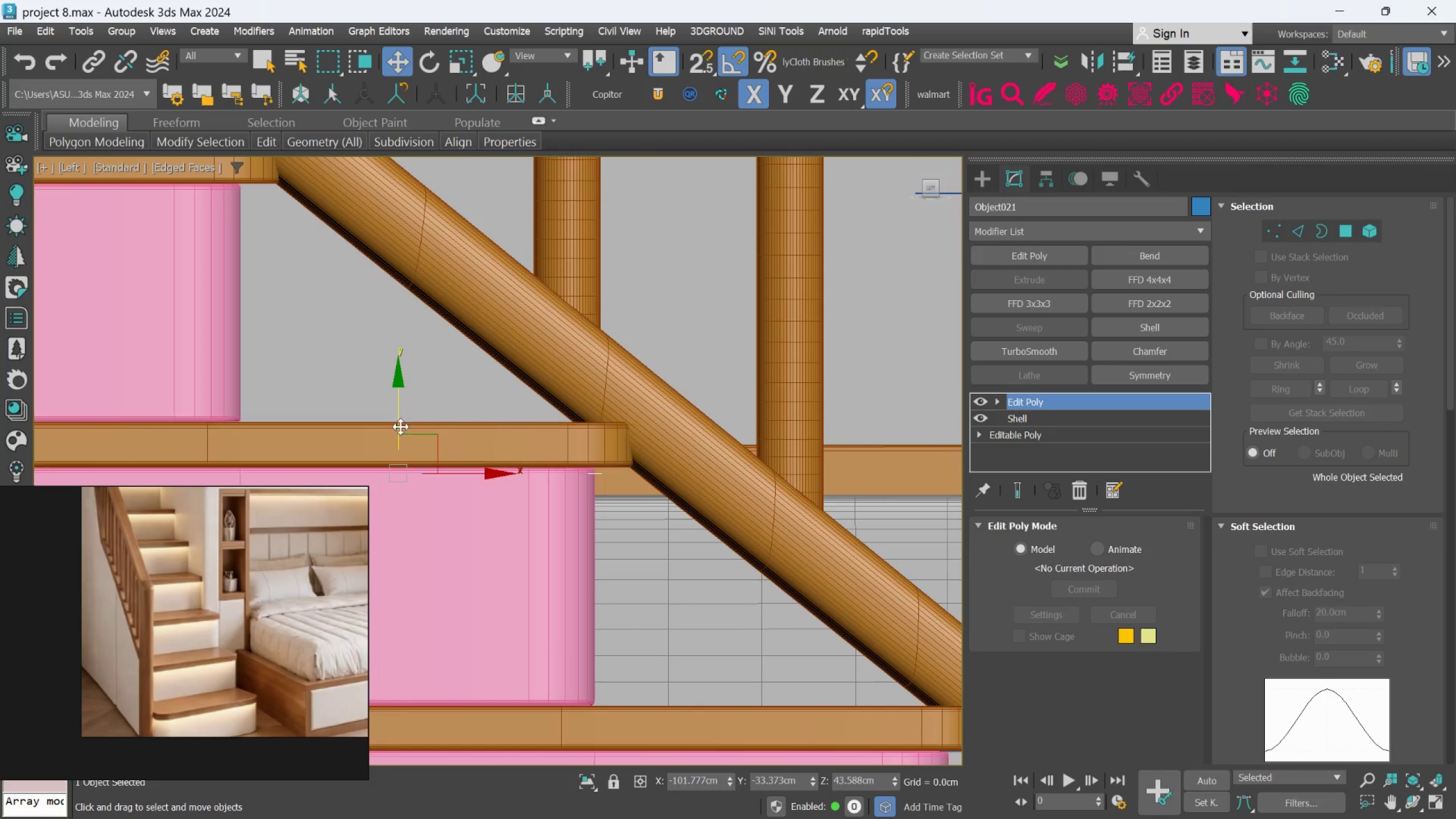 
left_click_drag(start_coordinate=[400, 427], to_coordinate=[400, 421])
 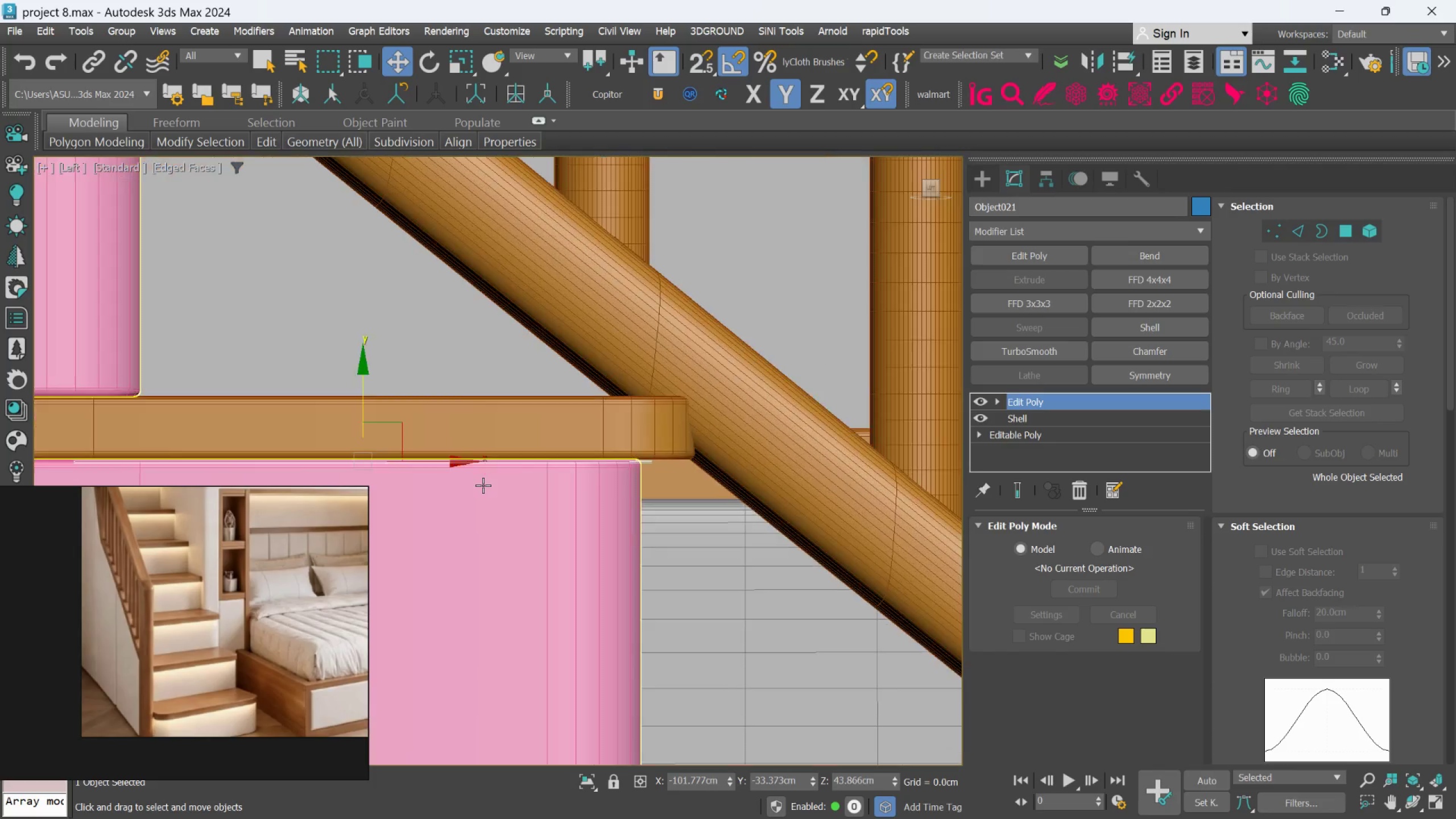 
scroll: coordinate [483, 485], scroll_direction: up, amount: 1.0
 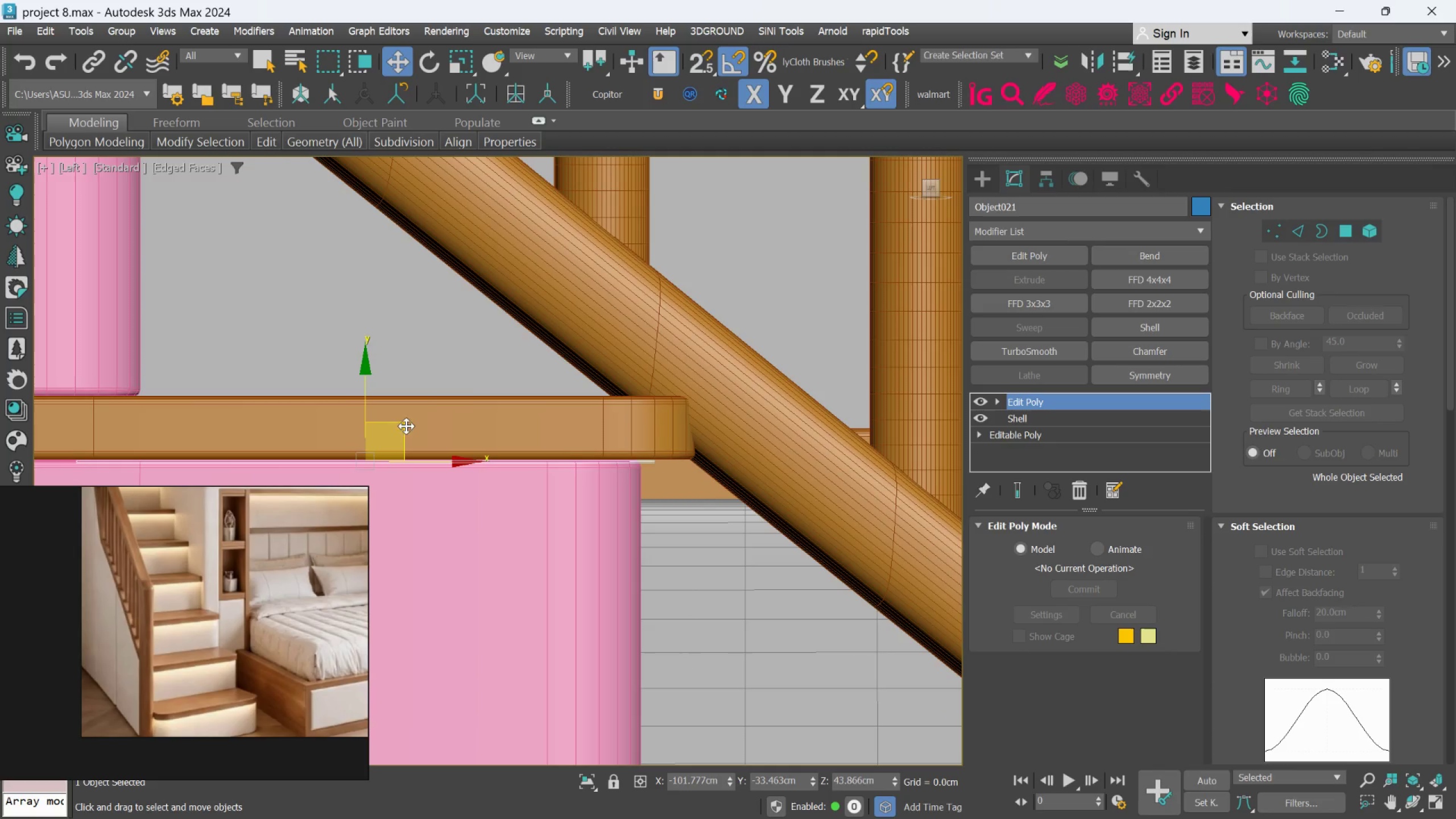 
wait(7.9)
 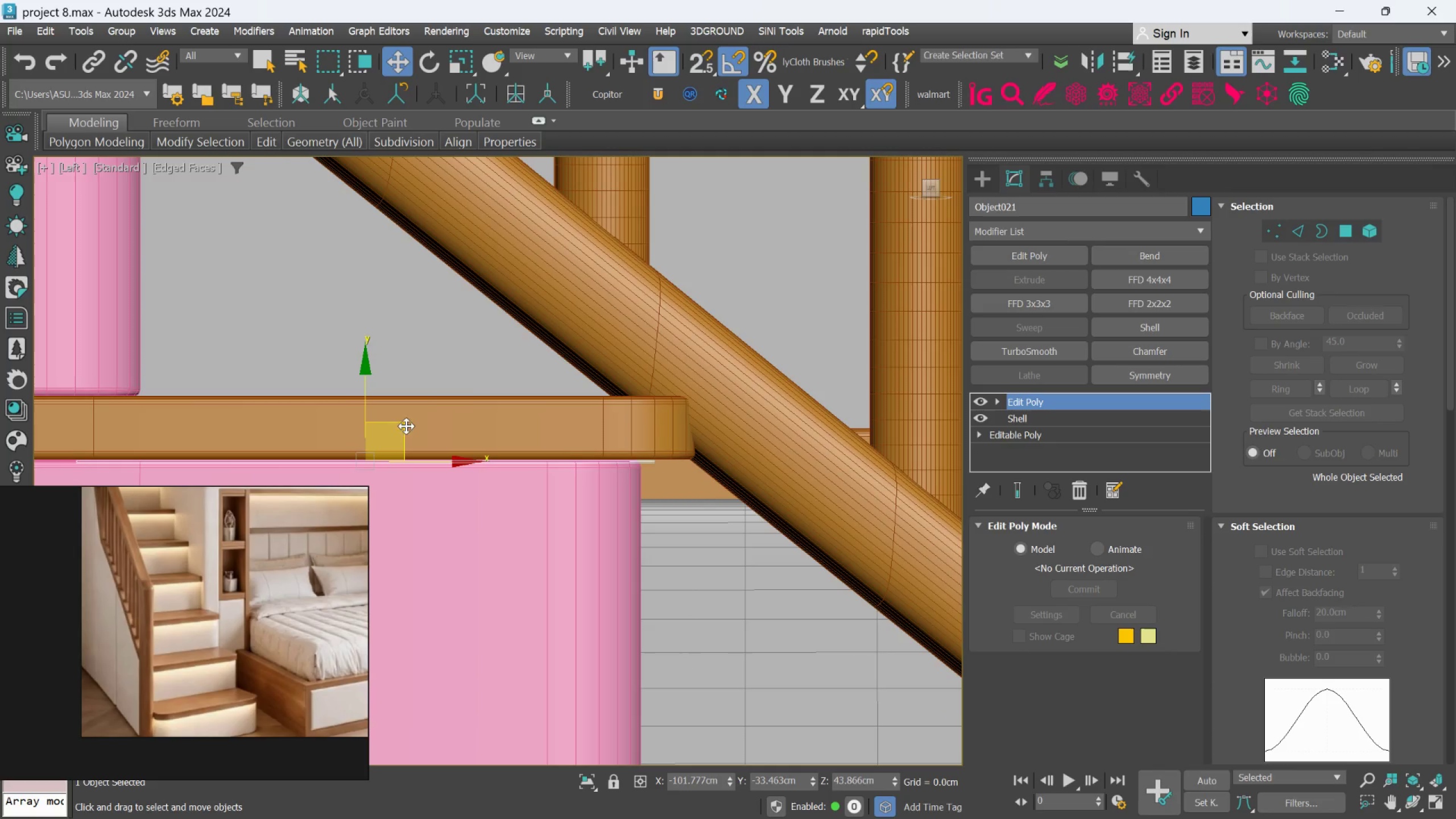 
scroll: coordinate [450, 424], scroll_direction: down, amount: 6.0
 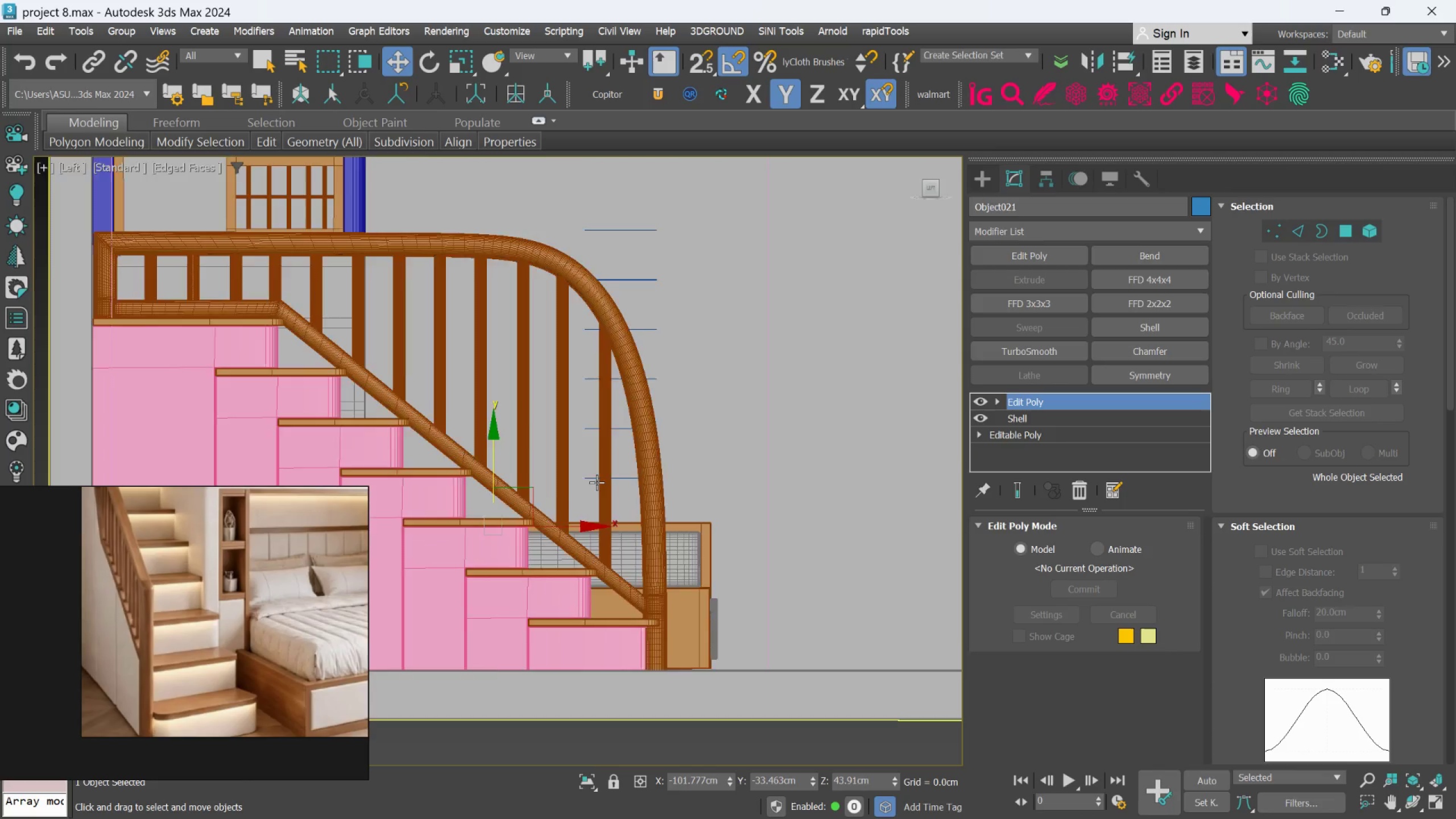 
scroll: coordinate [597, 481], scroll_direction: up, amount: 2.0
 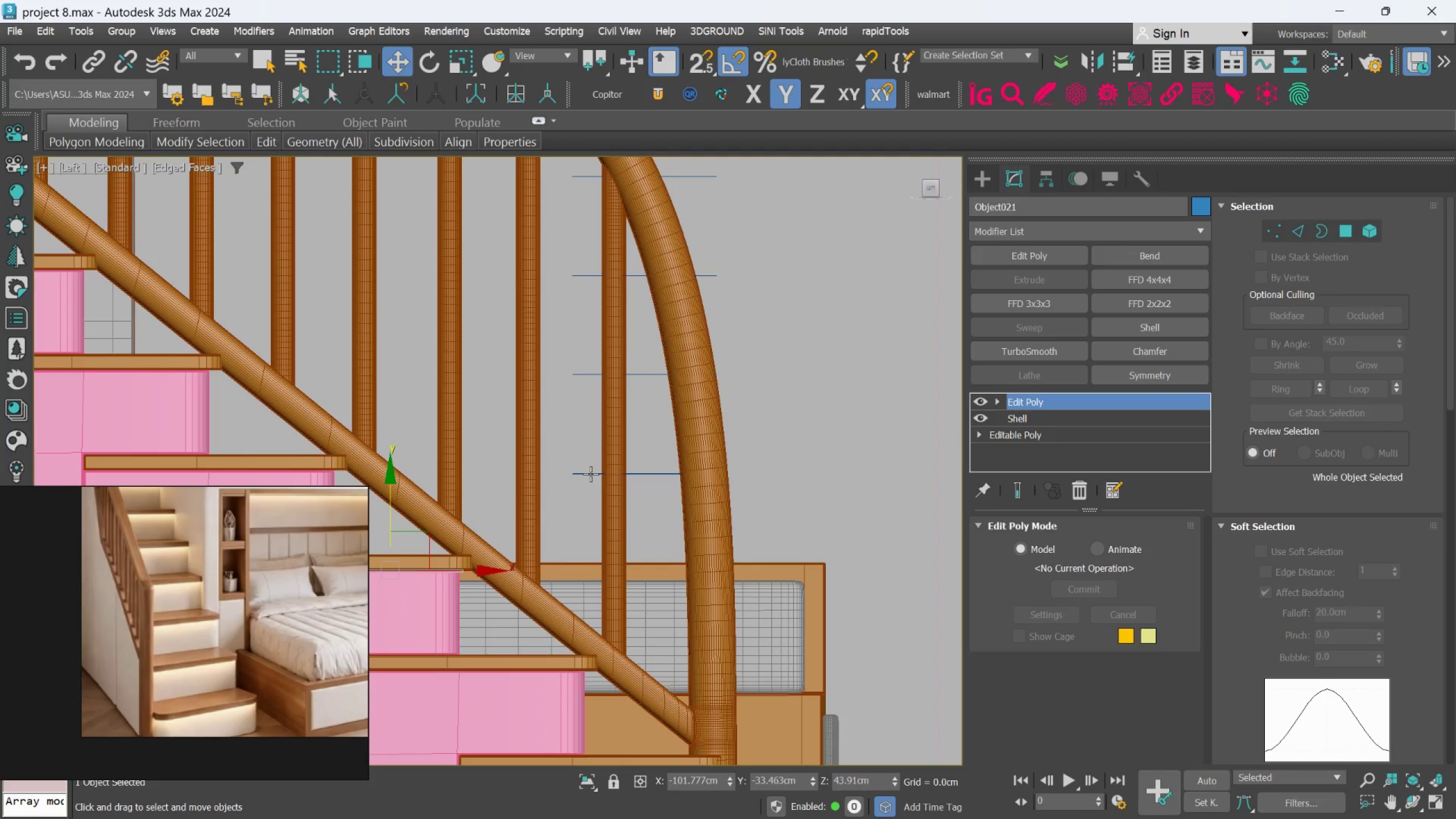 
left_click([590, 474])
 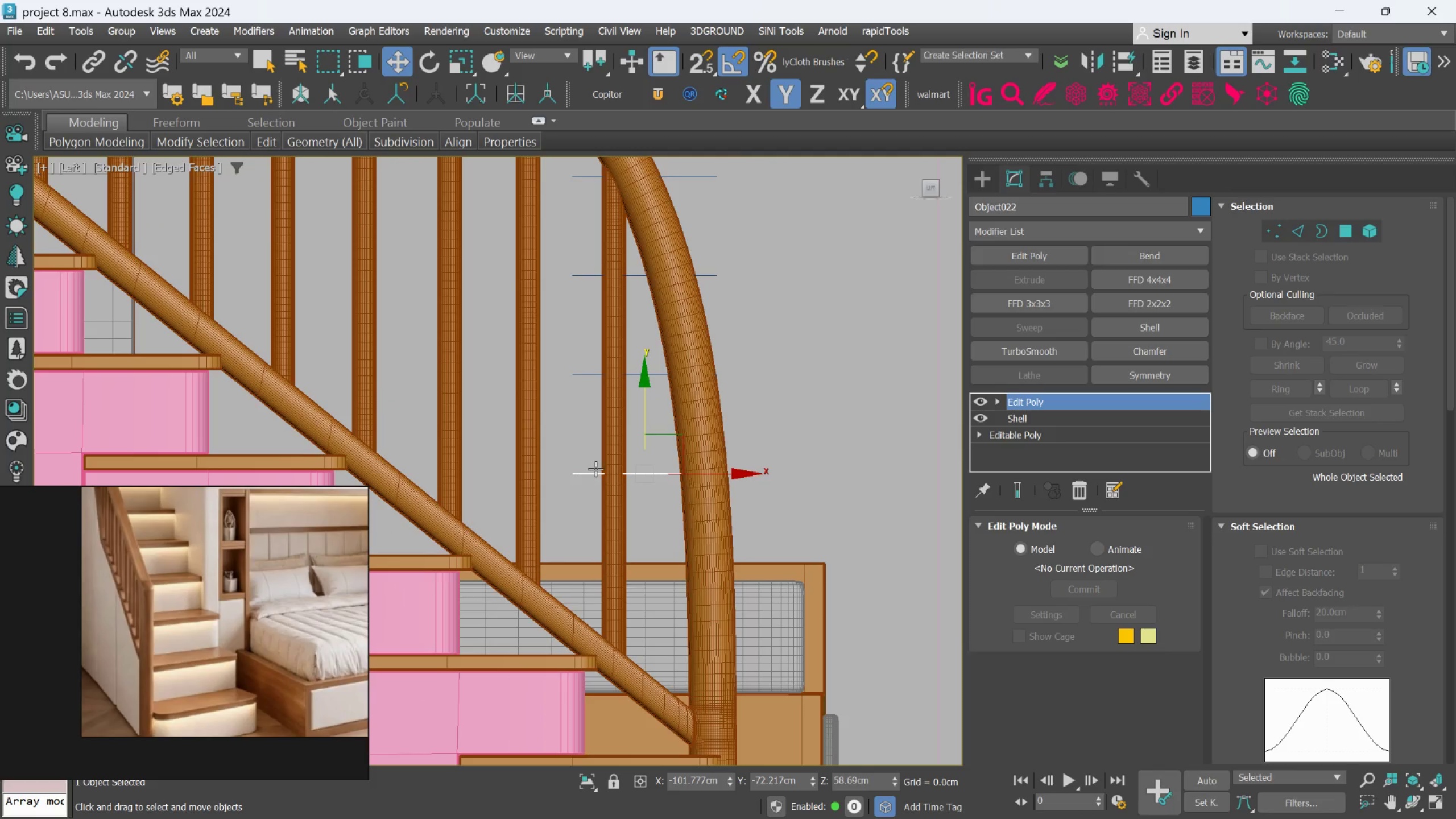 
scroll: coordinate [595, 469], scroll_direction: down, amount: 1.0
 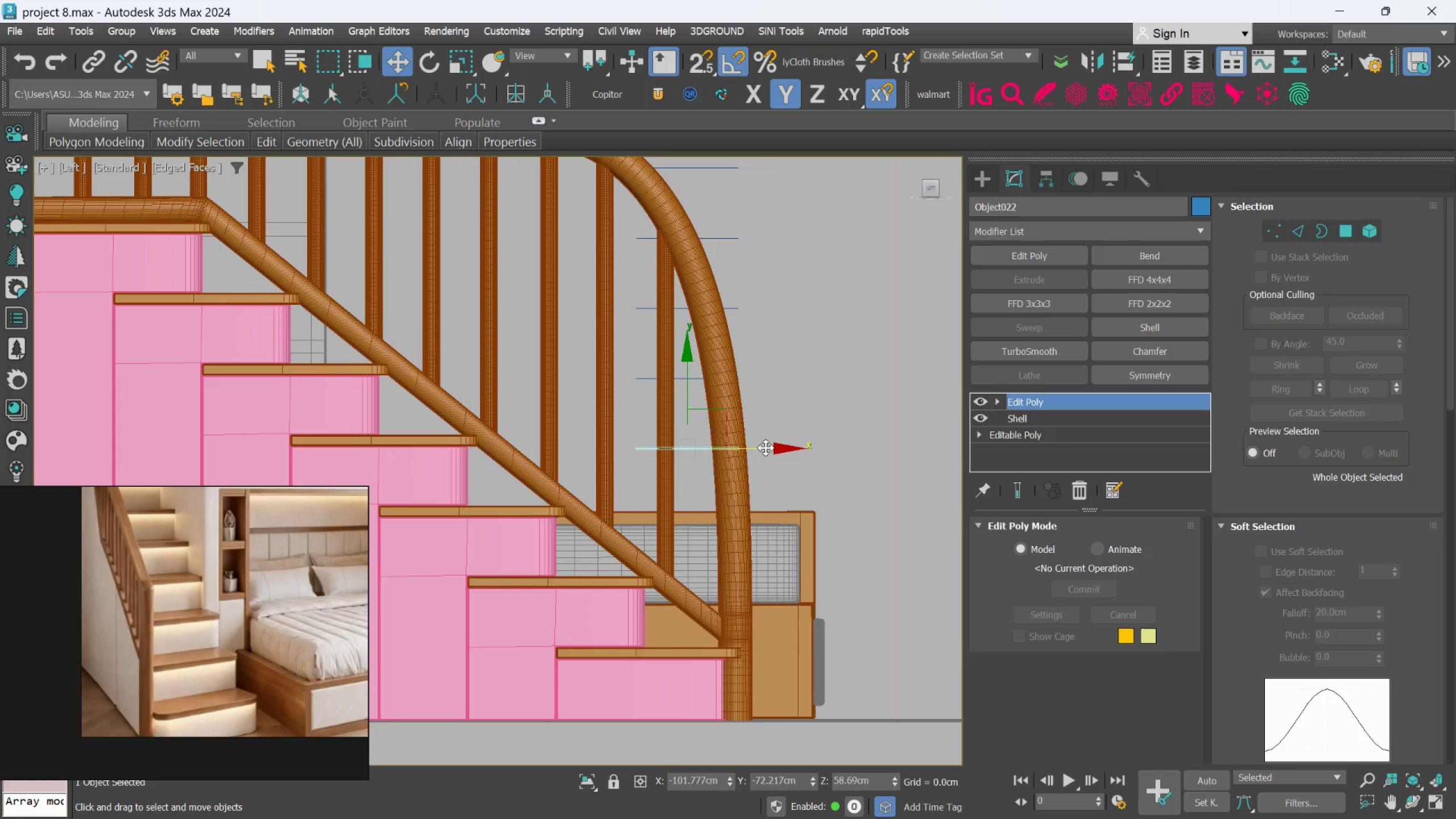 
left_click_drag(start_coordinate=[766, 448], to_coordinate=[537, 464])
 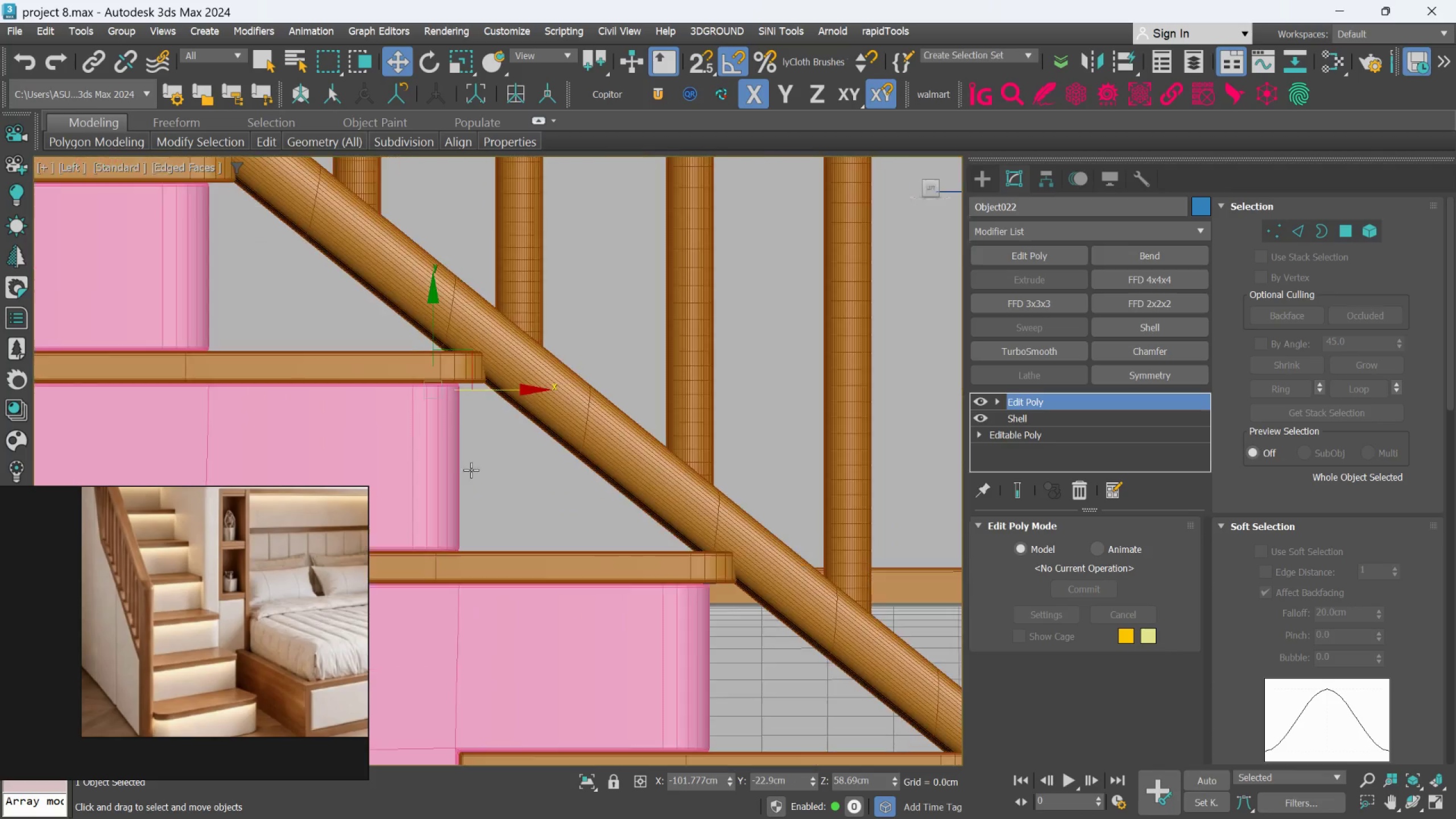 
scroll: coordinate [443, 461], scroll_direction: up, amount: 5.0
 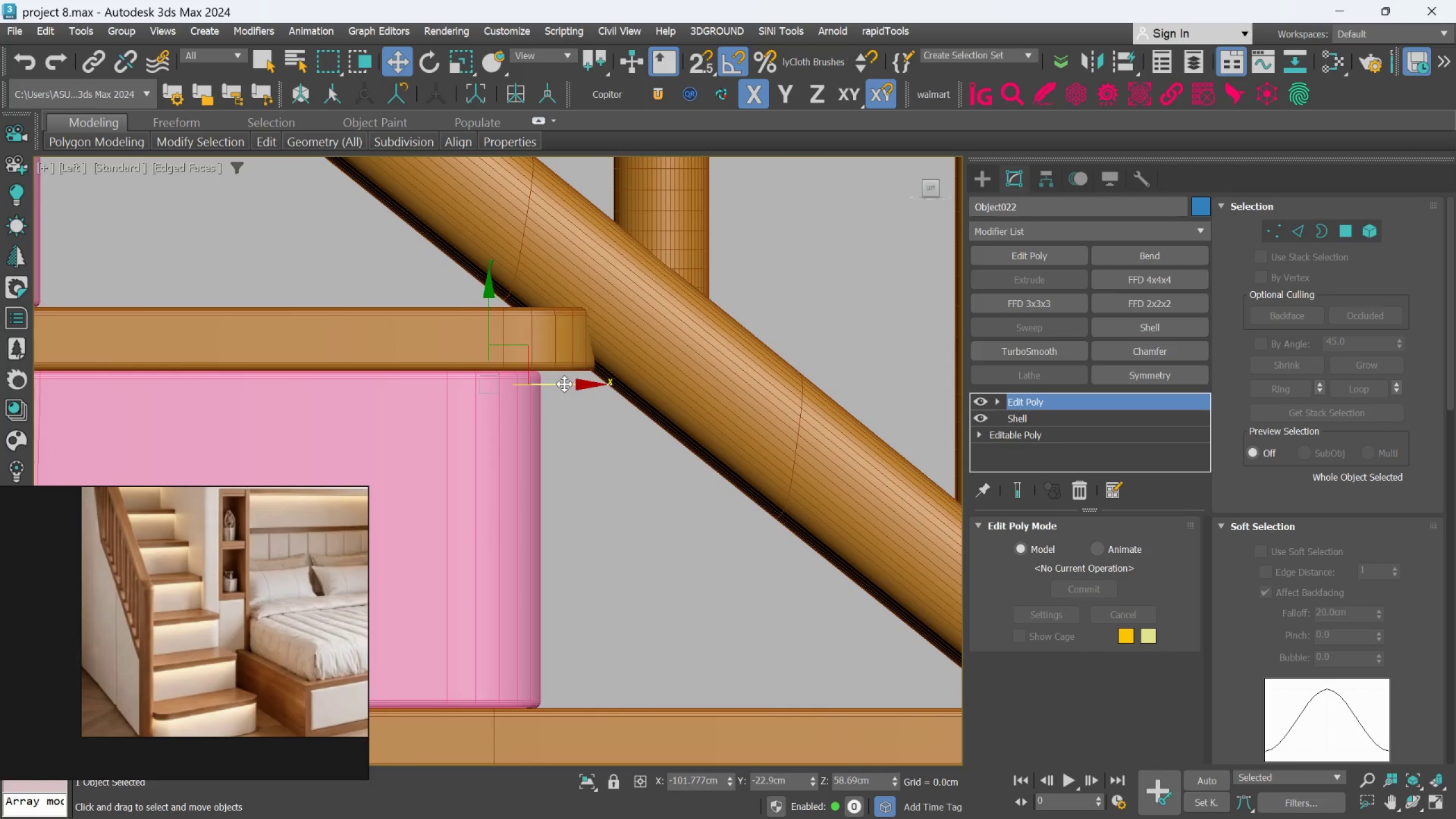 
left_click_drag(start_coordinate=[564, 384], to_coordinate=[609, 403])
 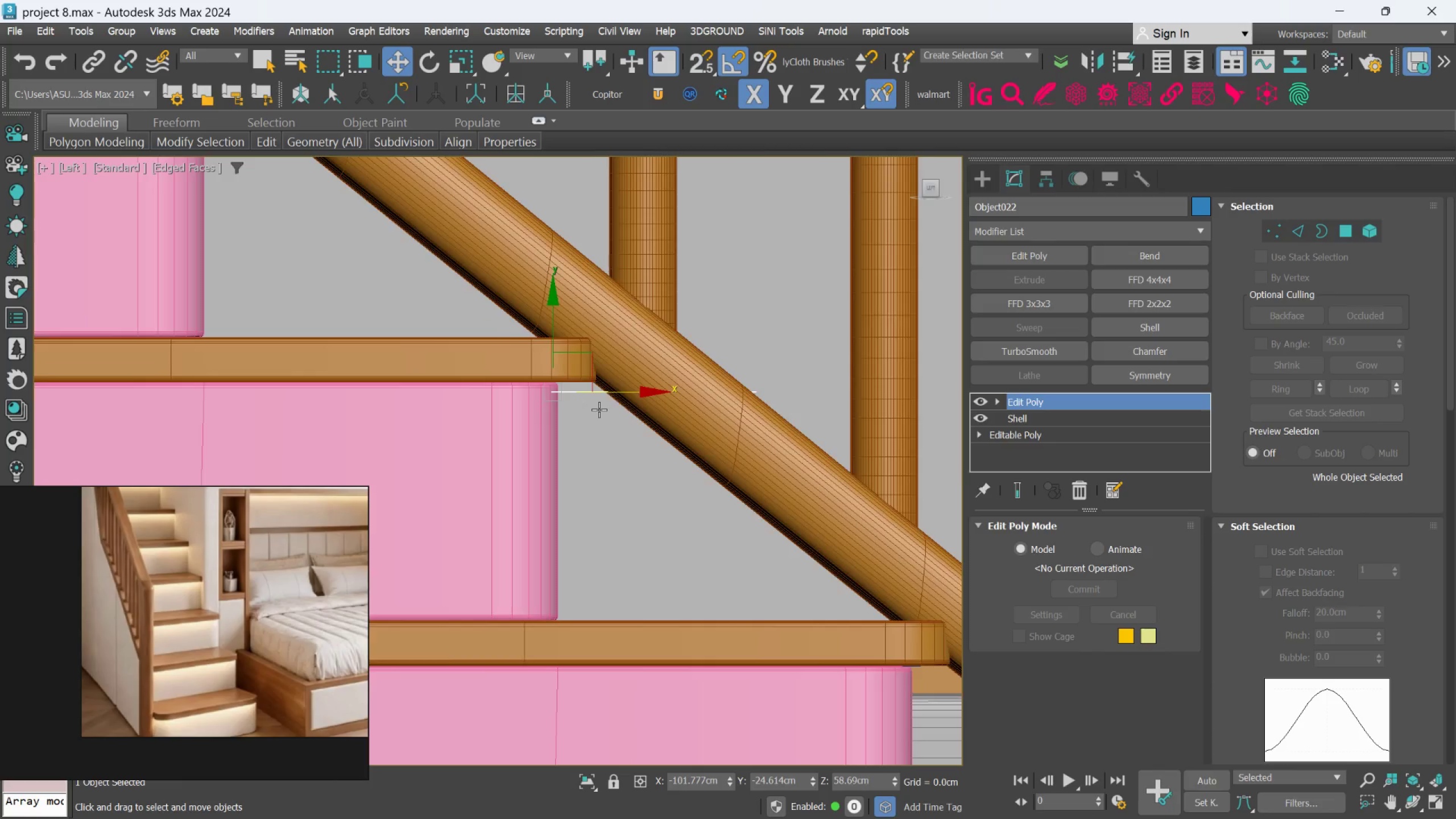 
scroll: coordinate [574, 410], scroll_direction: down, amount: 4.0
 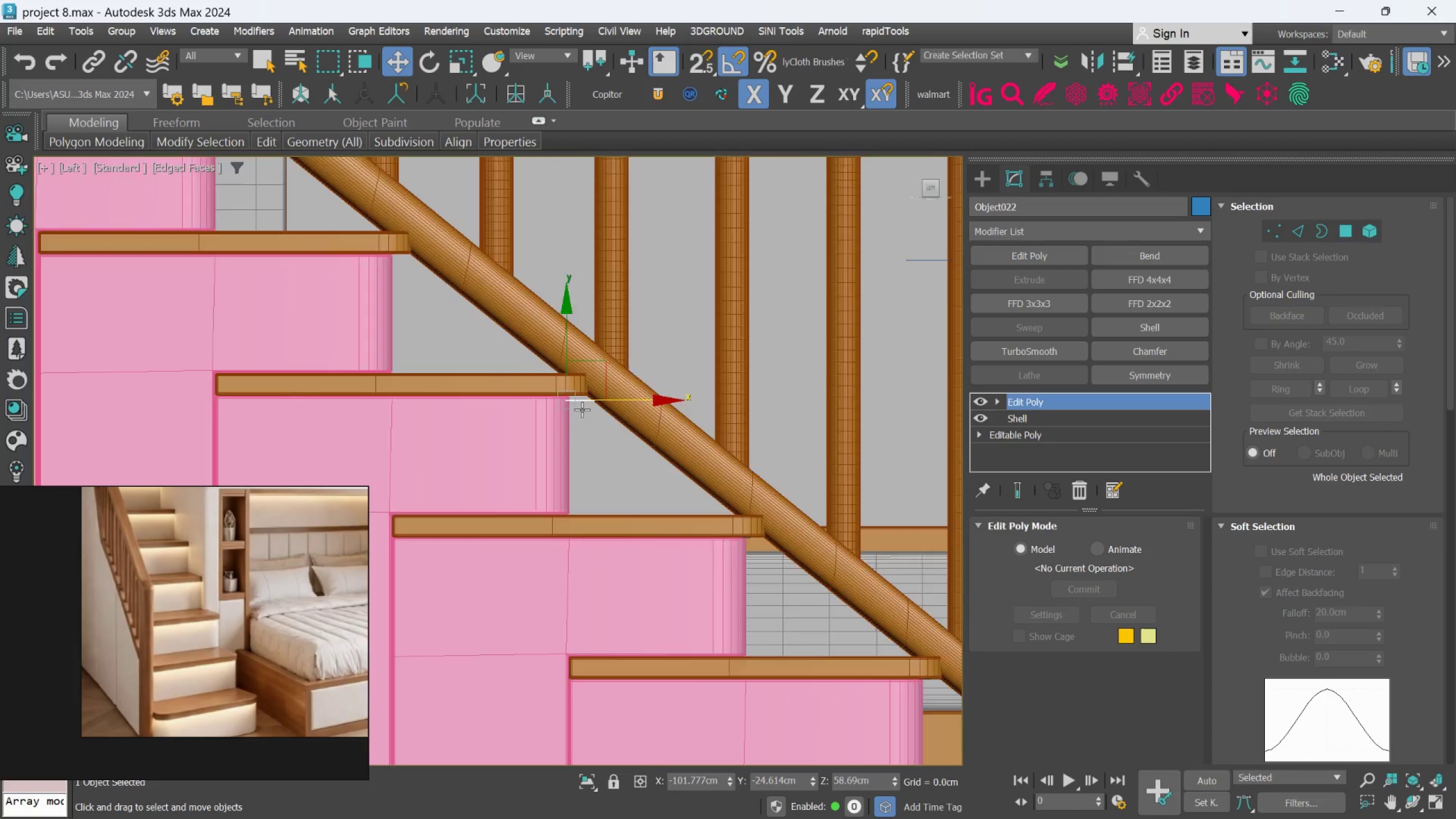 
scroll: coordinate [551, 366], scroll_direction: up, amount: 5.0
 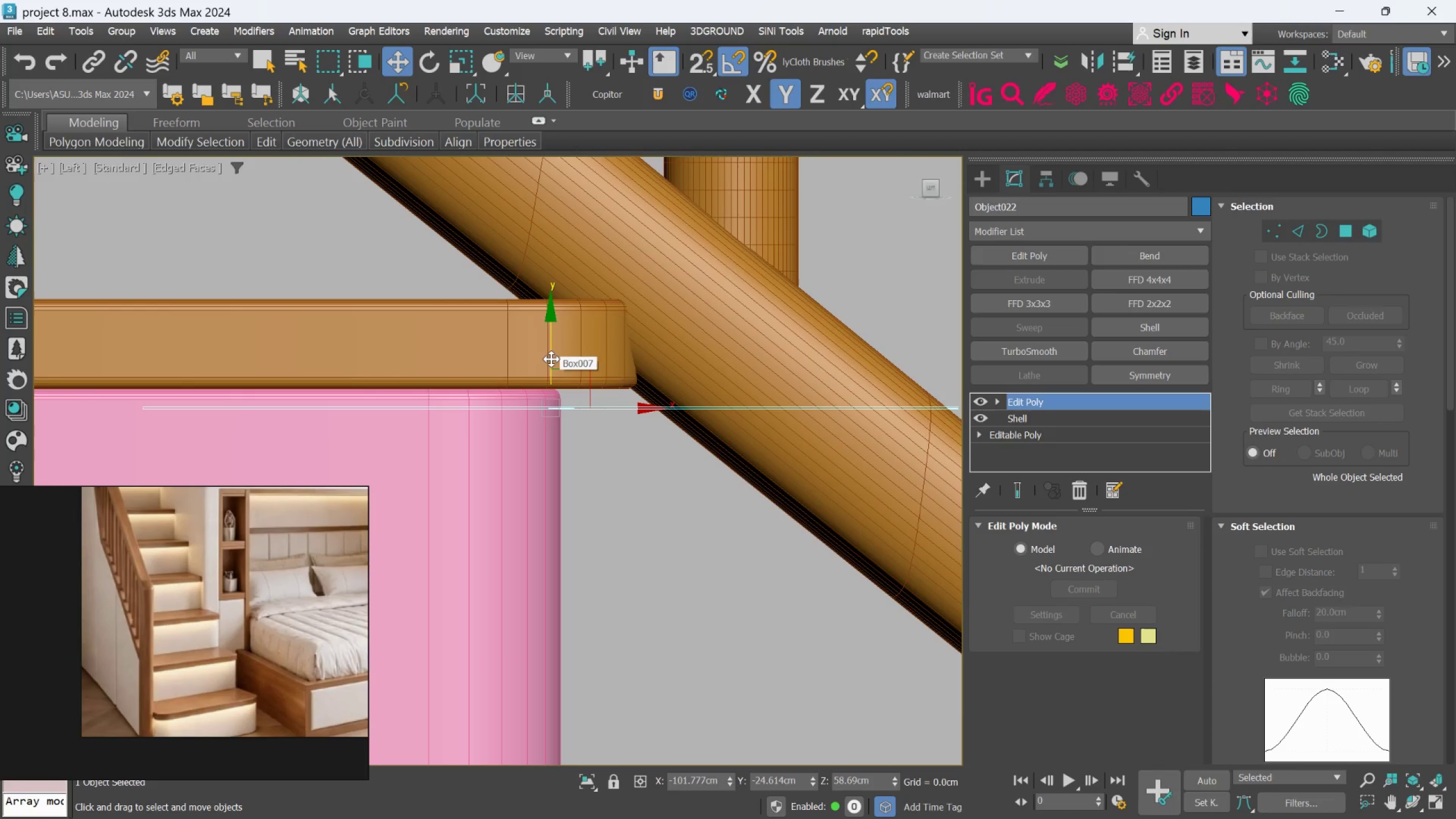 
left_click_drag(start_coordinate=[551, 359], to_coordinate=[554, 342])
 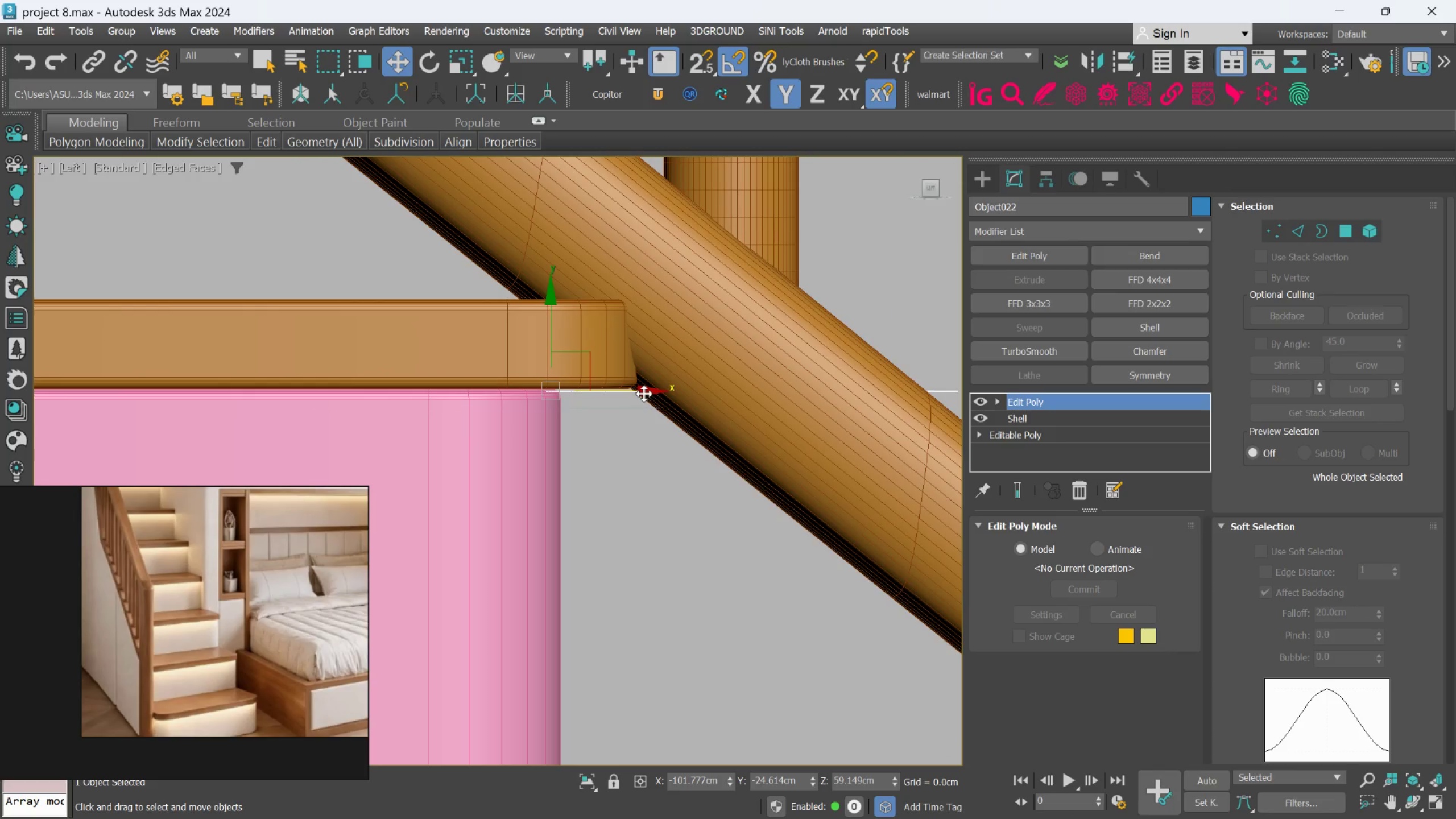 
left_click_drag(start_coordinate=[644, 394], to_coordinate=[270, 407])
 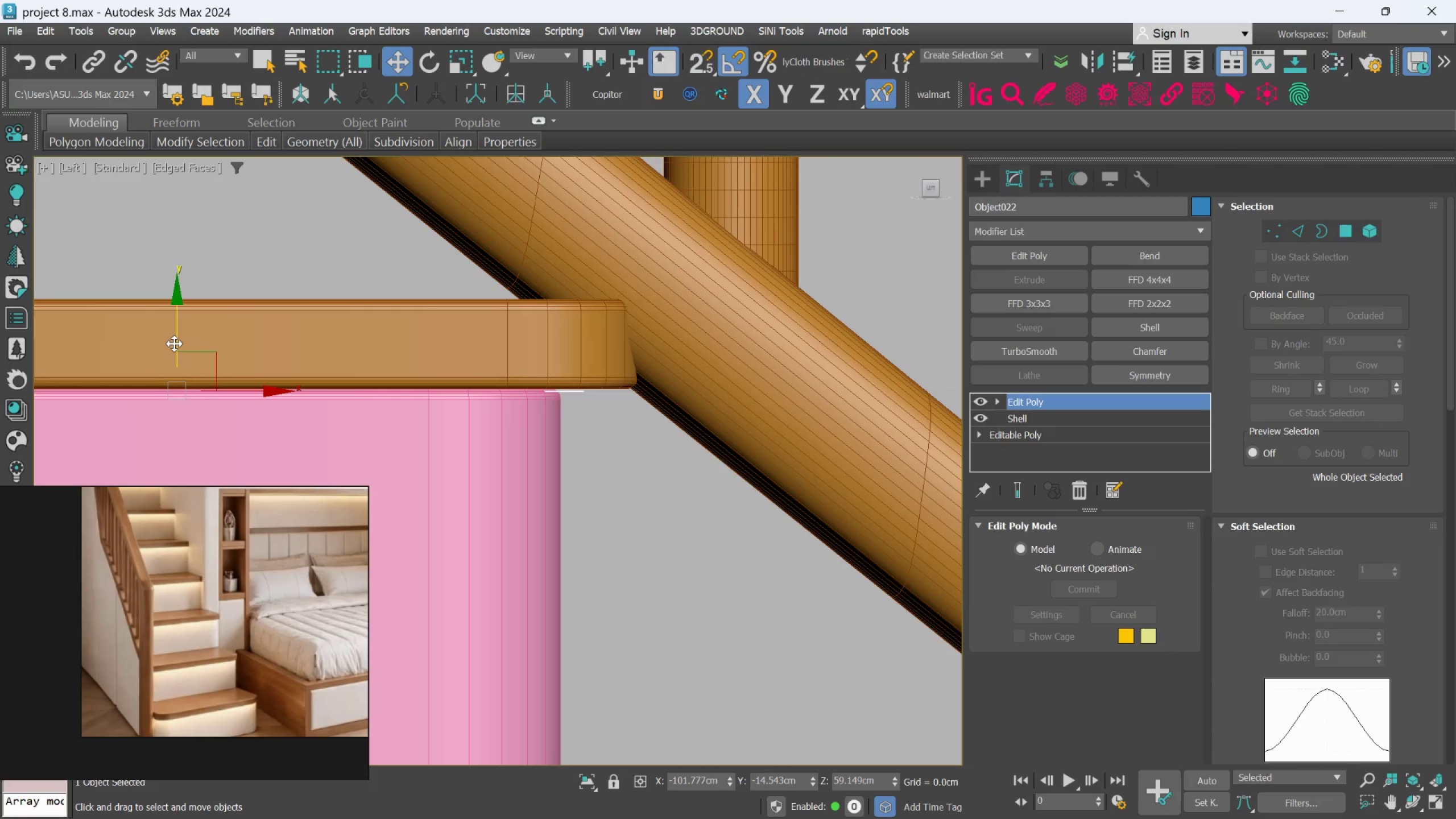 
left_click_drag(start_coordinate=[173, 343], to_coordinate=[177, 342])
 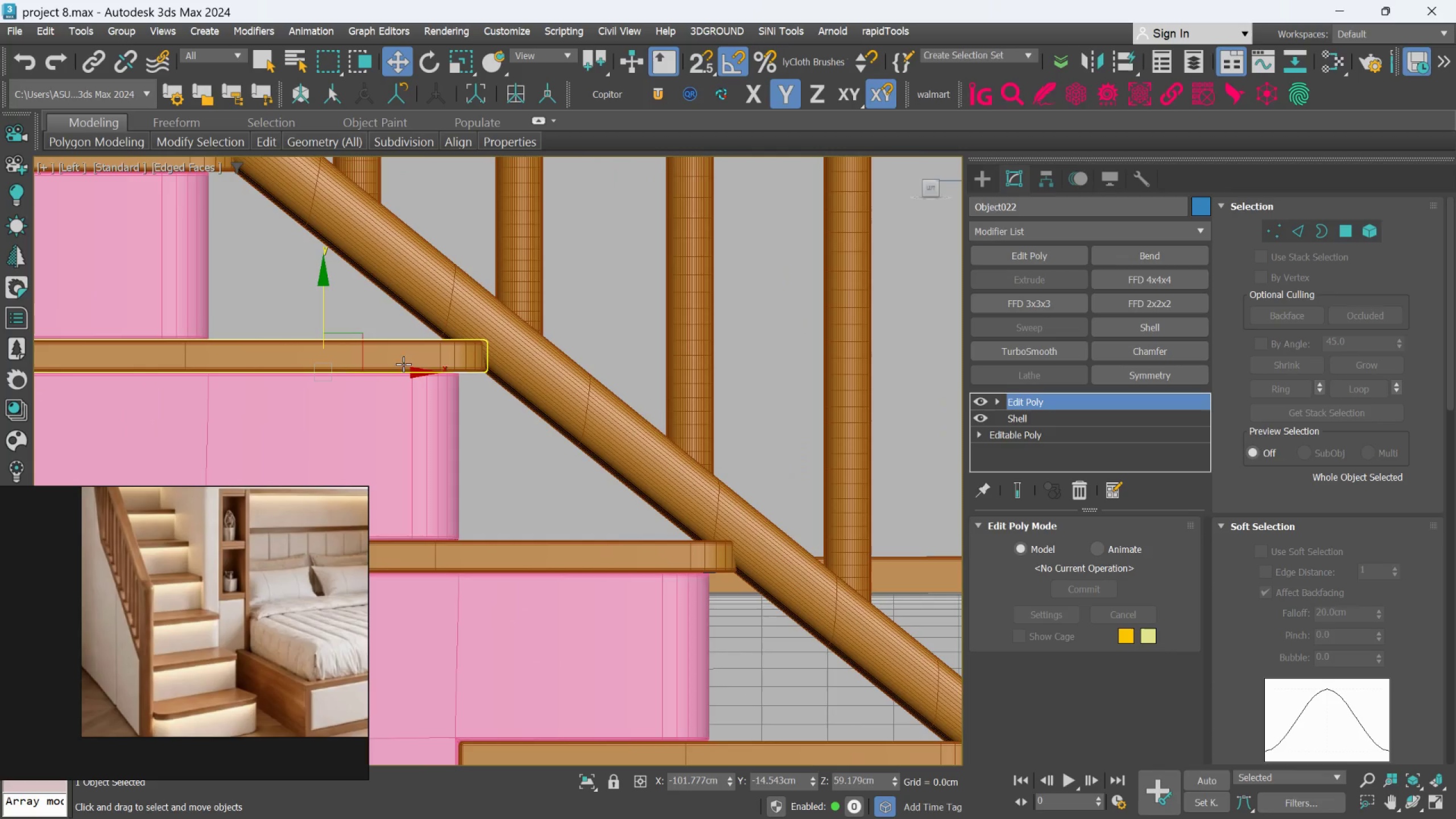 
scroll: coordinate [450, 368], scroll_direction: down, amount: 6.0
 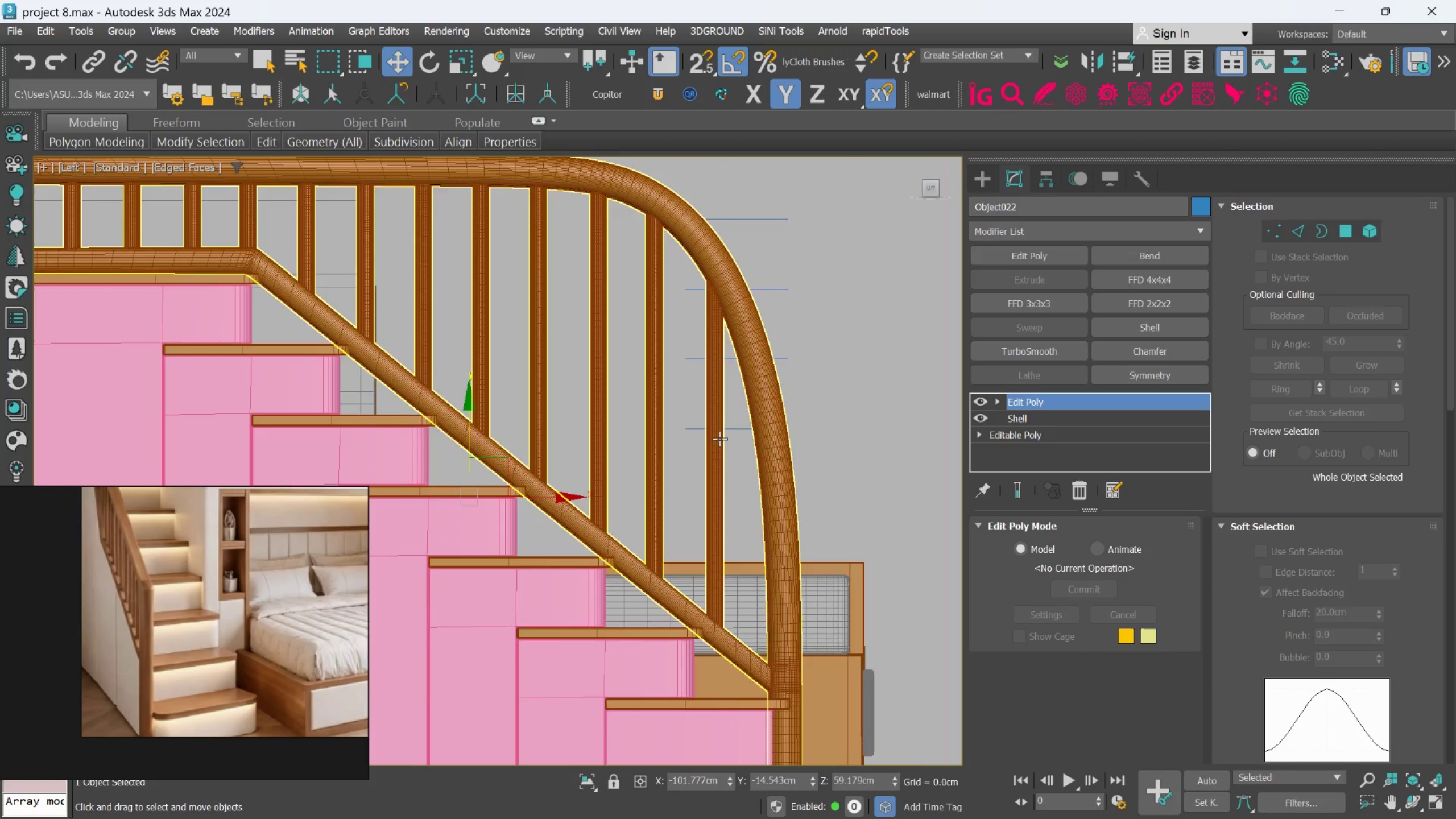 
scroll: coordinate [721, 435], scroll_direction: up, amount: 2.0
 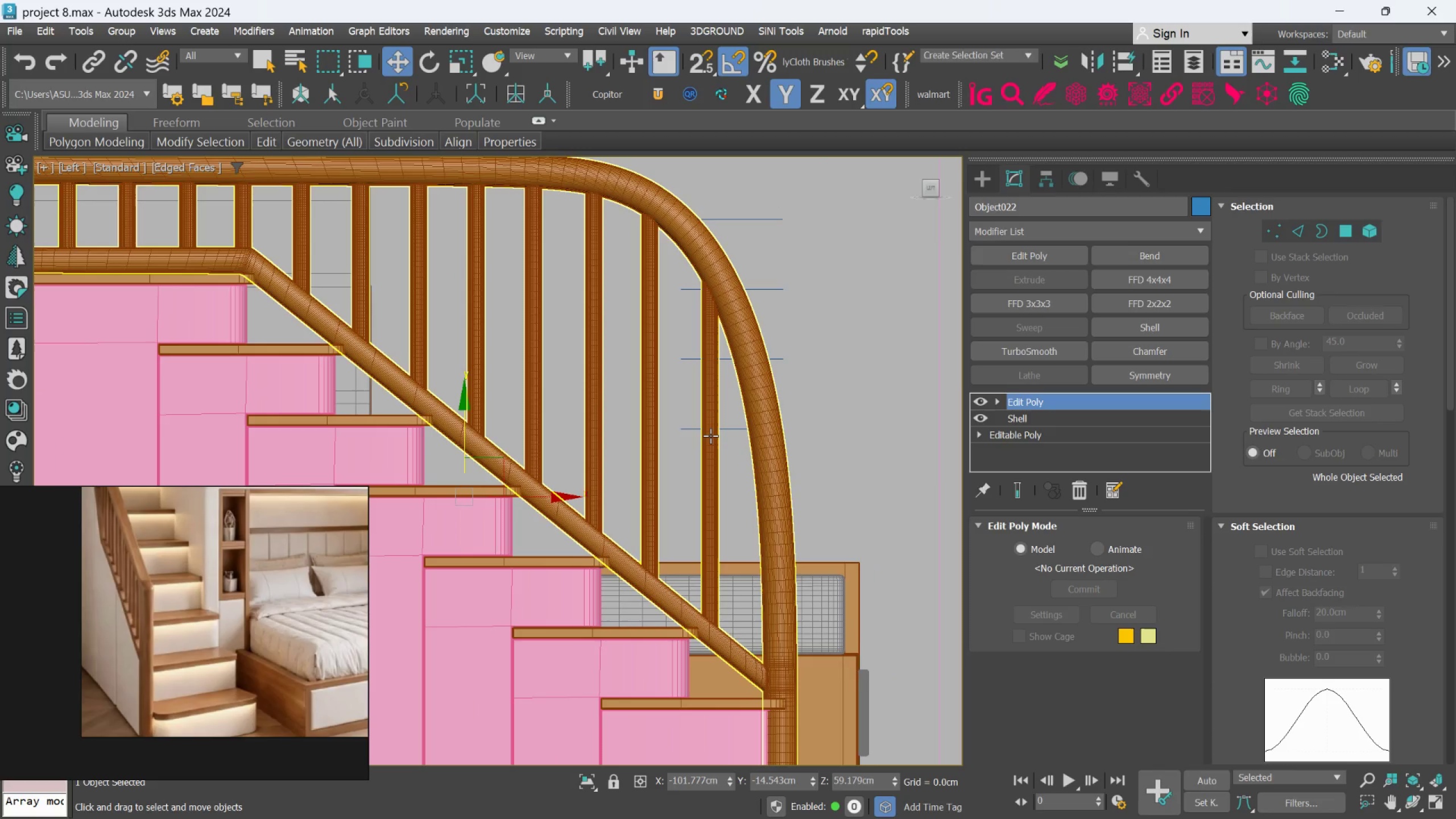 
scroll: coordinate [710, 436], scroll_direction: down, amount: 2.0
 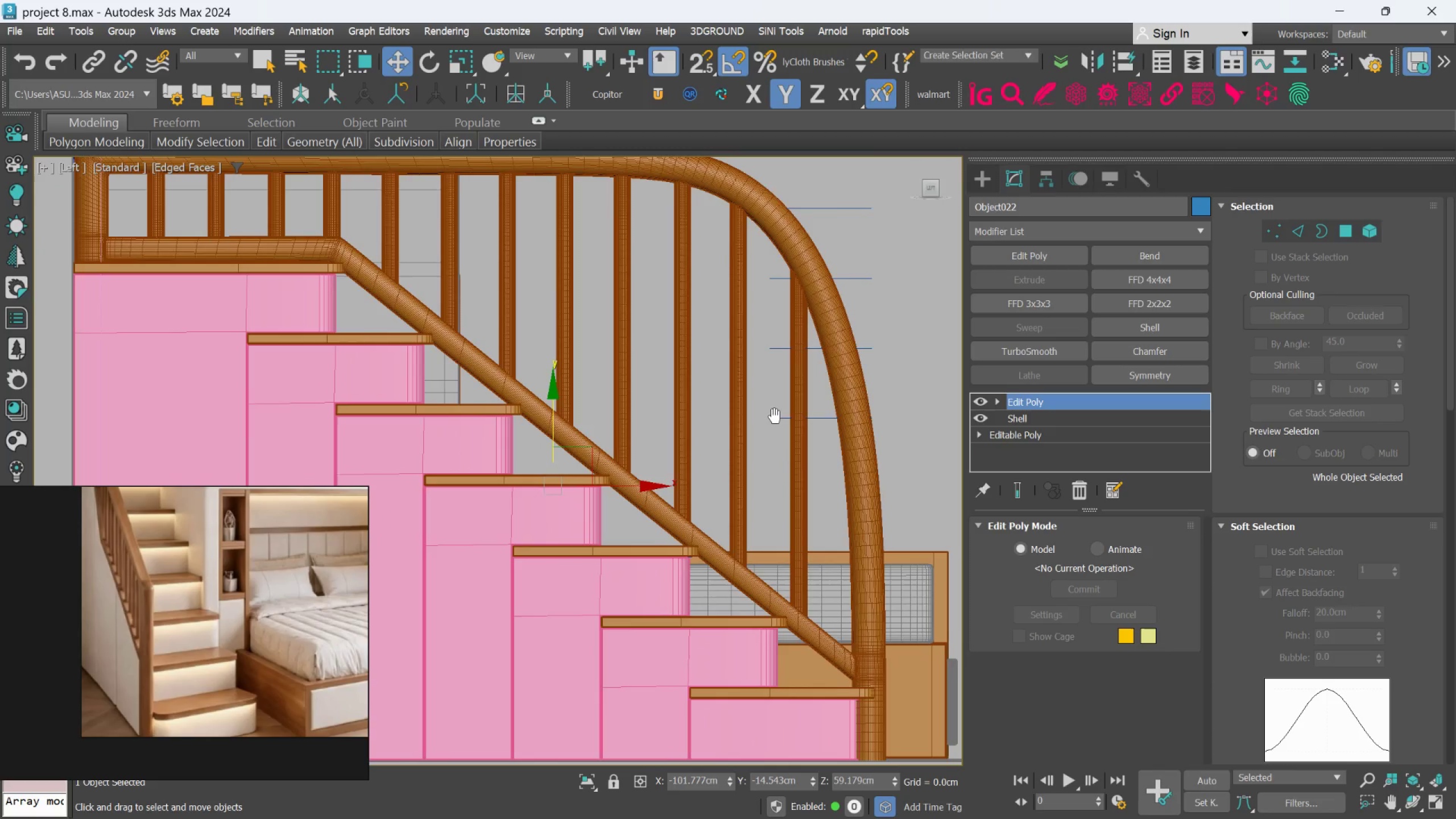 
scroll: coordinate [775, 417], scroll_direction: up, amount: 1.0
 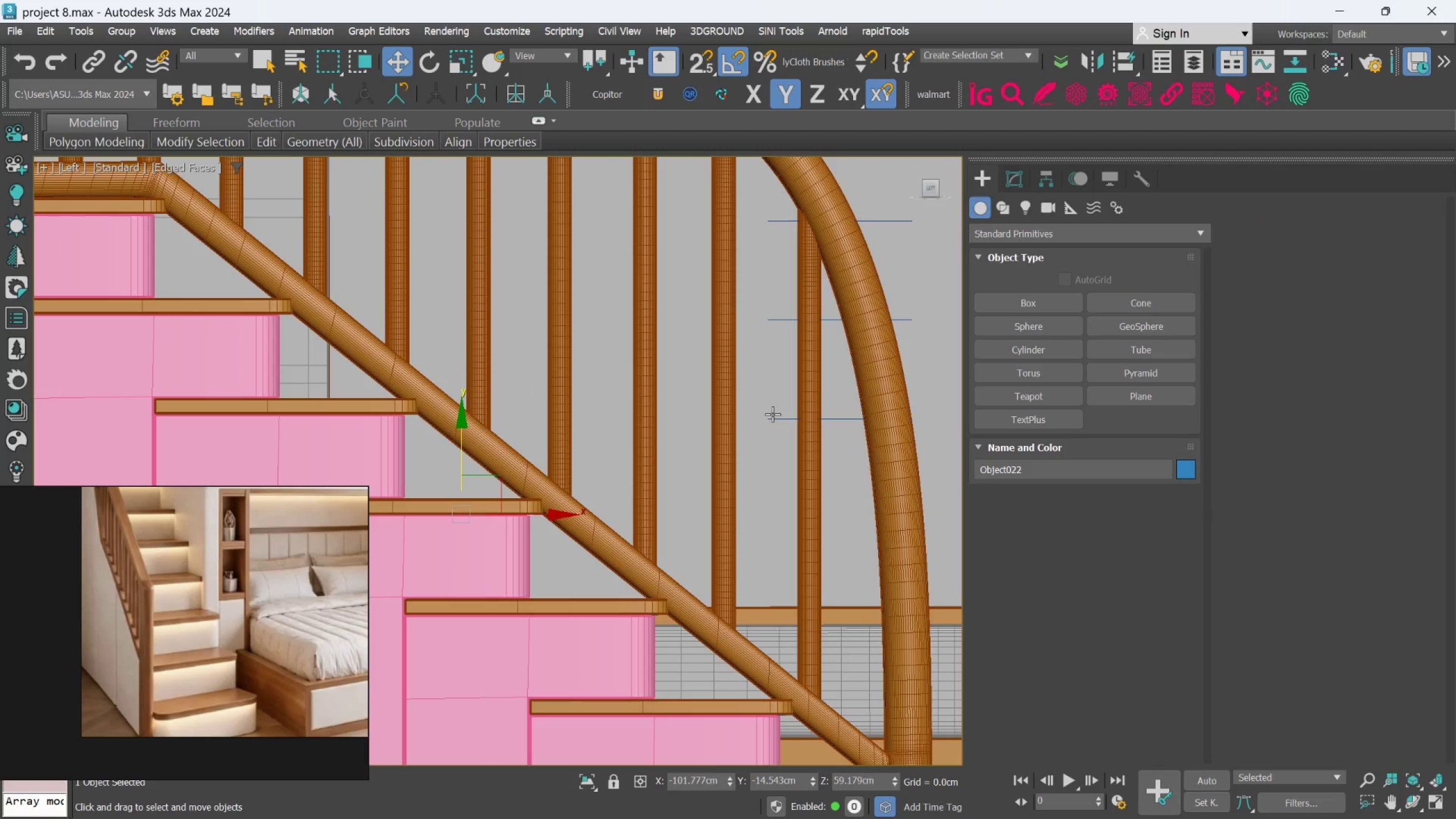 
left_click([776, 419])
 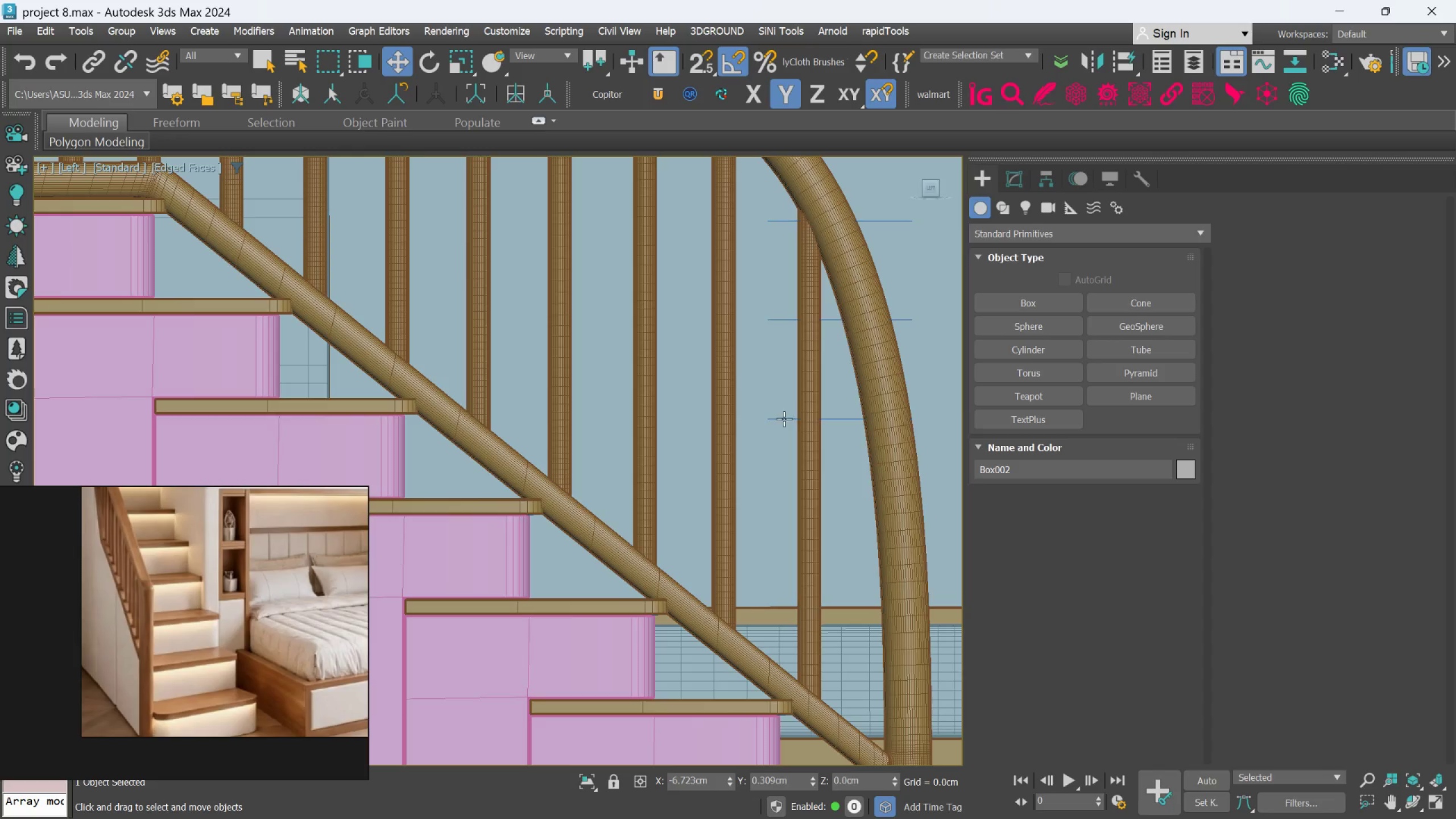 
left_click([784, 419])
 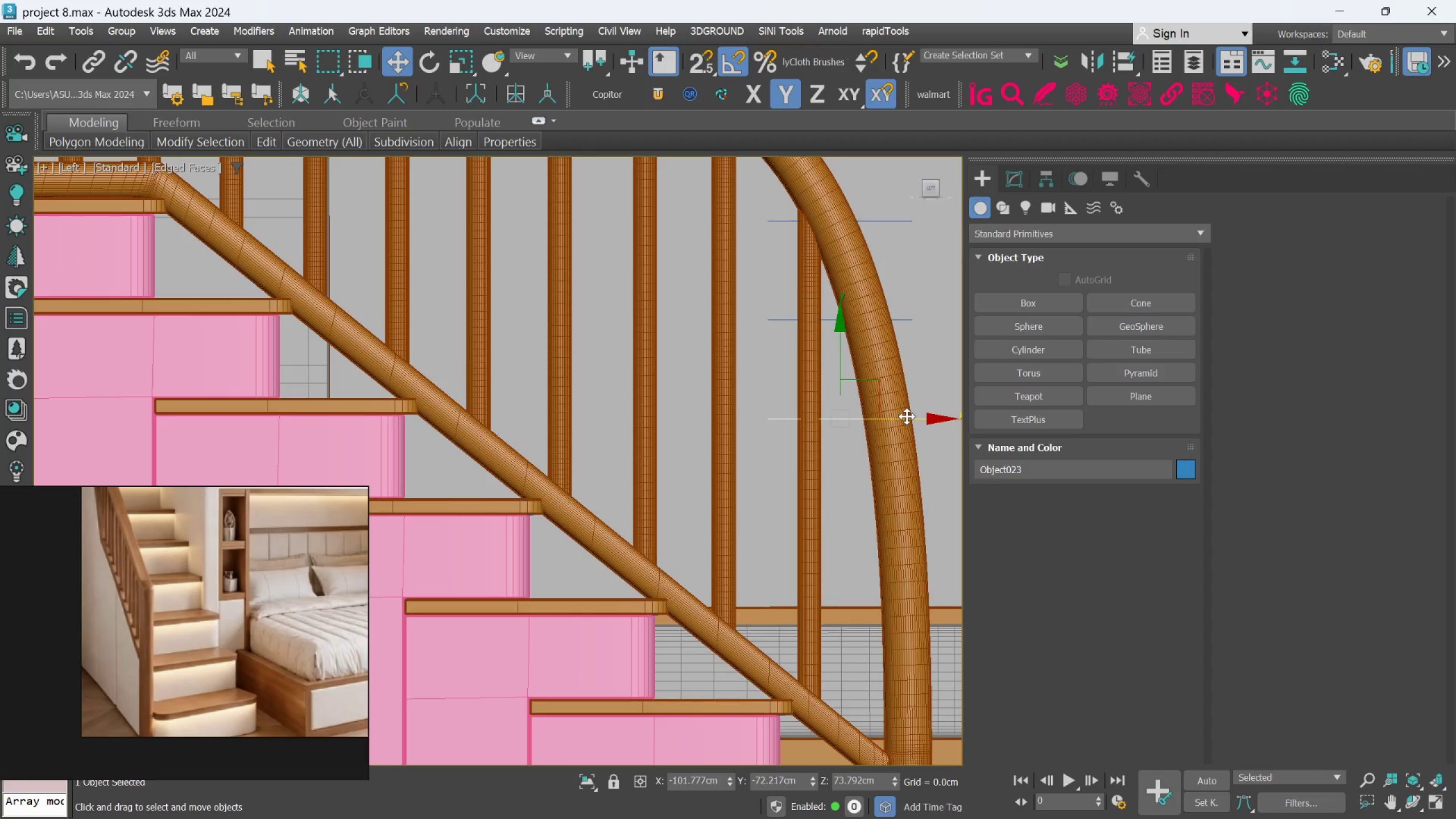 
left_click_drag(start_coordinate=[907, 416], to_coordinate=[442, 428])
 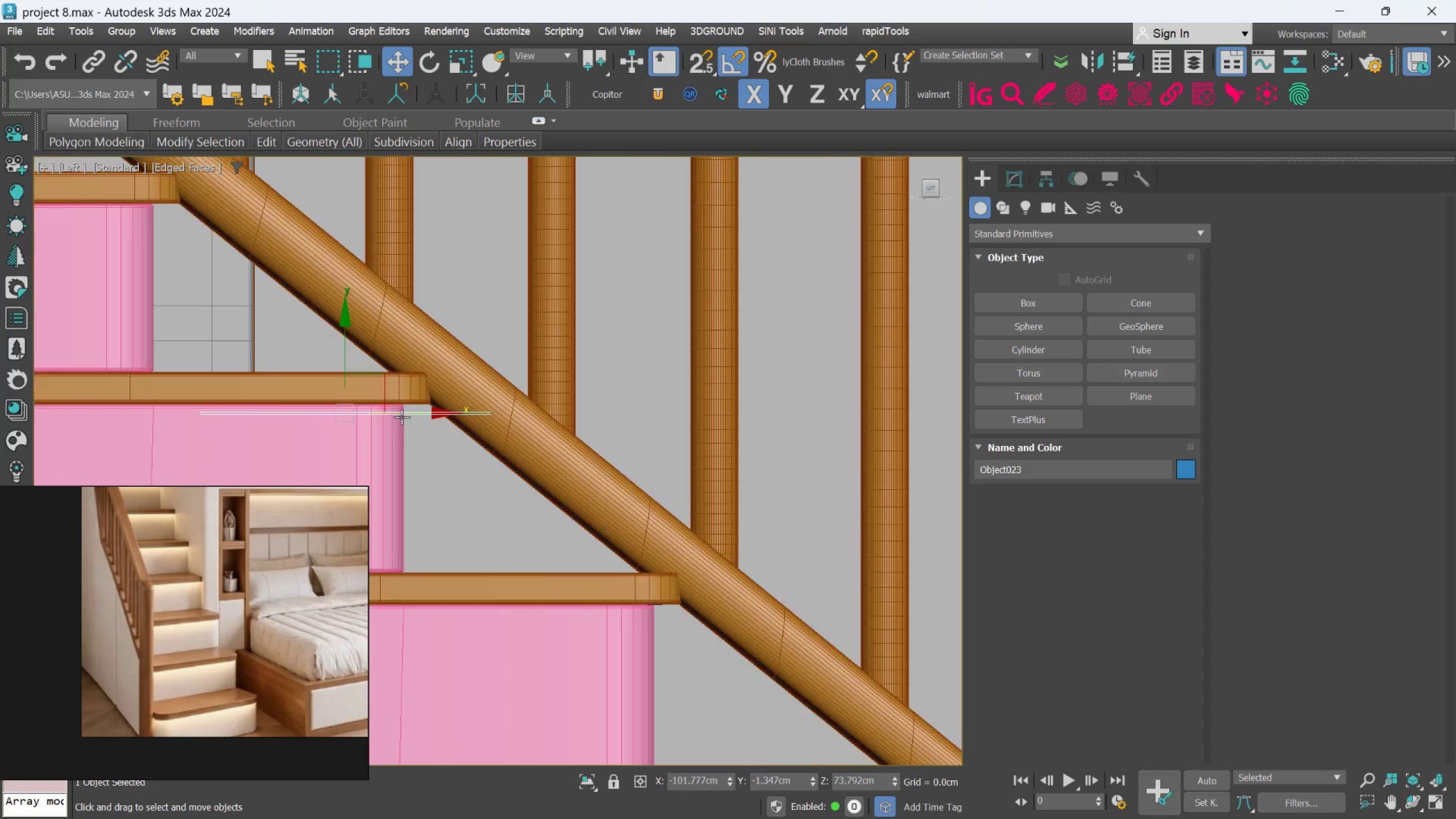 
scroll: coordinate [506, 468], scroll_direction: up, amount: 4.0
 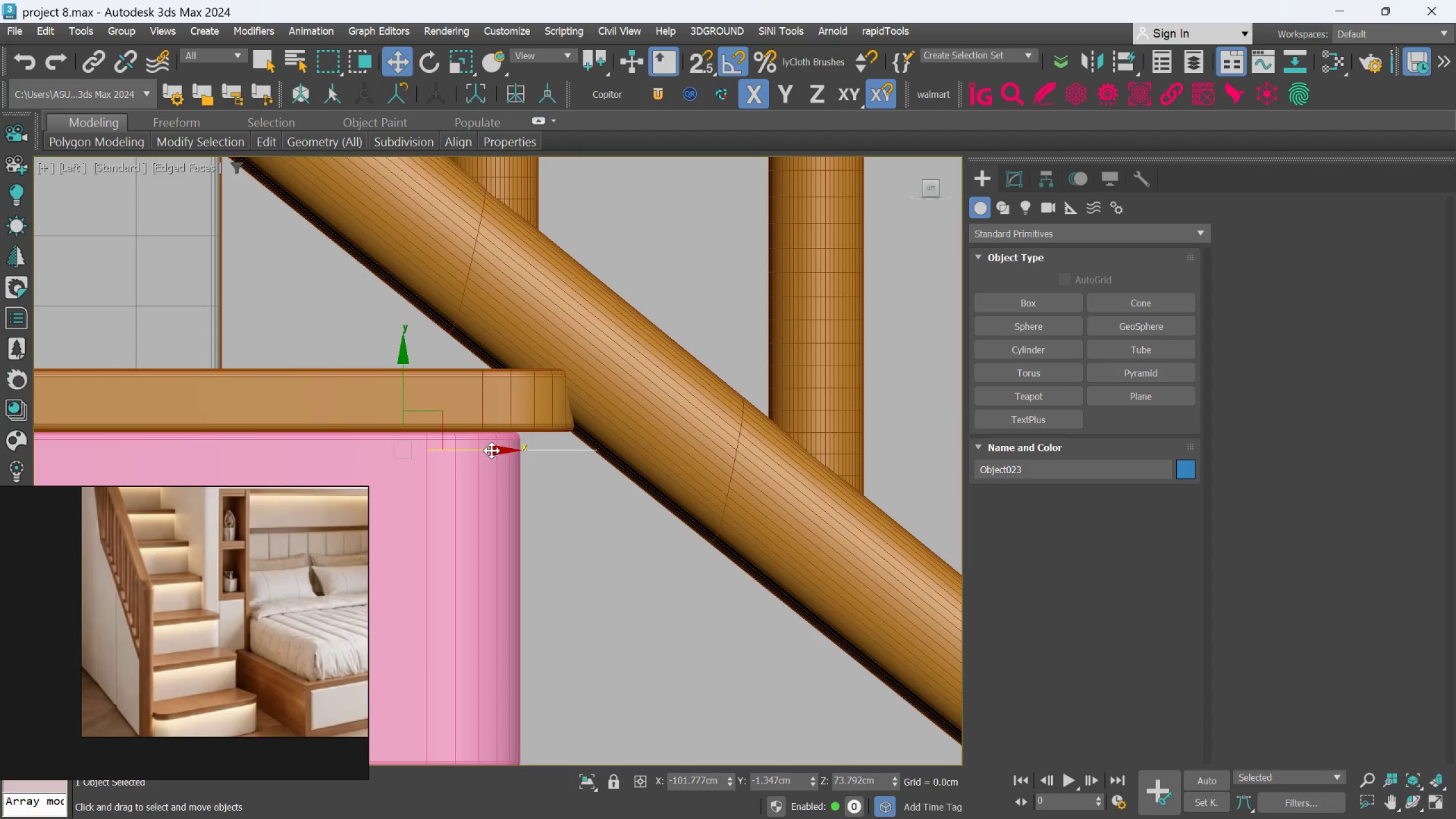 
left_click_drag(start_coordinate=[491, 450], to_coordinate=[336, 437])
 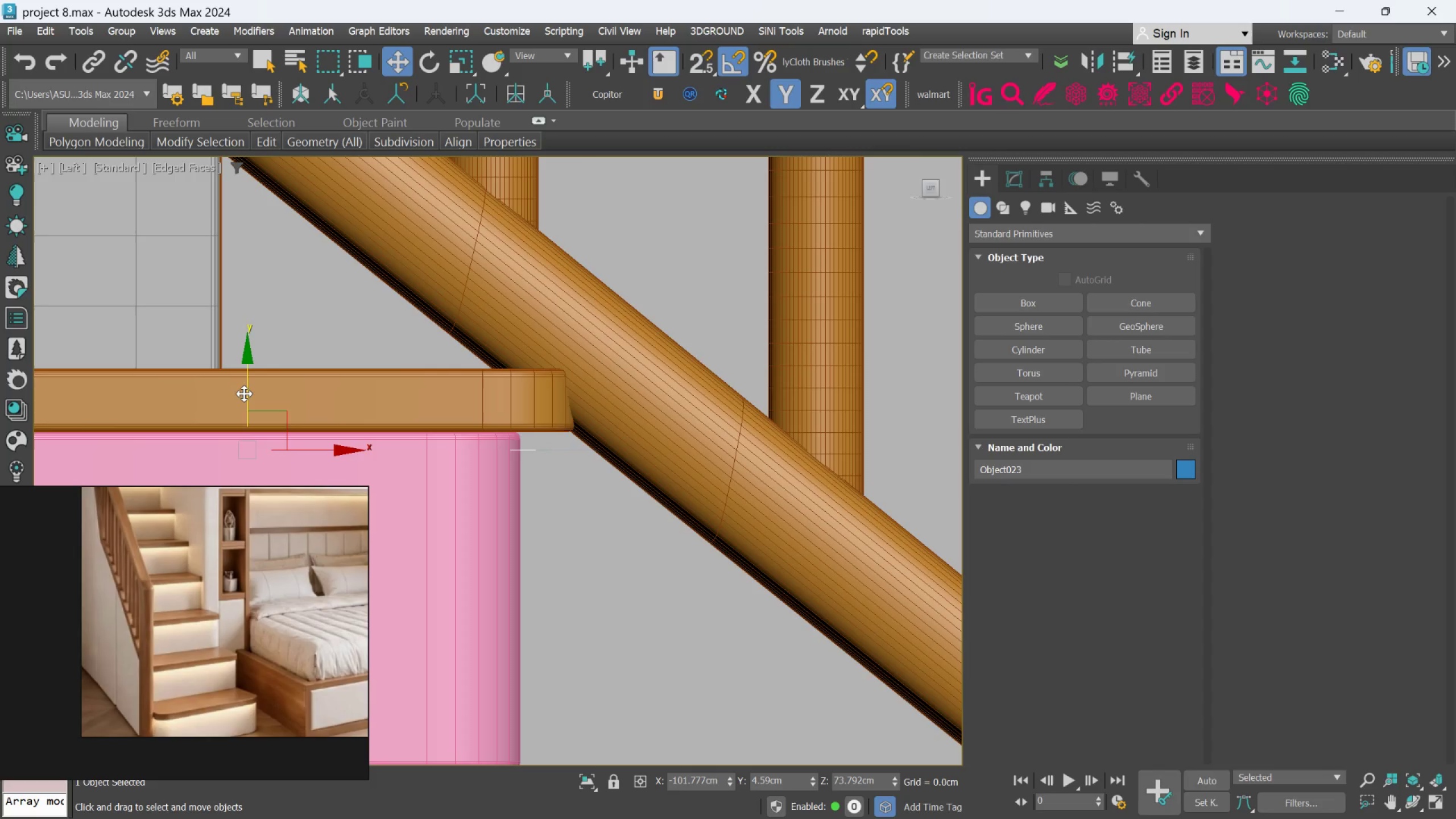 
left_click_drag(start_coordinate=[244, 394], to_coordinate=[247, 378])
 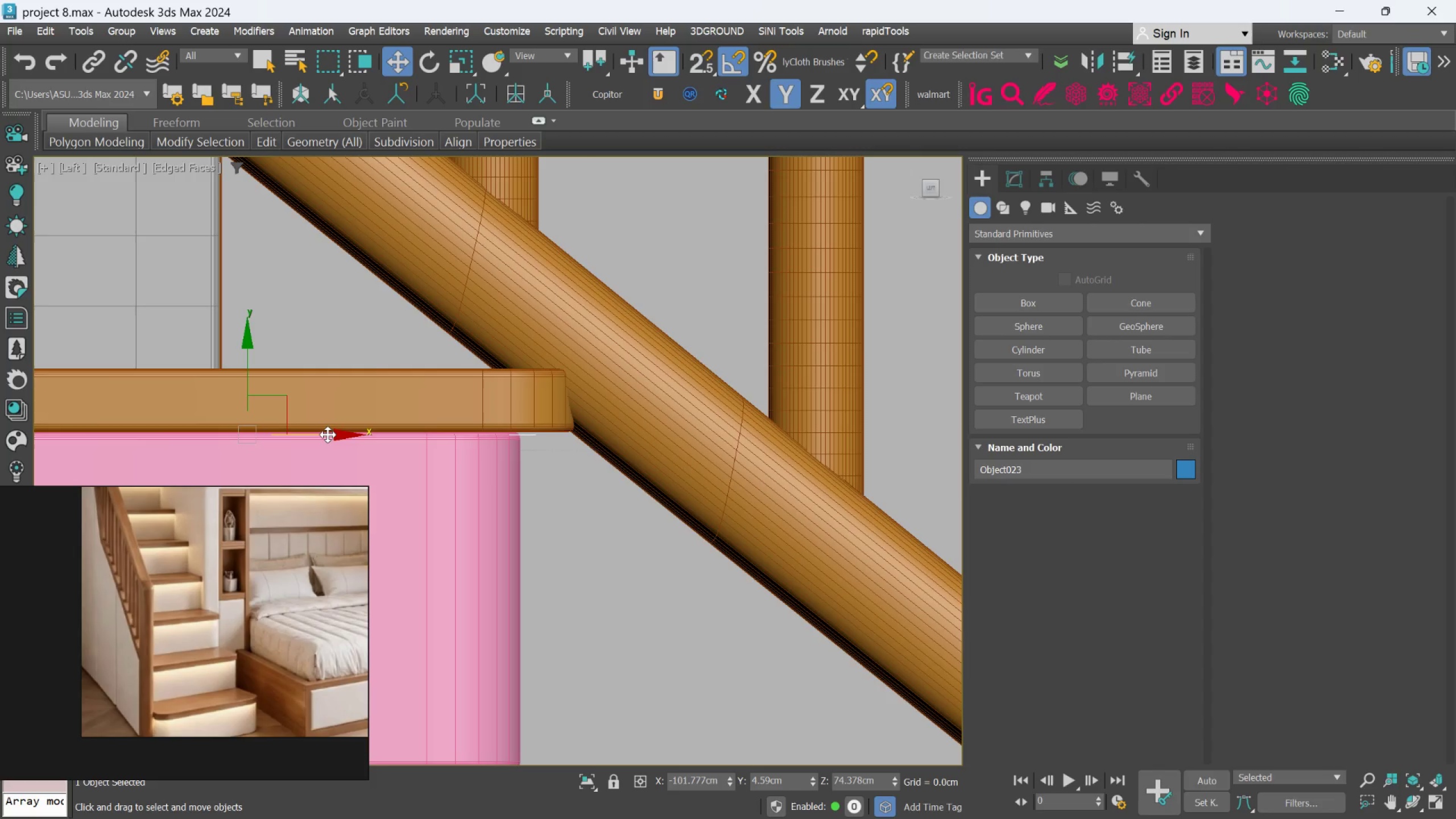 
left_click_drag(start_coordinate=[328, 435], to_coordinate=[326, 441])
 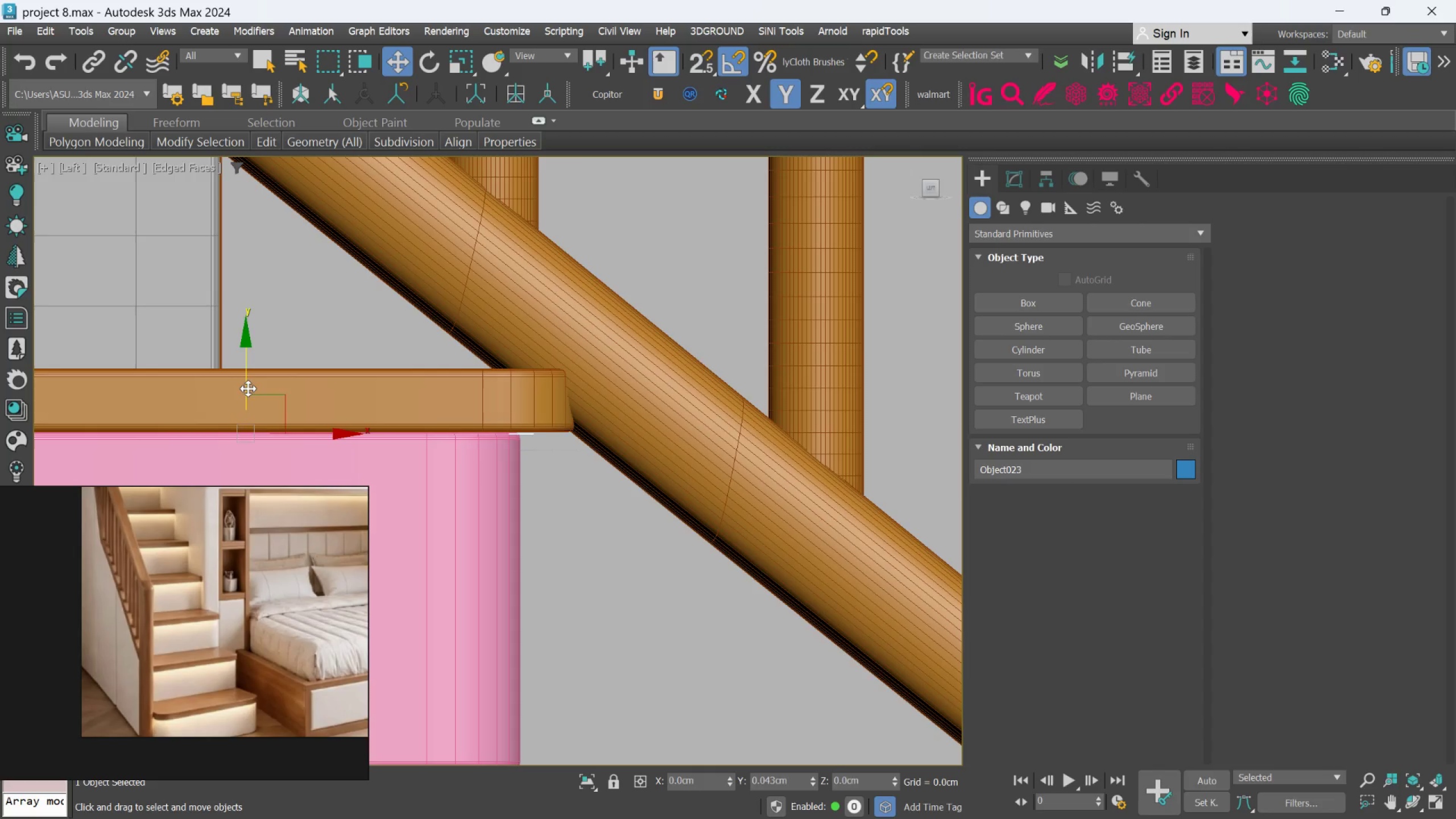 
scroll: coordinate [615, 475], scroll_direction: none, amount: 0.0
 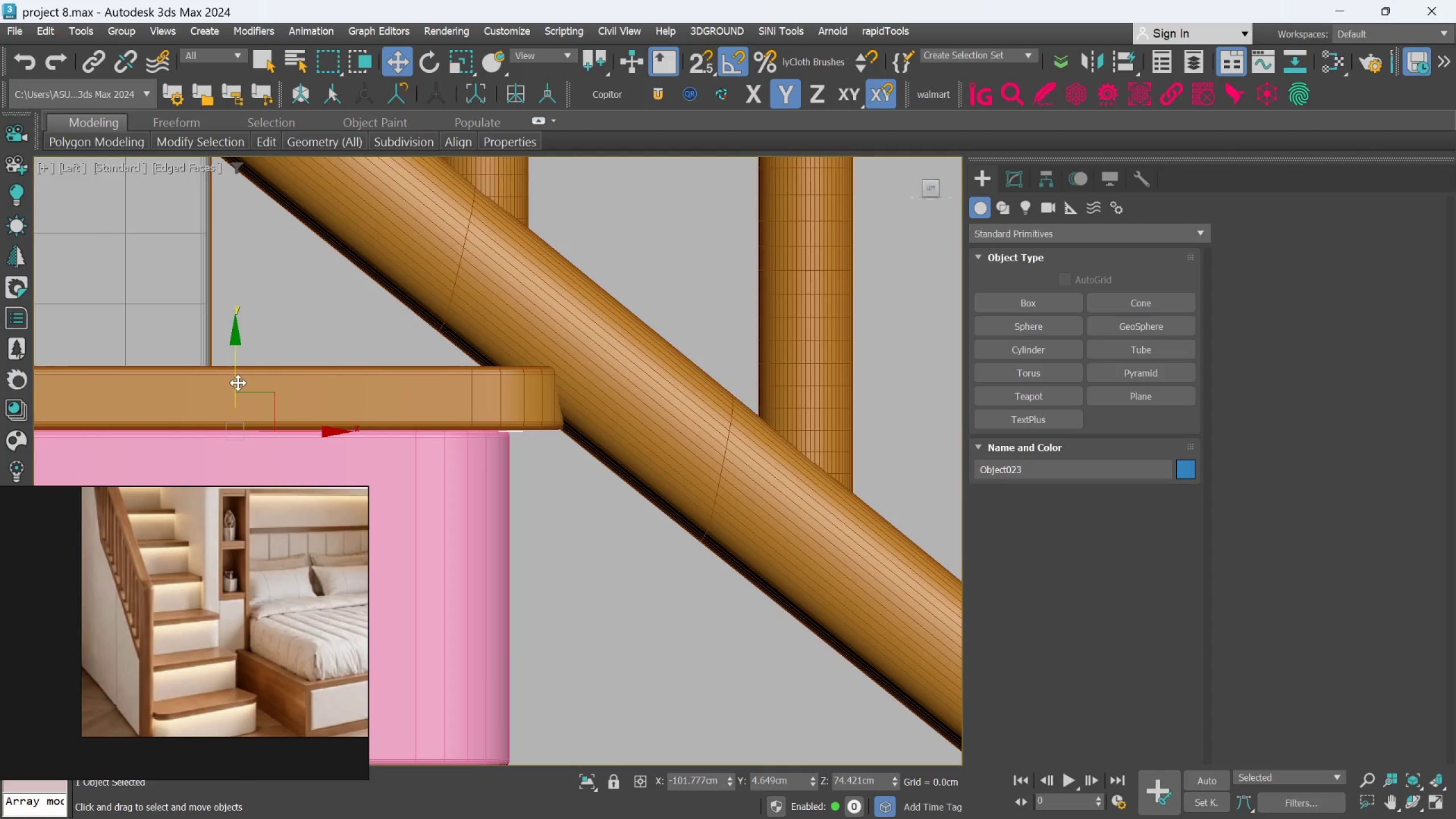 
left_click_drag(start_coordinate=[238, 383], to_coordinate=[241, 382])
 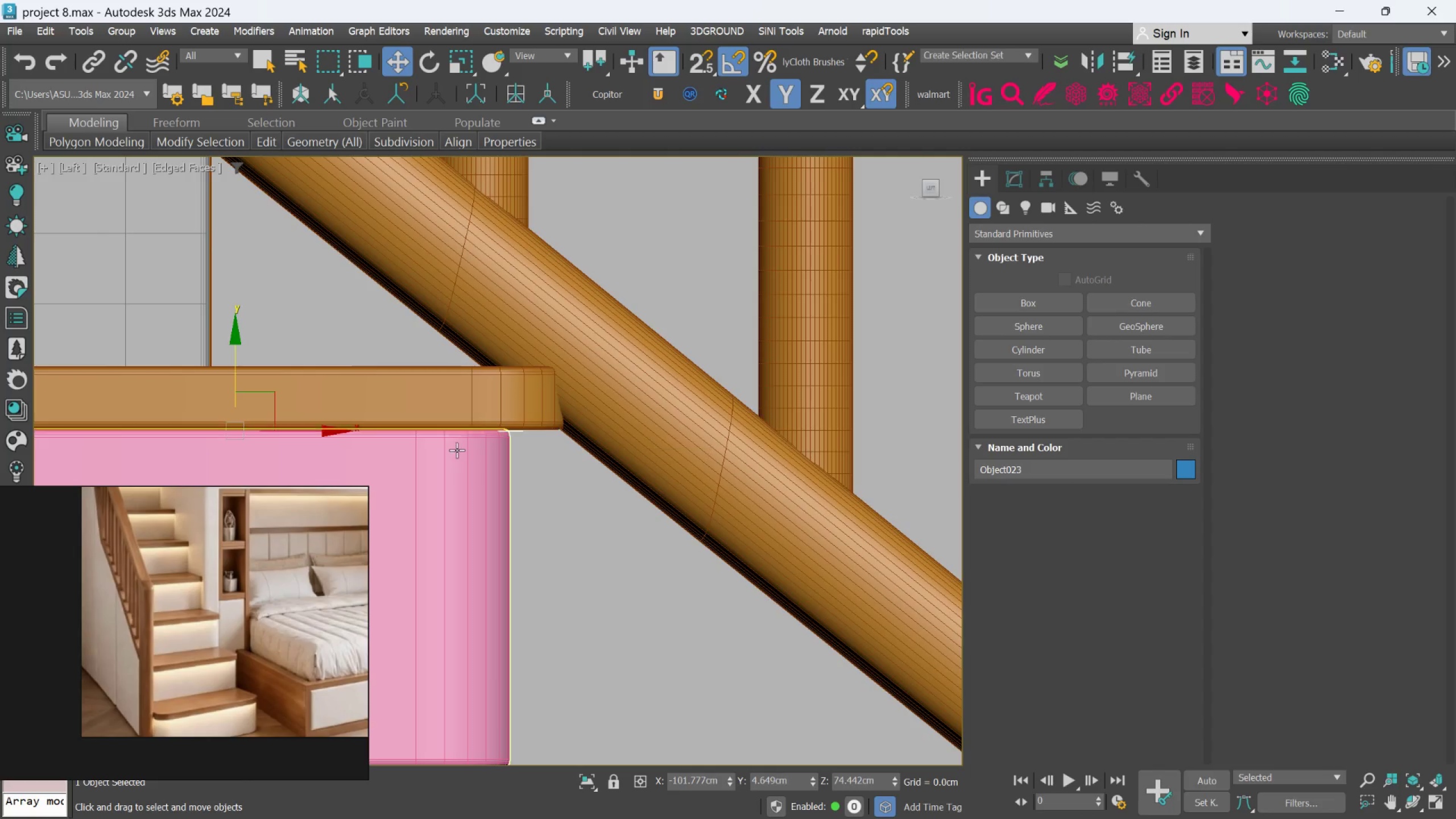 
scroll: coordinate [523, 412], scroll_direction: up, amount: 3.0
 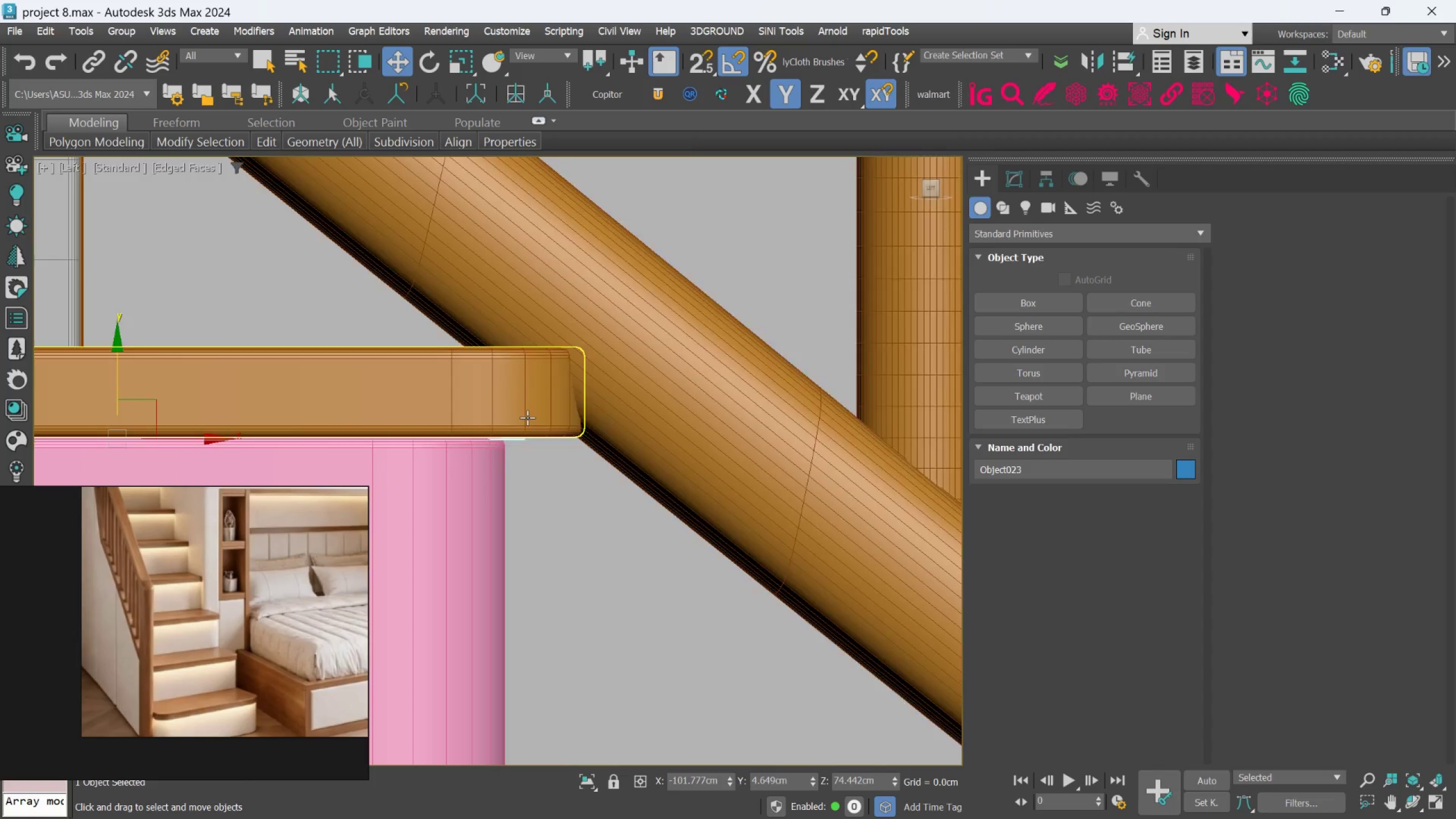 
scroll: coordinate [546, 411], scroll_direction: down, amount: 10.0
 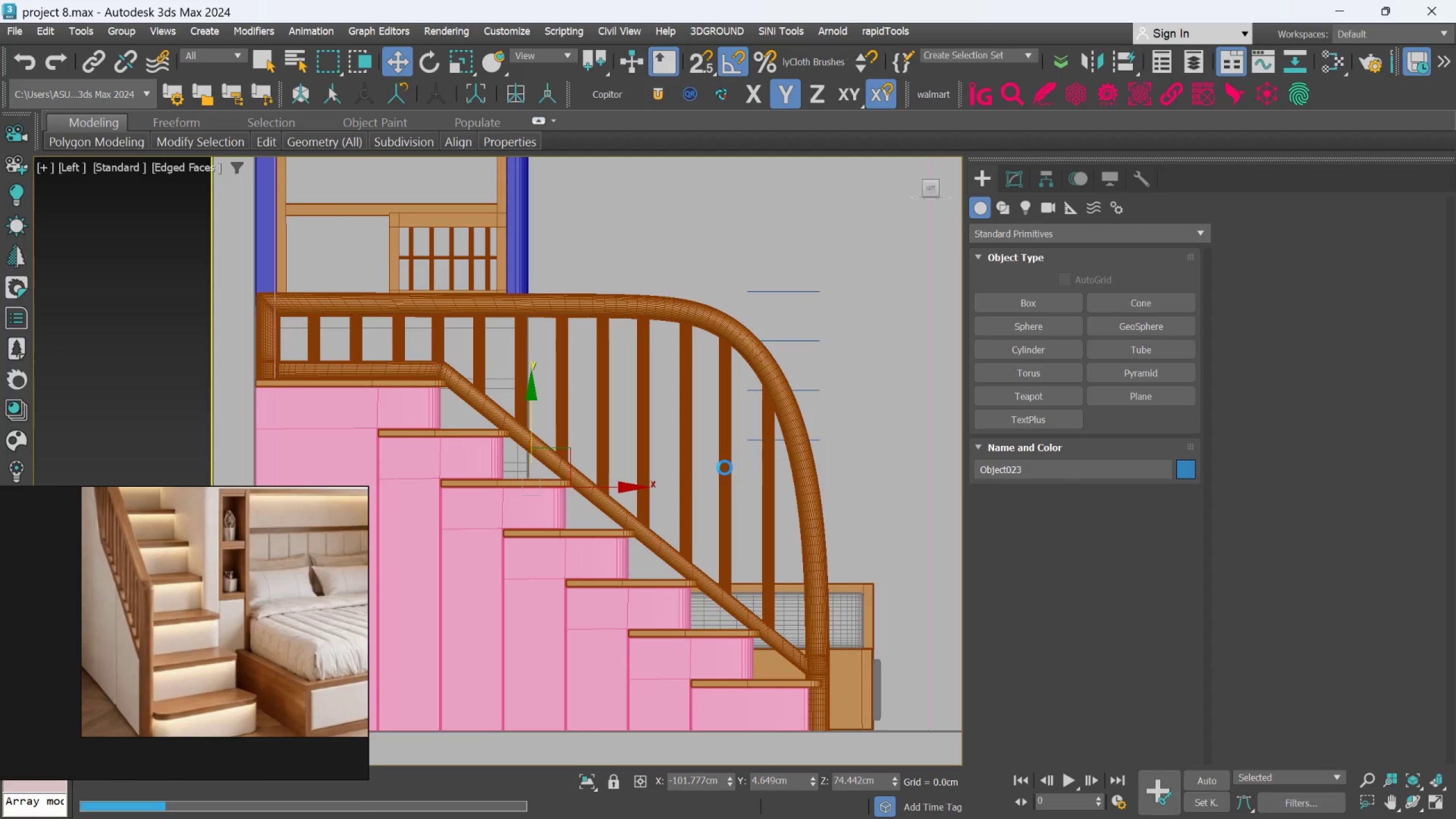 
scroll: coordinate [746, 461], scroll_direction: up, amount: 1.0
 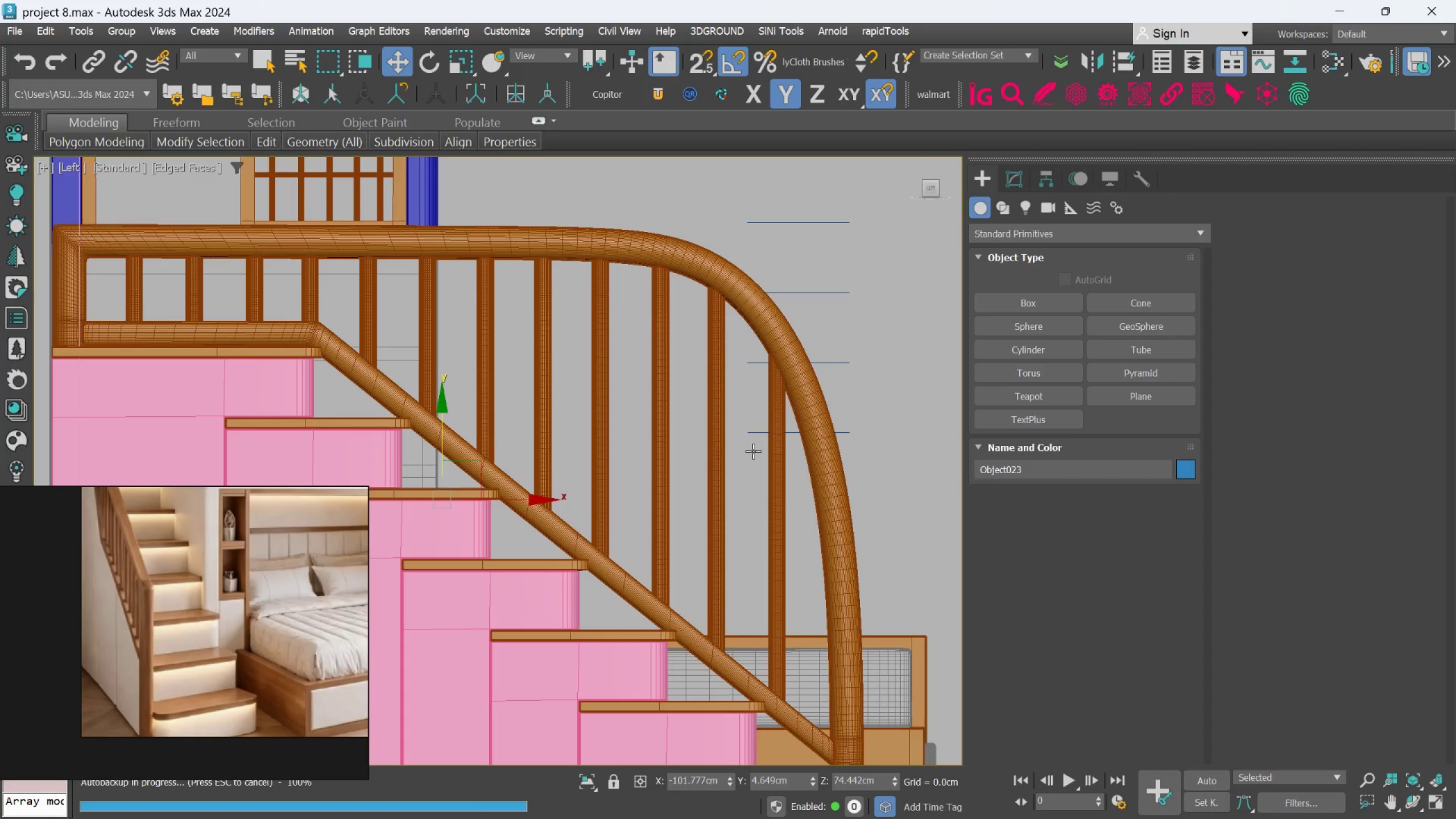 
scroll: coordinate [753, 451], scroll_direction: down, amount: 1.0
 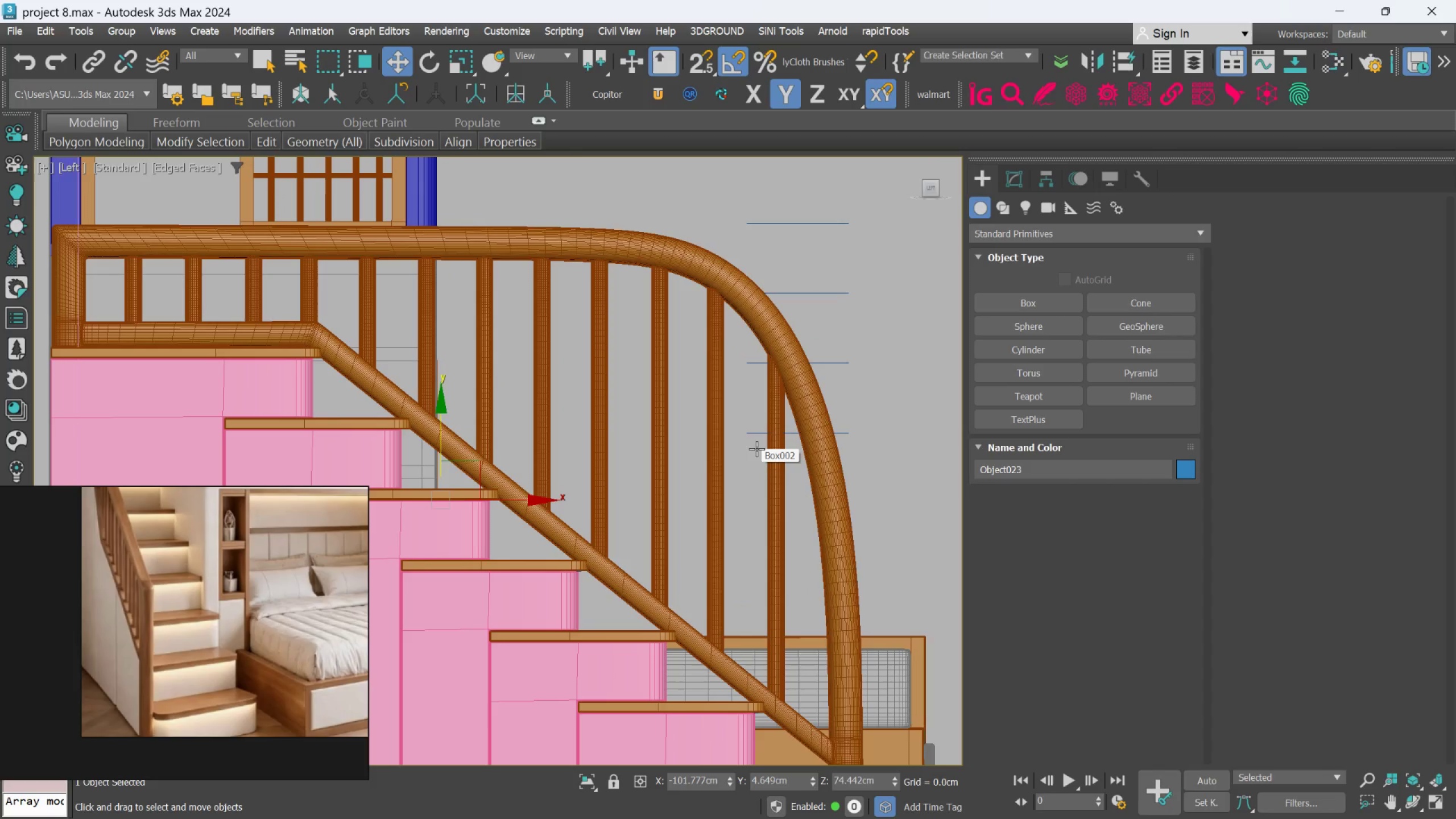 
scroll: coordinate [755, 450], scroll_direction: up, amount: 1.0
 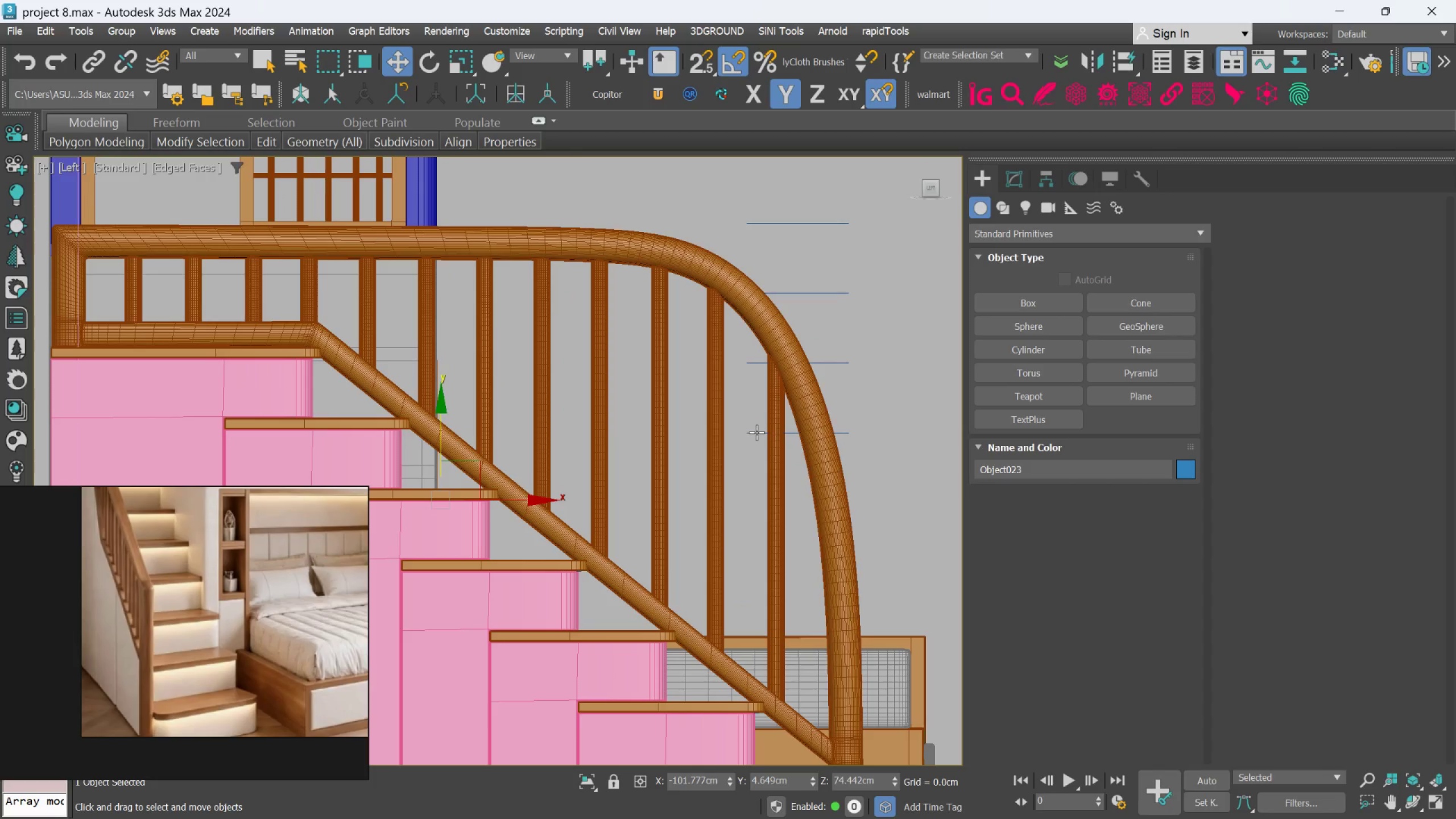 
left_click([756, 432])
 